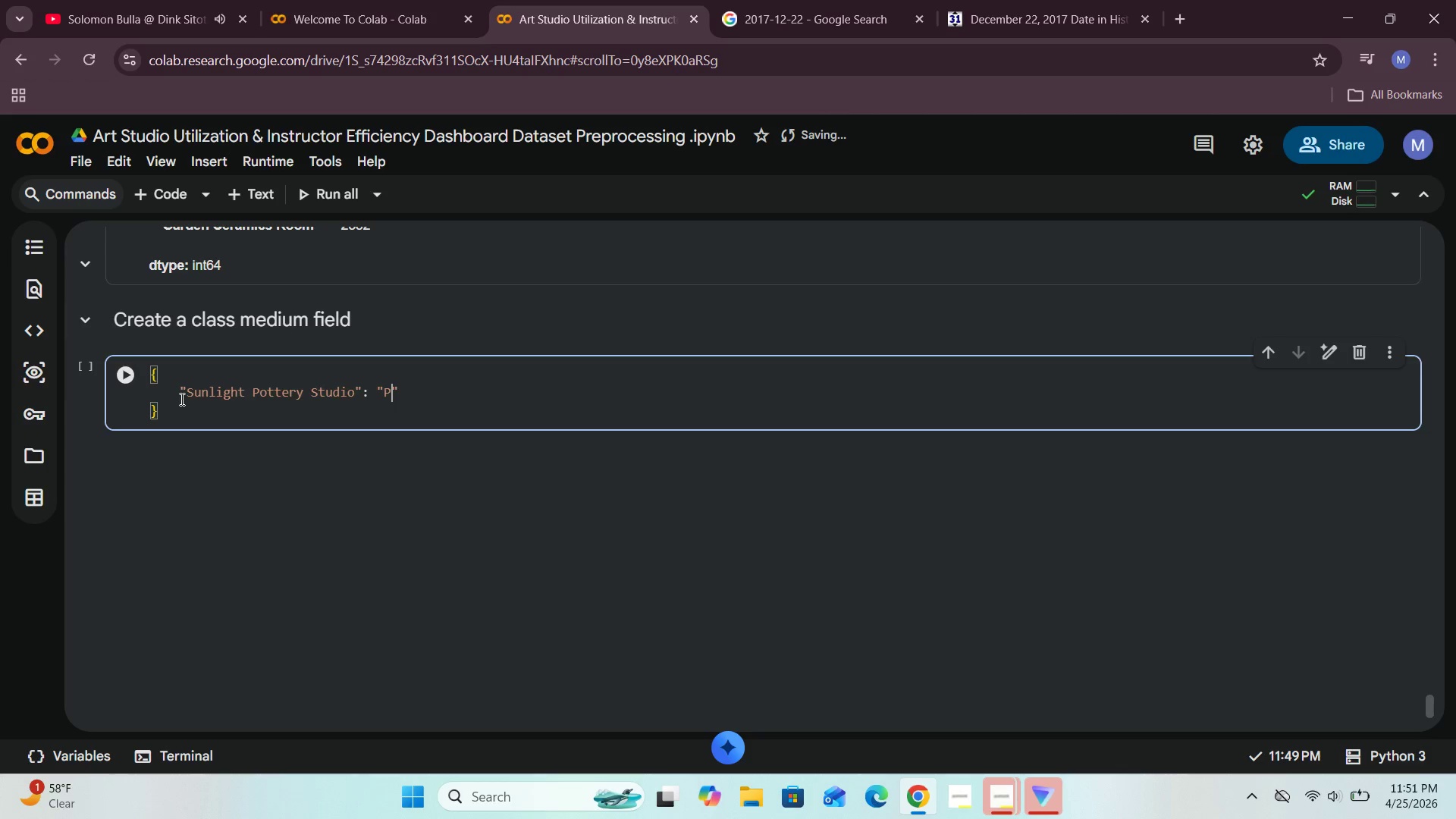 
wait(13.06)
 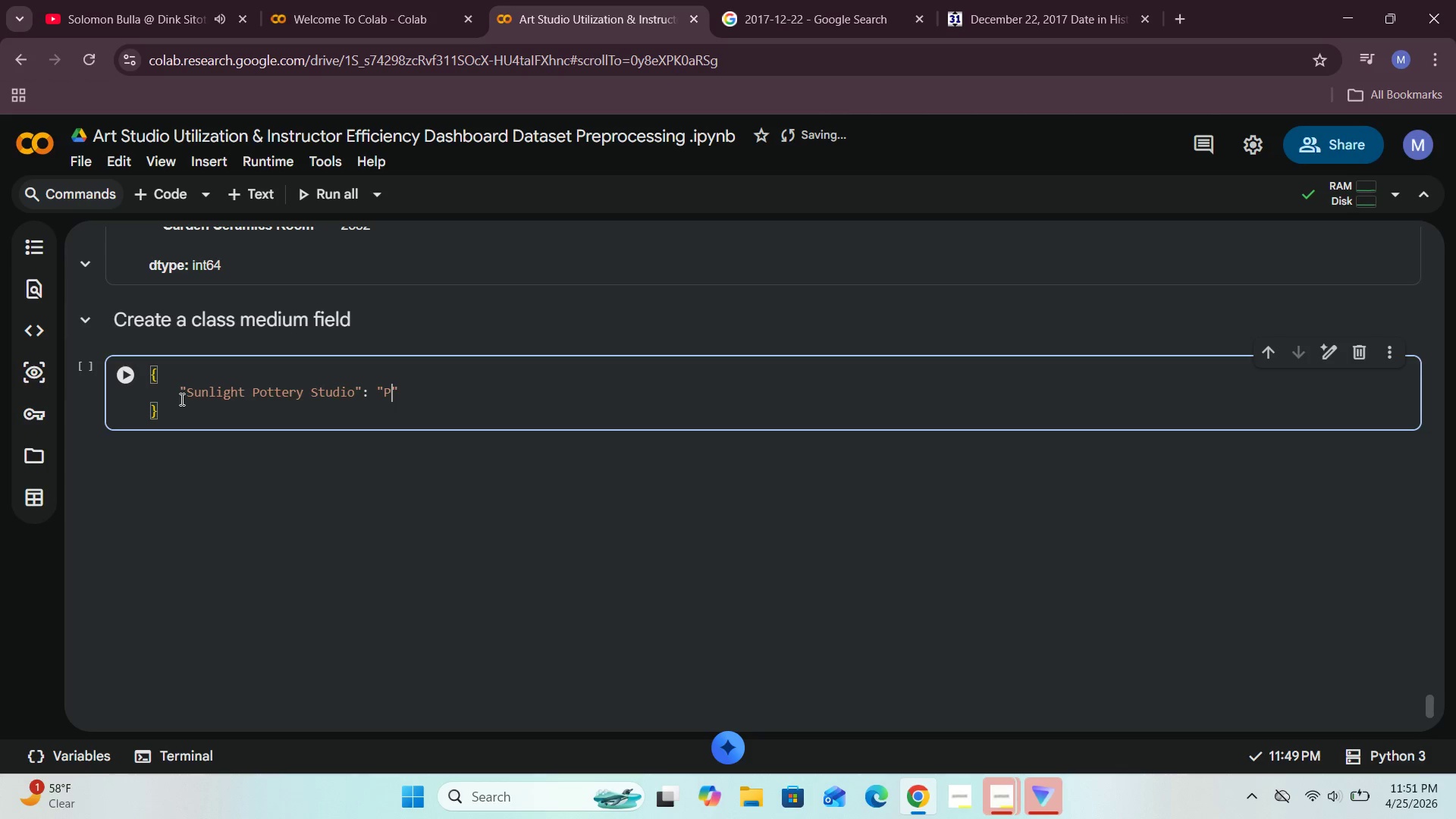 
key(Backspace)
type(Pottert)
key(Backspace)
type(y)
 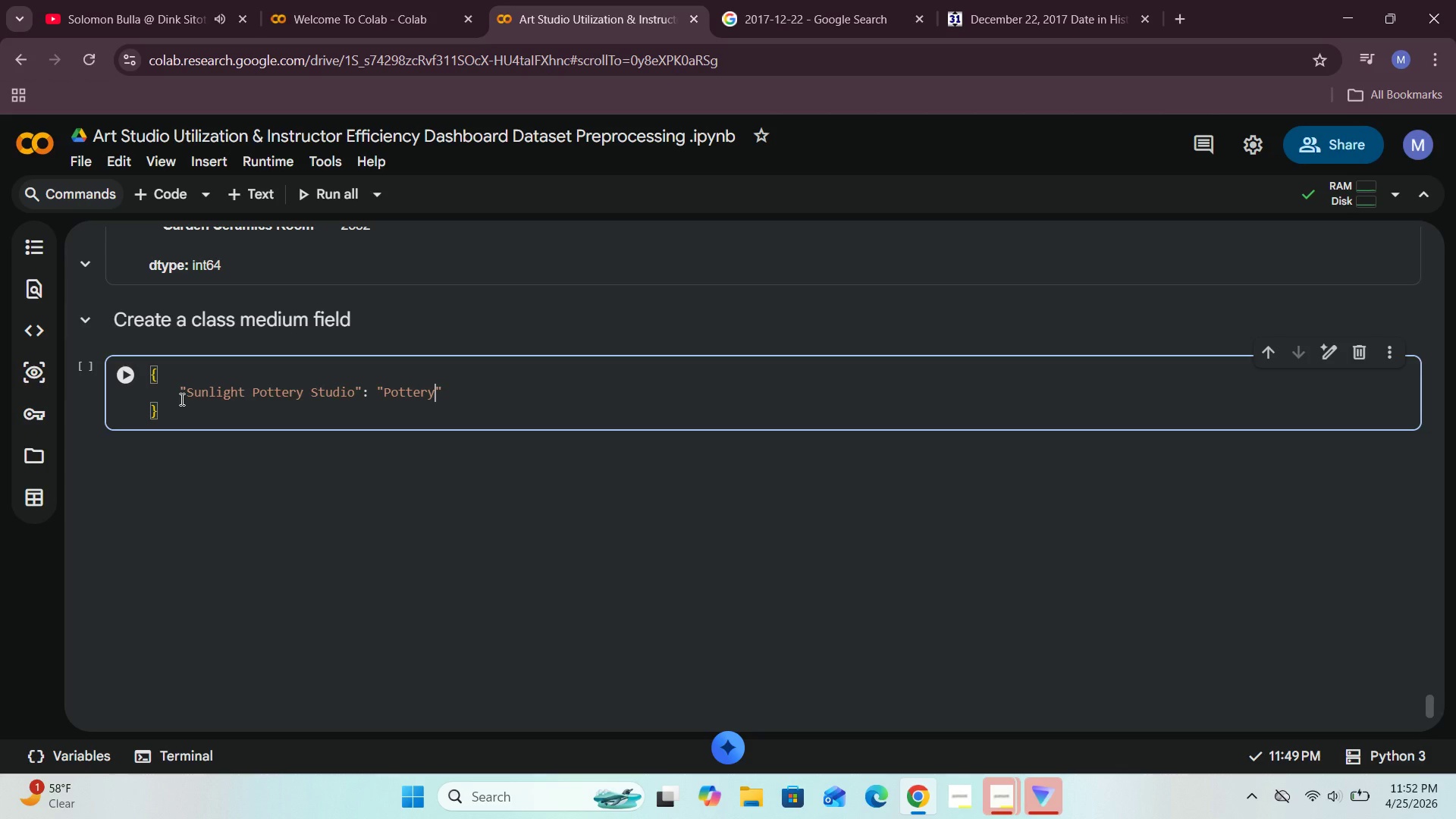 
key(ArrowRight)
 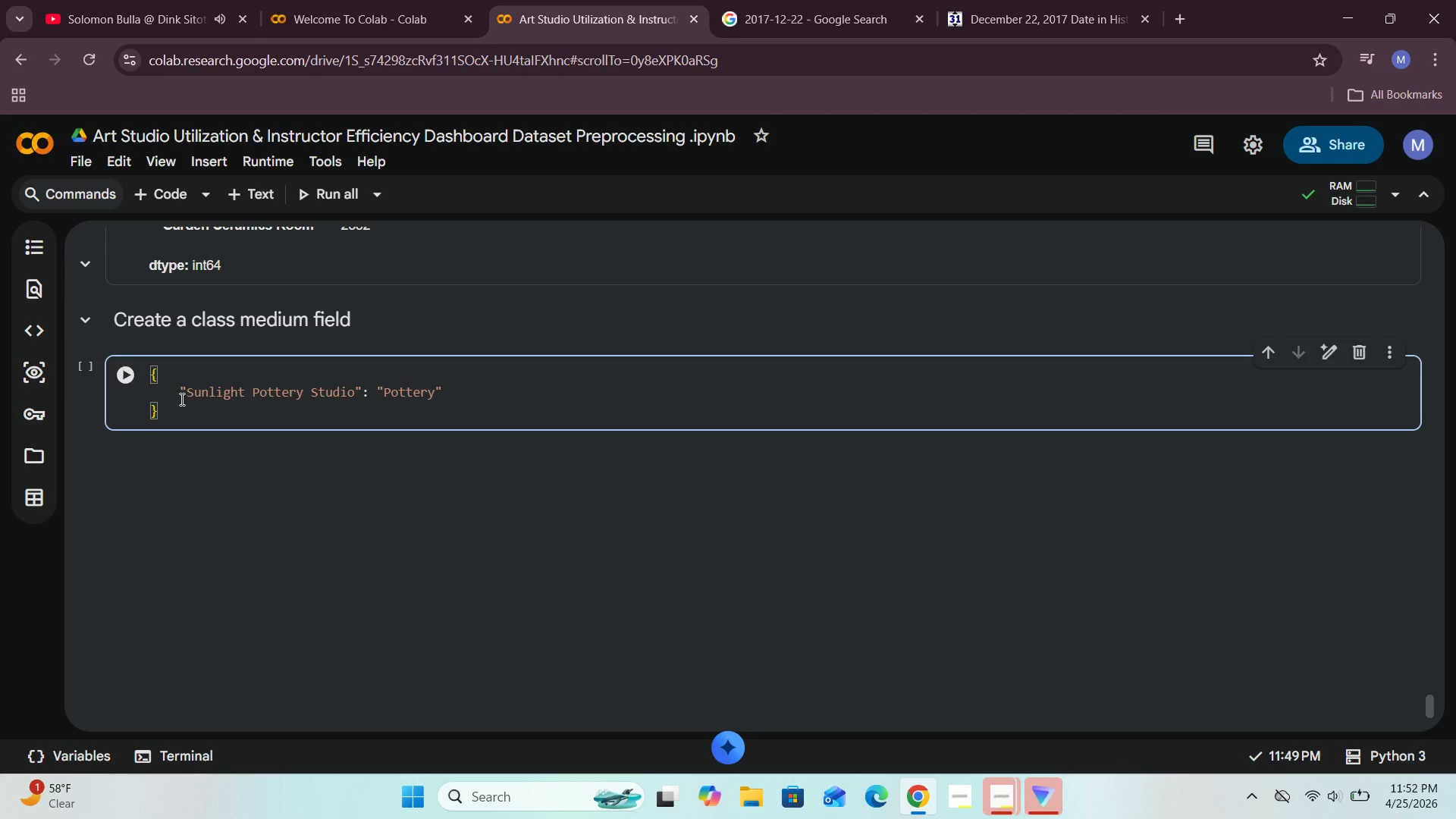 
key(Comma)
 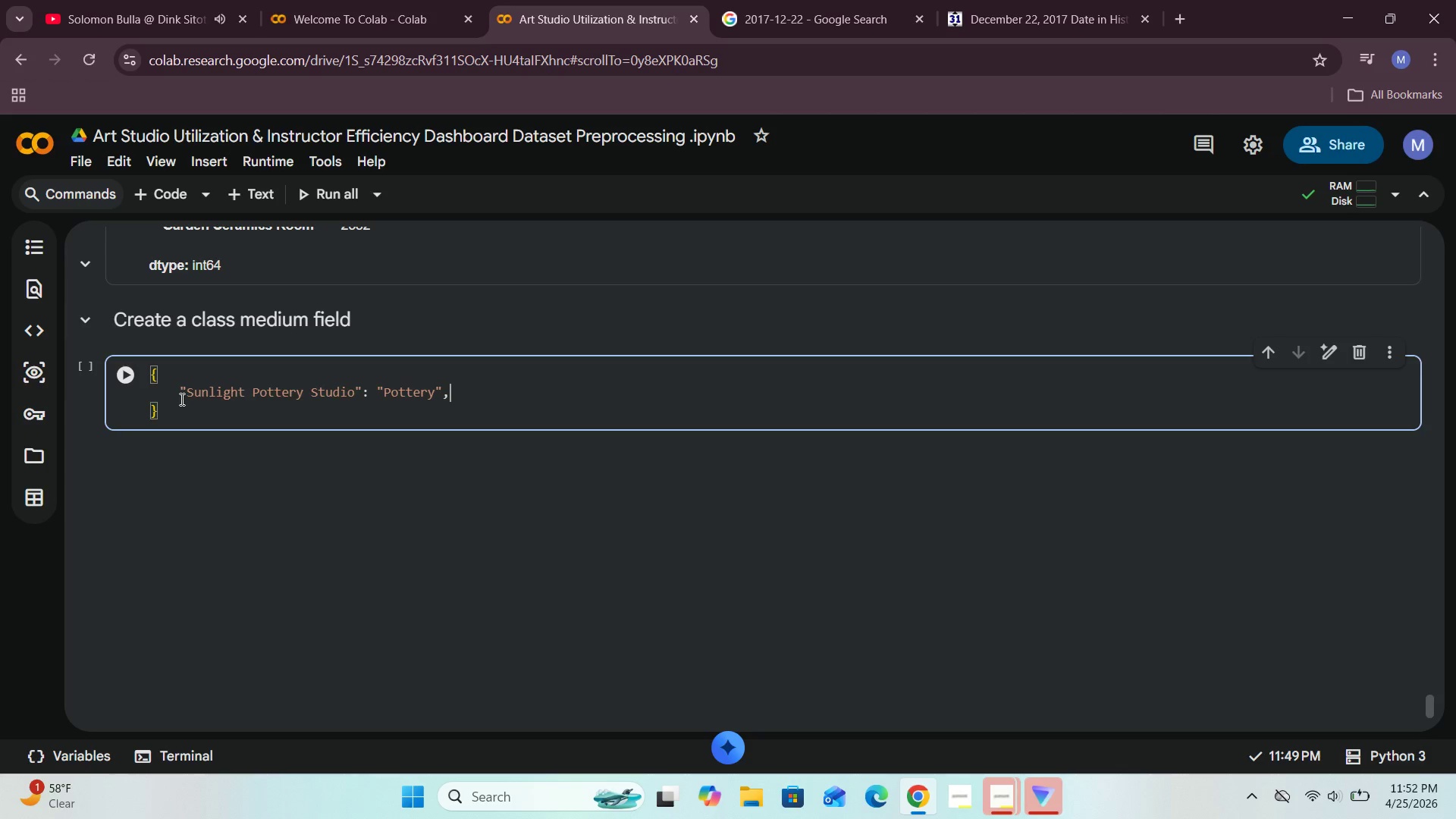 
key(Enter)
 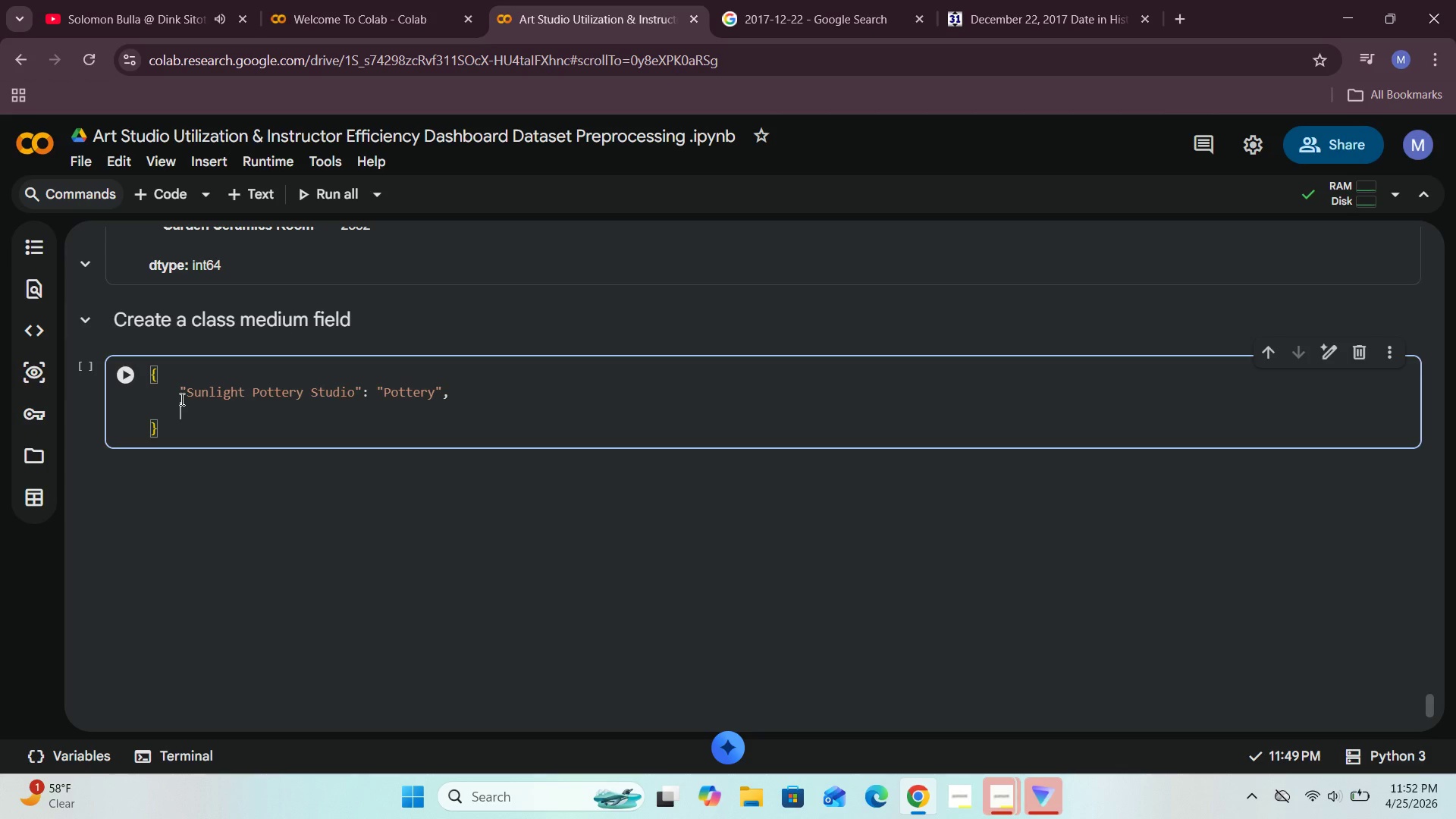 
type("North Loft Painting Studio)
 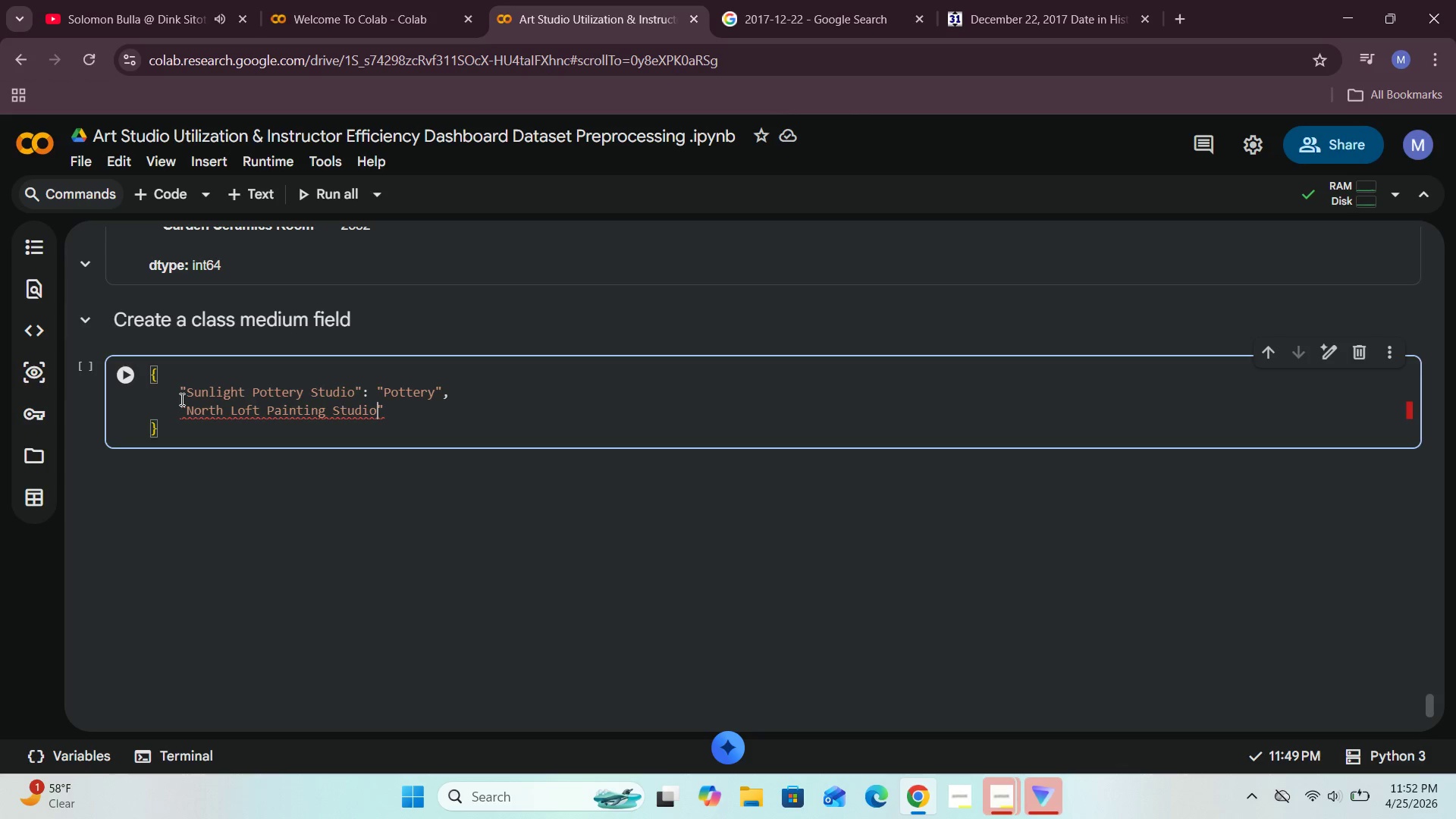 
key(ArrowRight)
 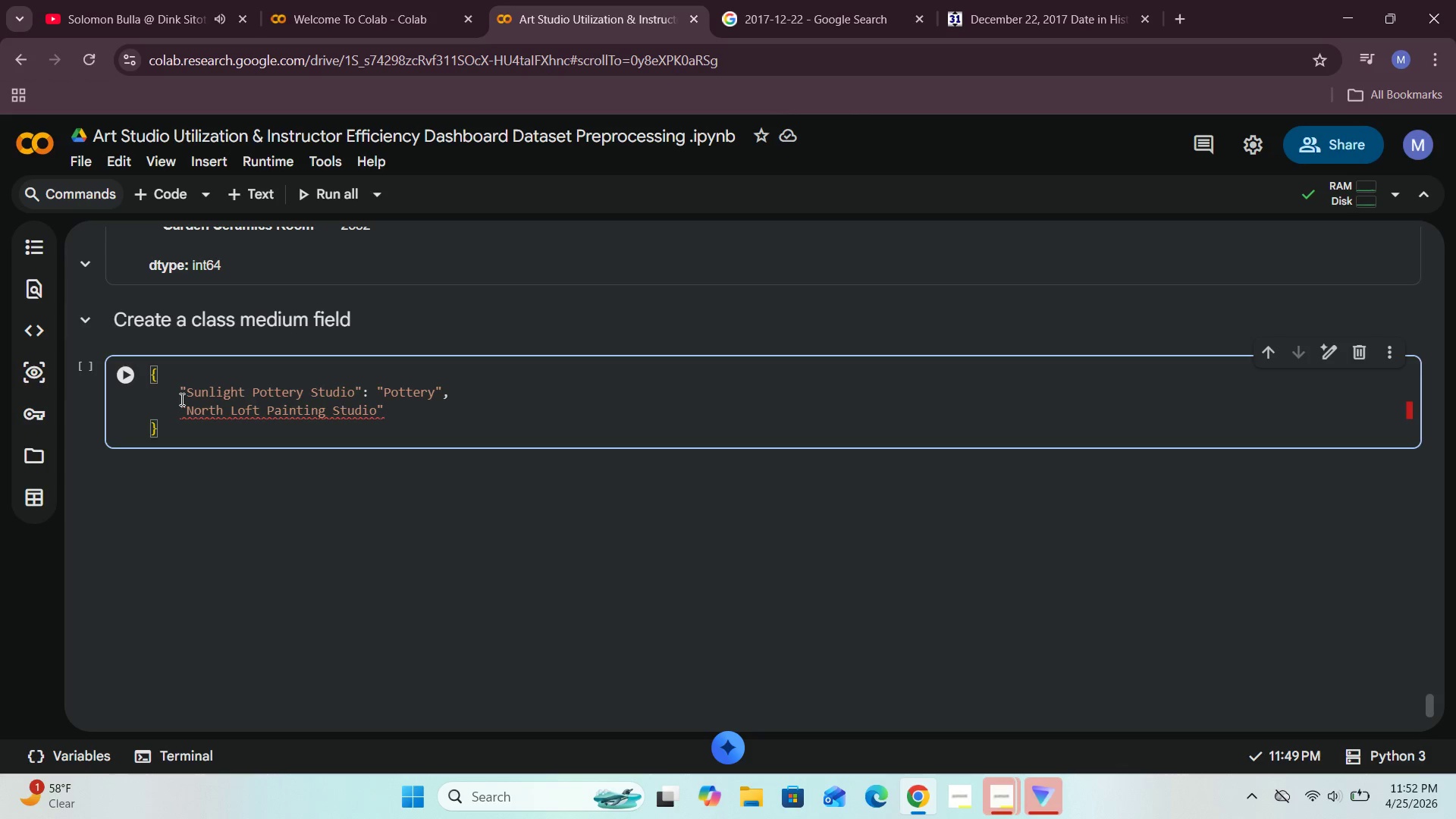 
key(Shift+Semicolon)
 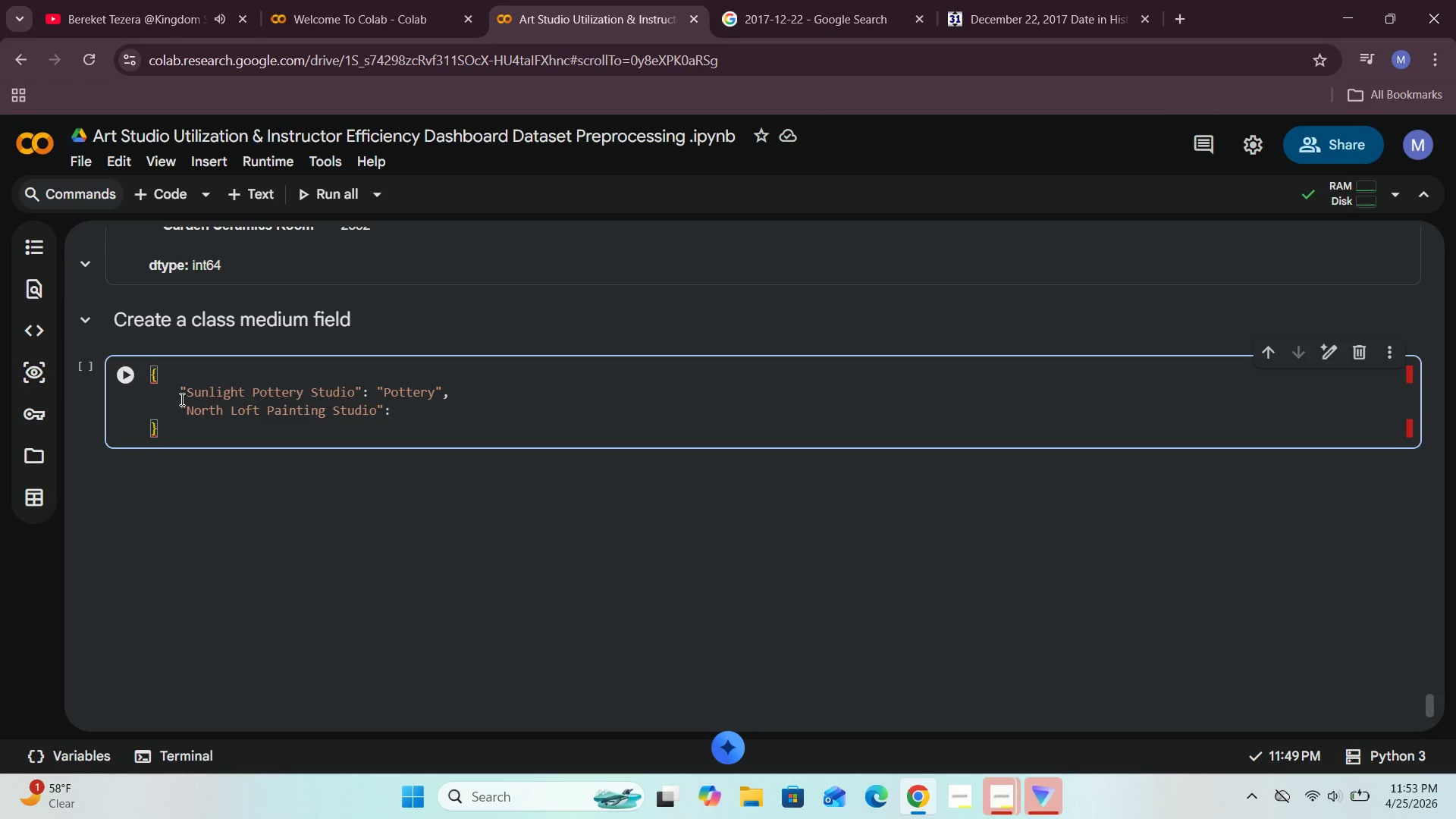 
wait(88.67)
 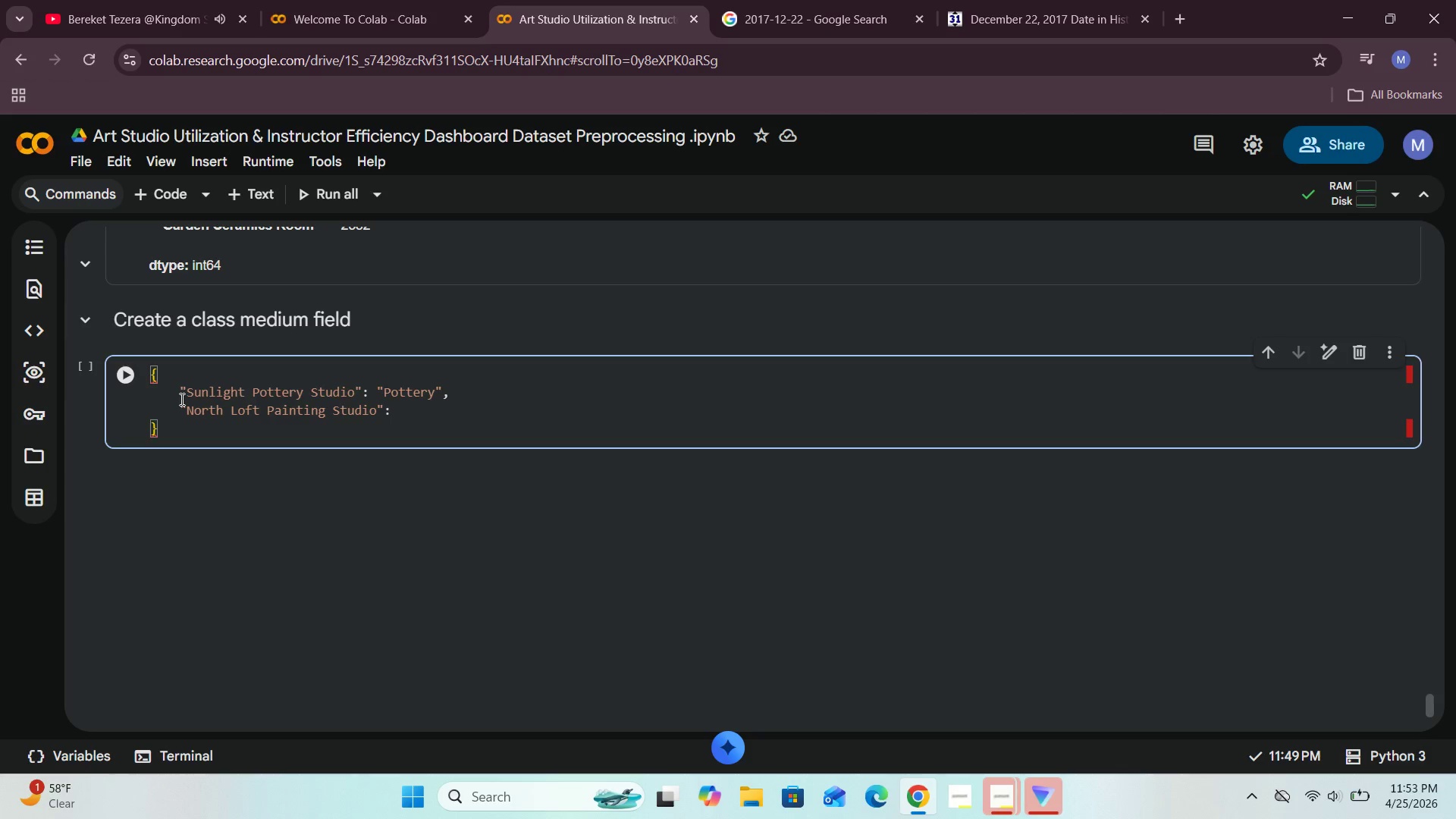 
key(Space)
 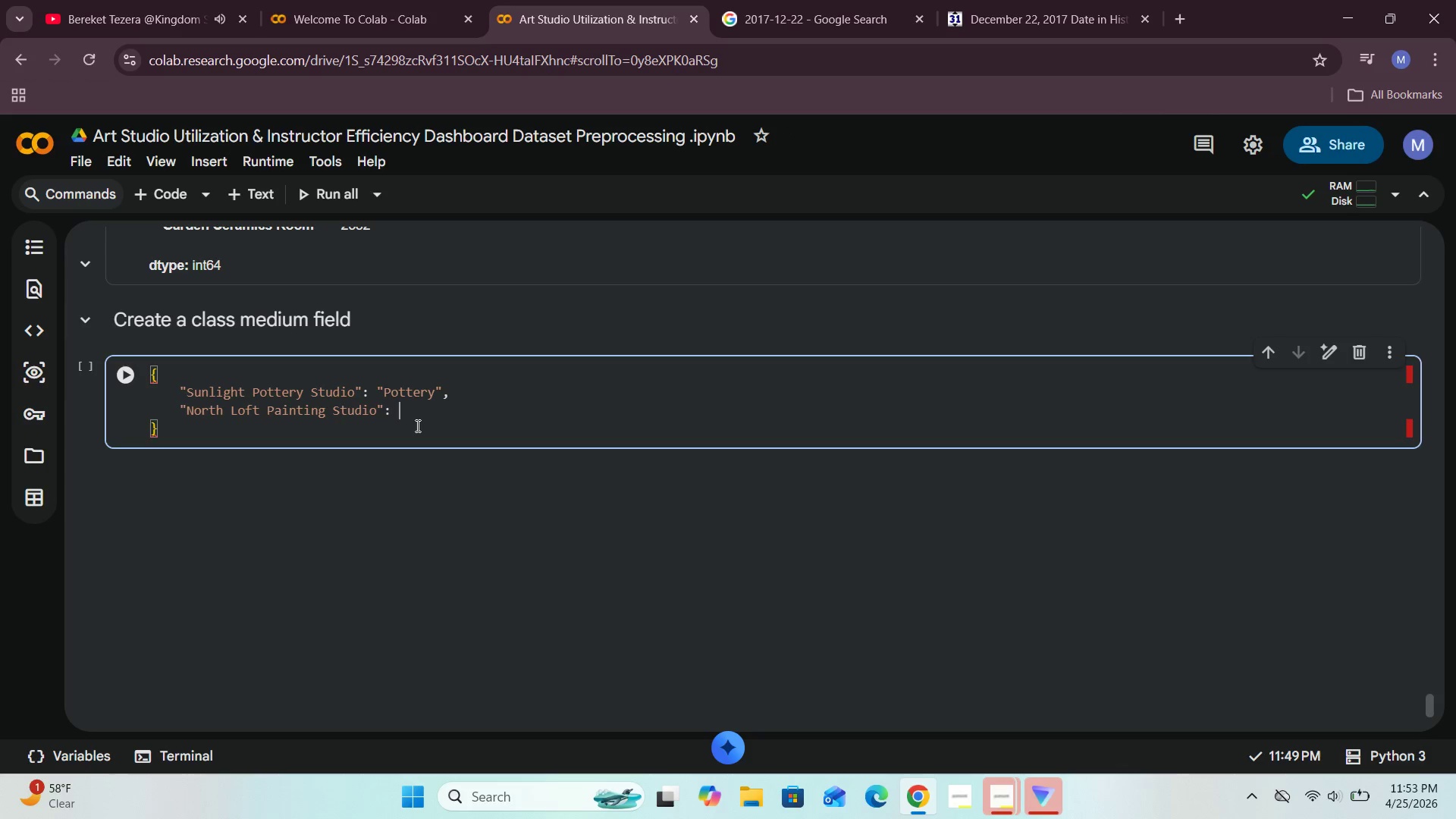 
key(Shift+Quote)
 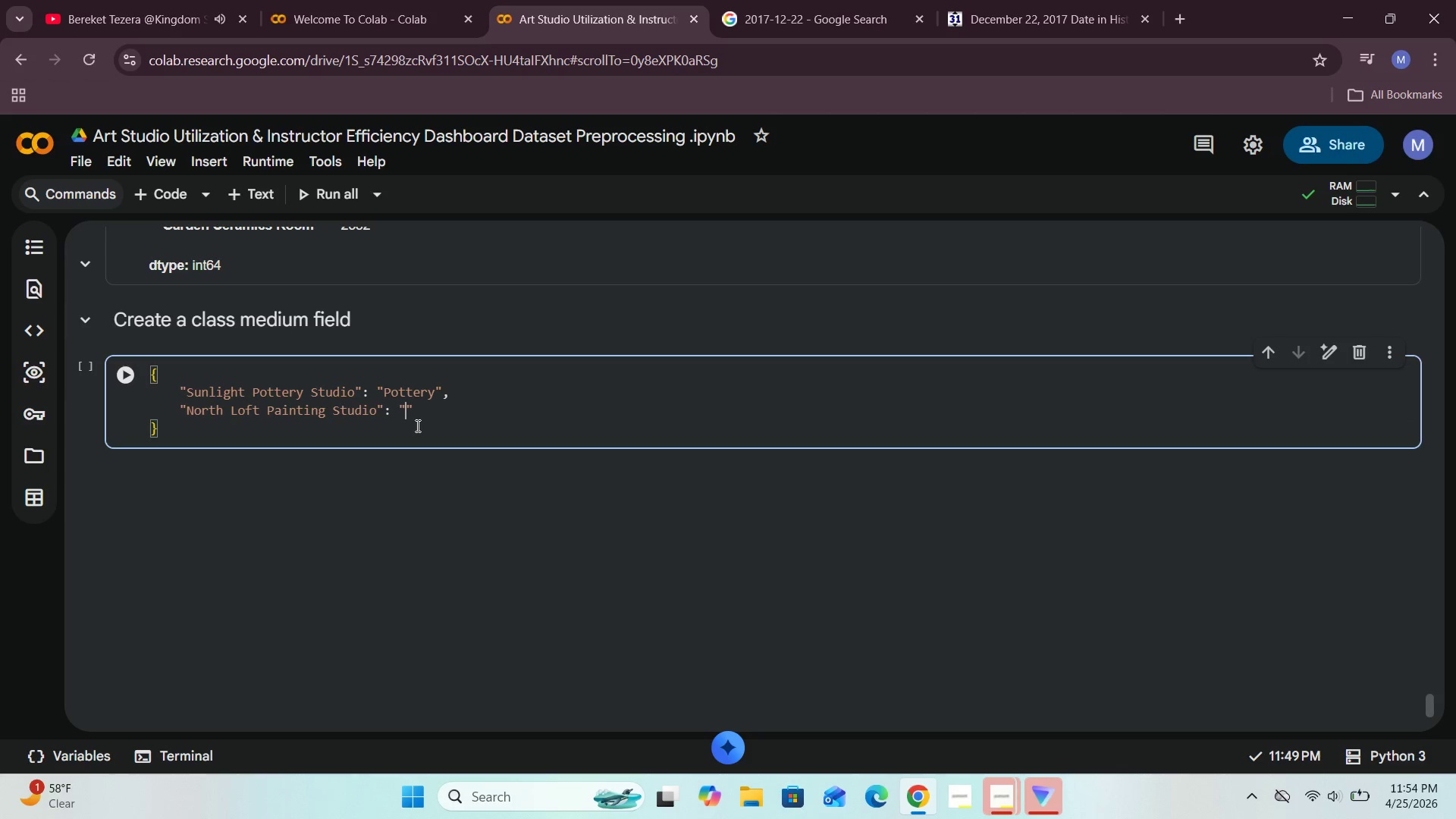 
wait(9.27)
 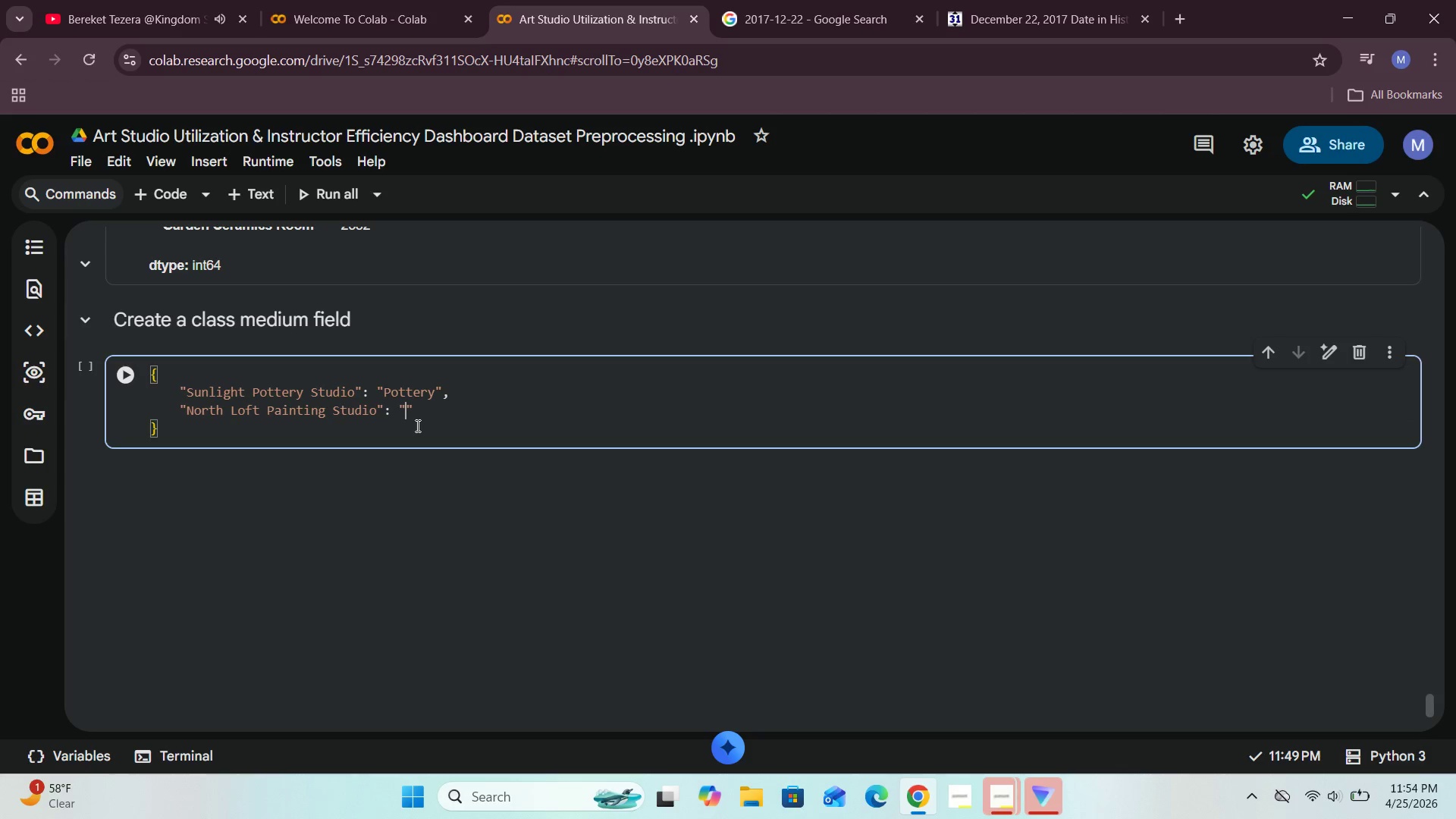 
type(Painting)
 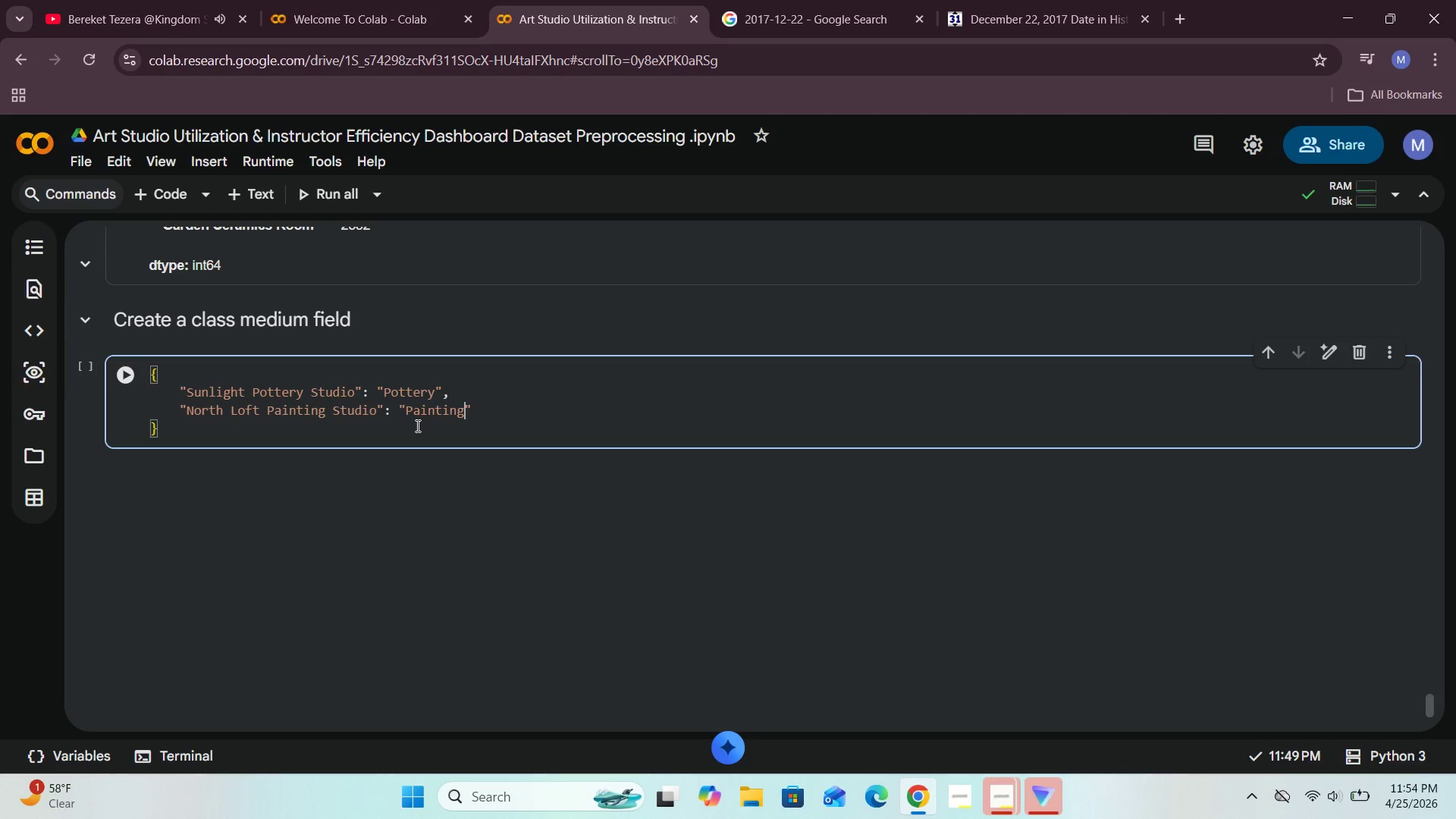 
key(ArrowRight)
 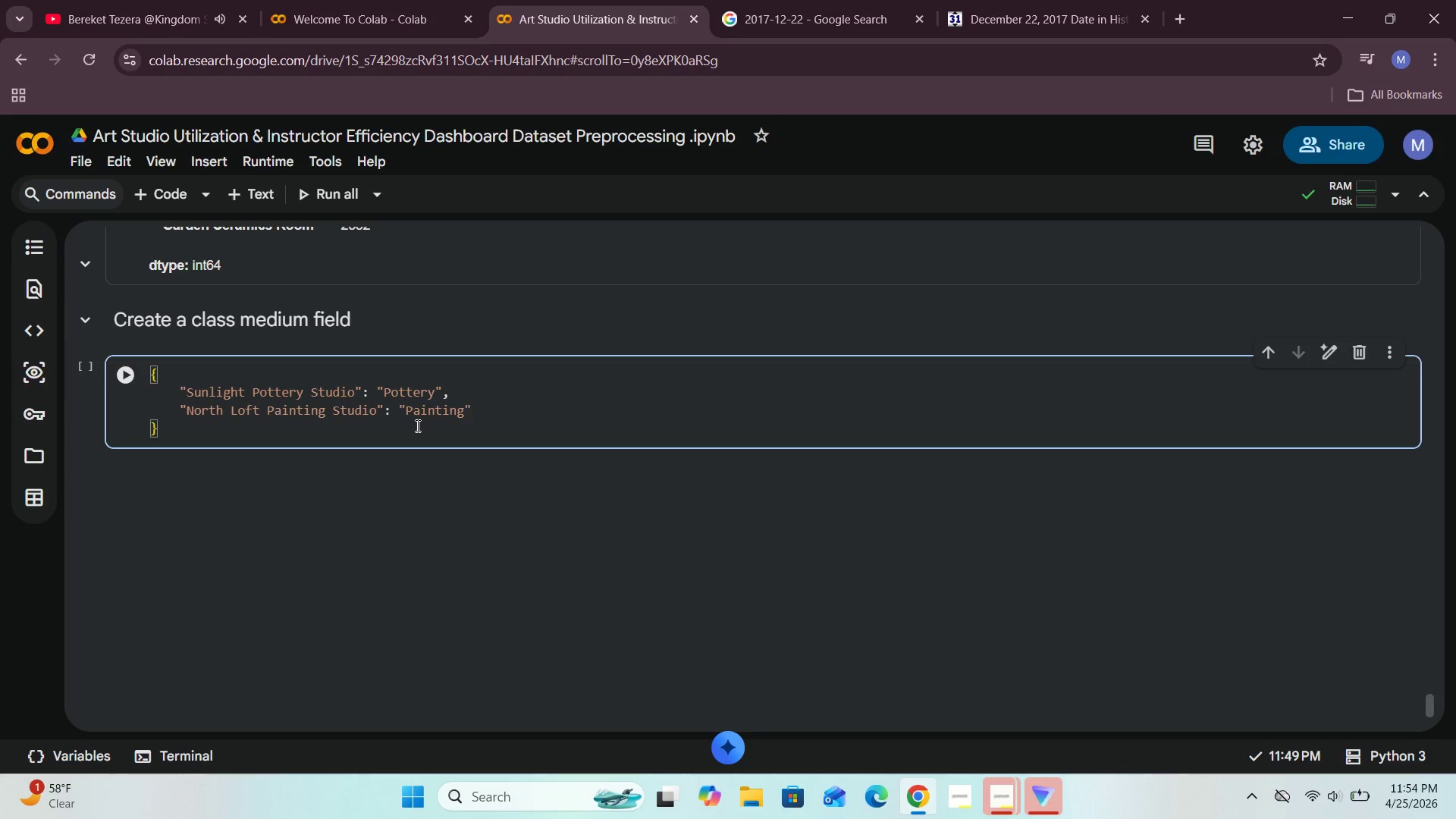 
key(Comma)
 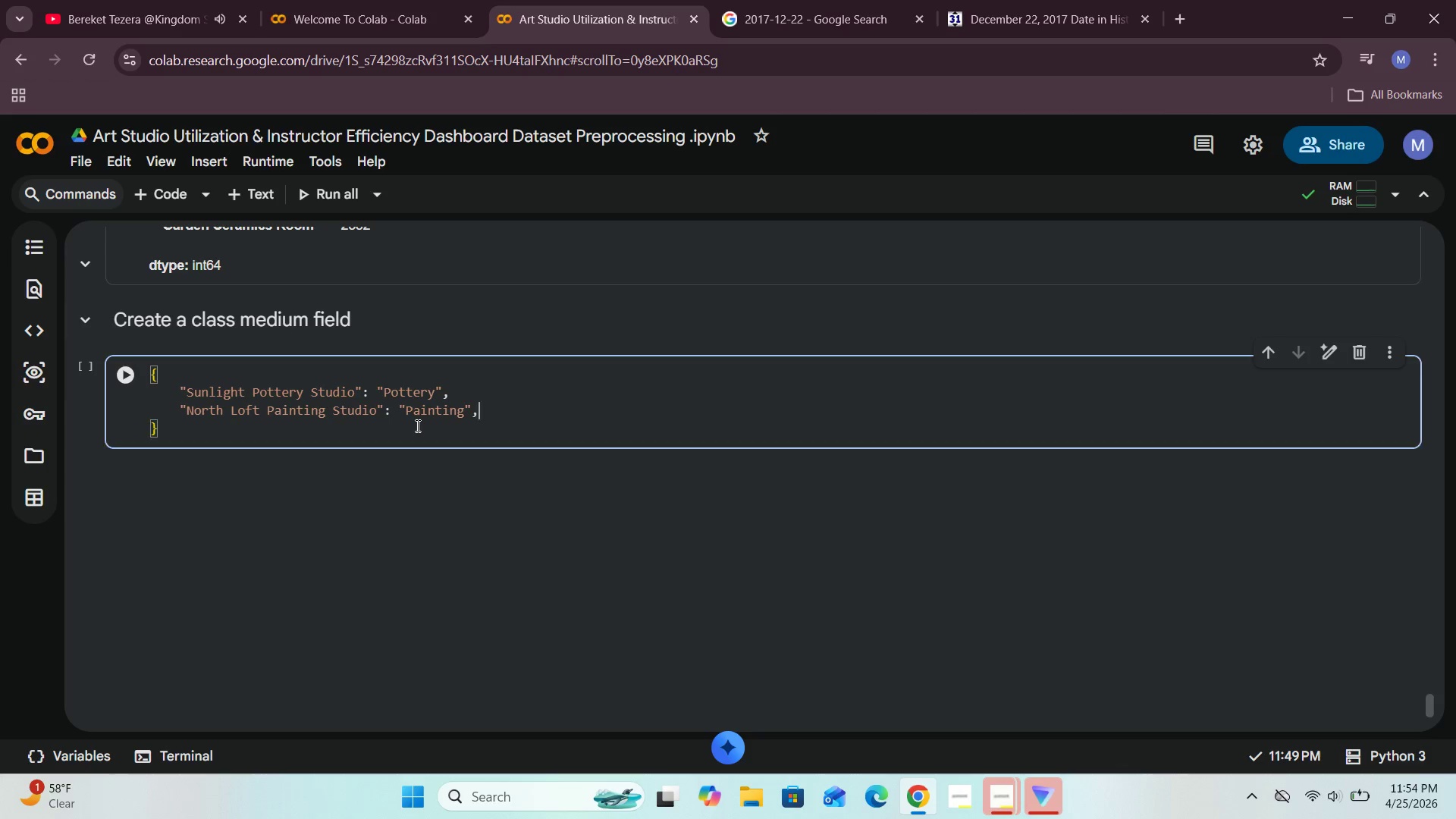 
key(Enter)
 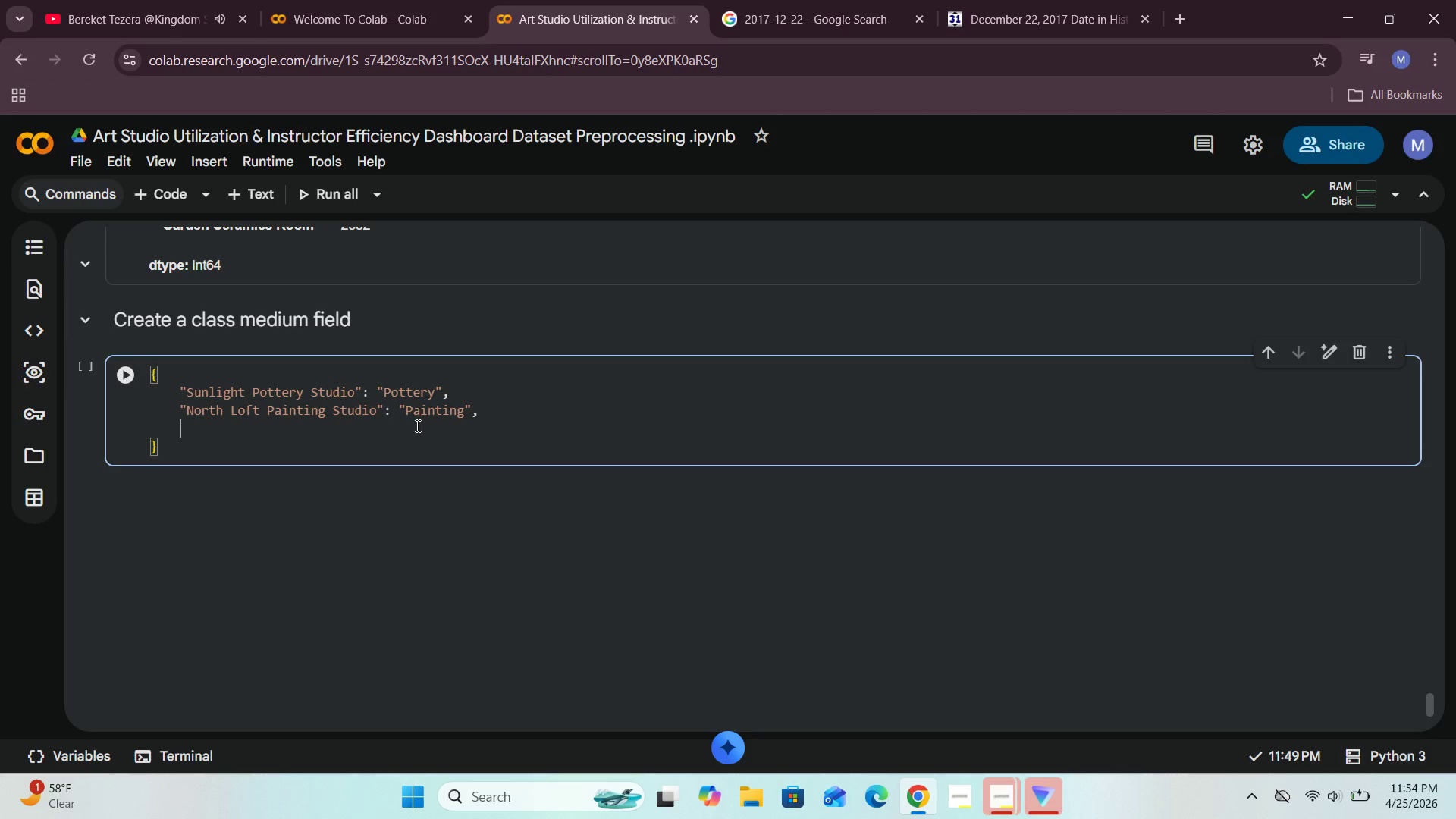 
type("Difi)
key(Backspace)
key(Backspace)
type(gital Lab East)
 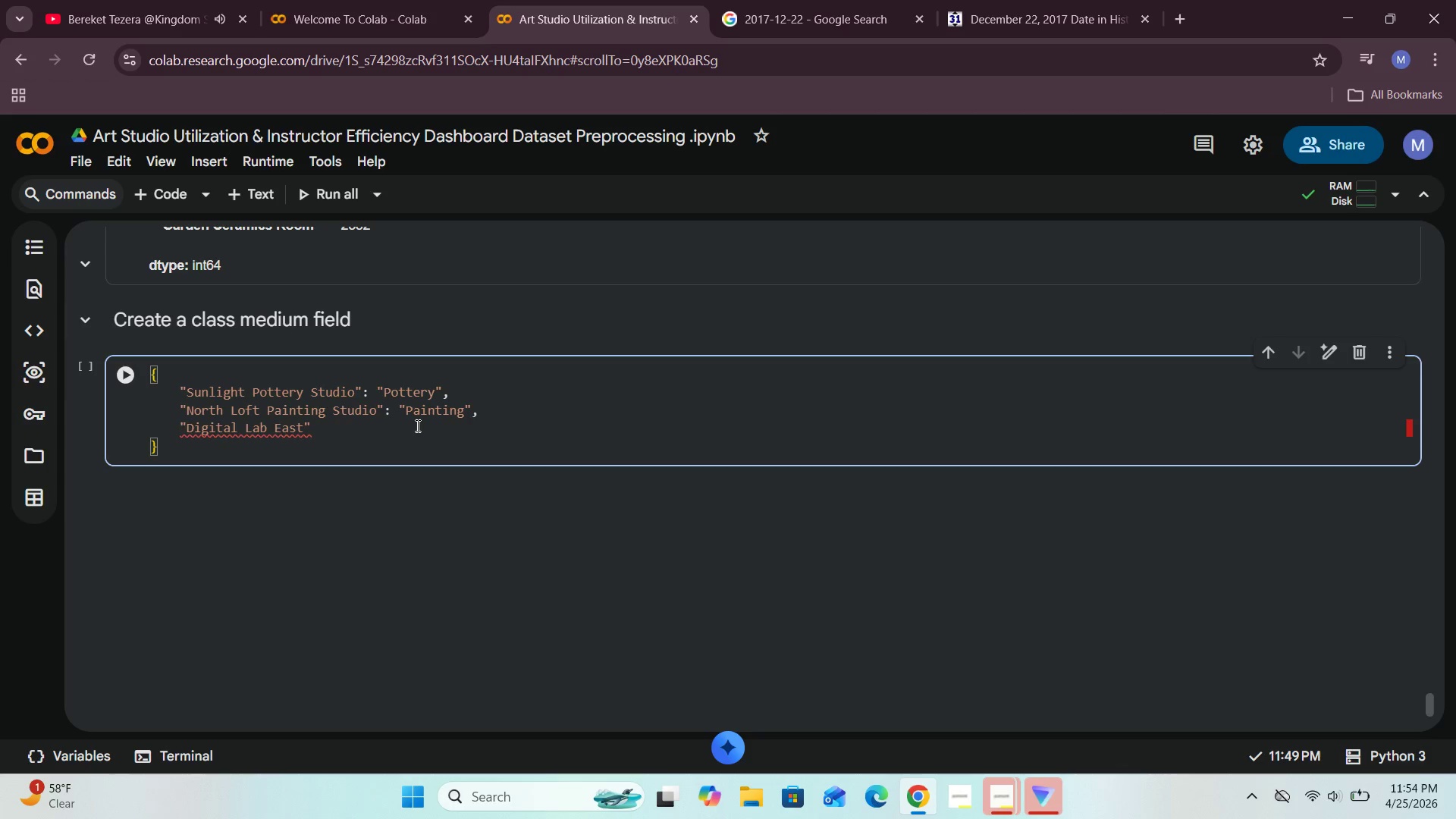 
key(ArrowRight)
 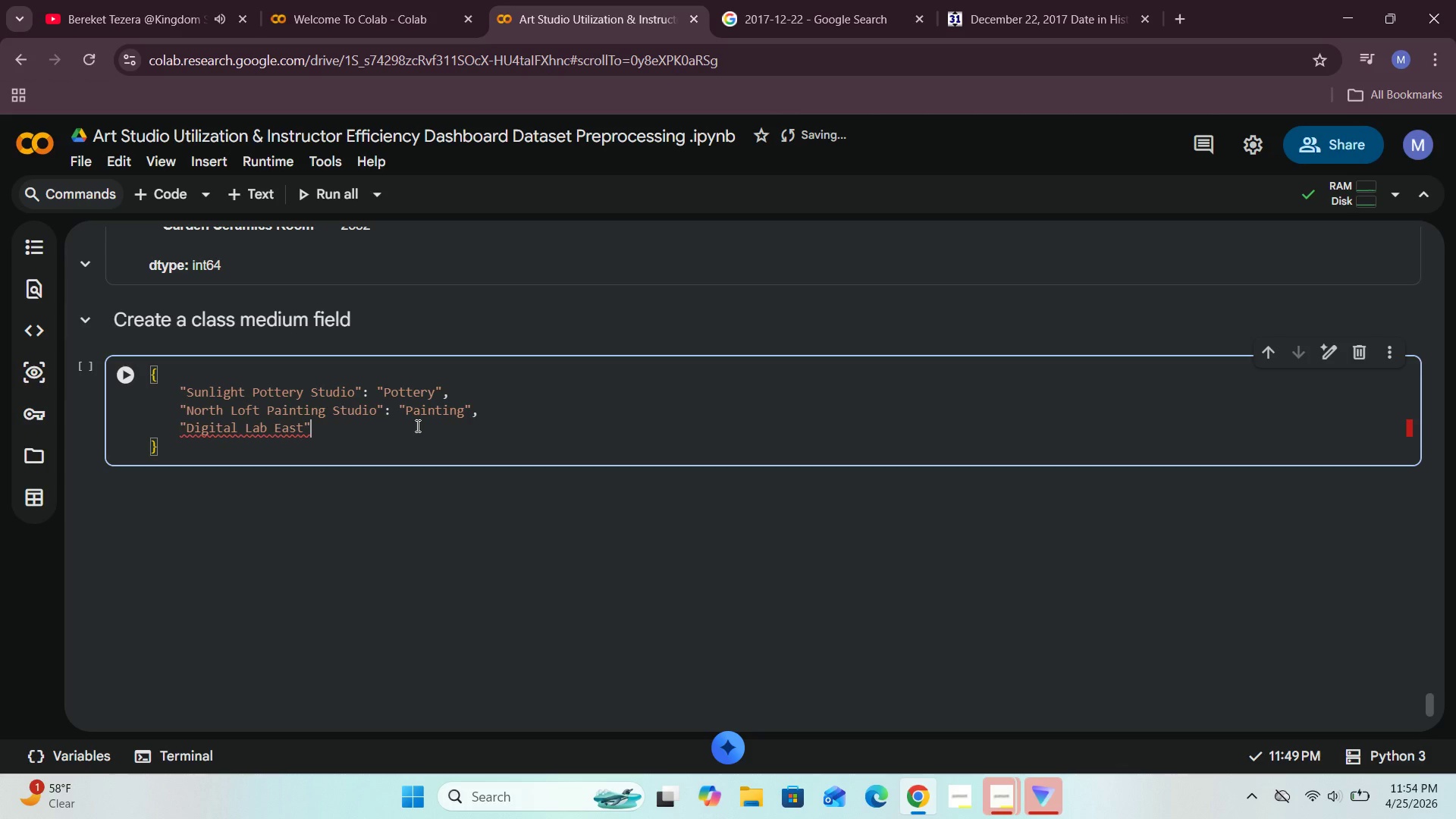 
type(: "Digital)
 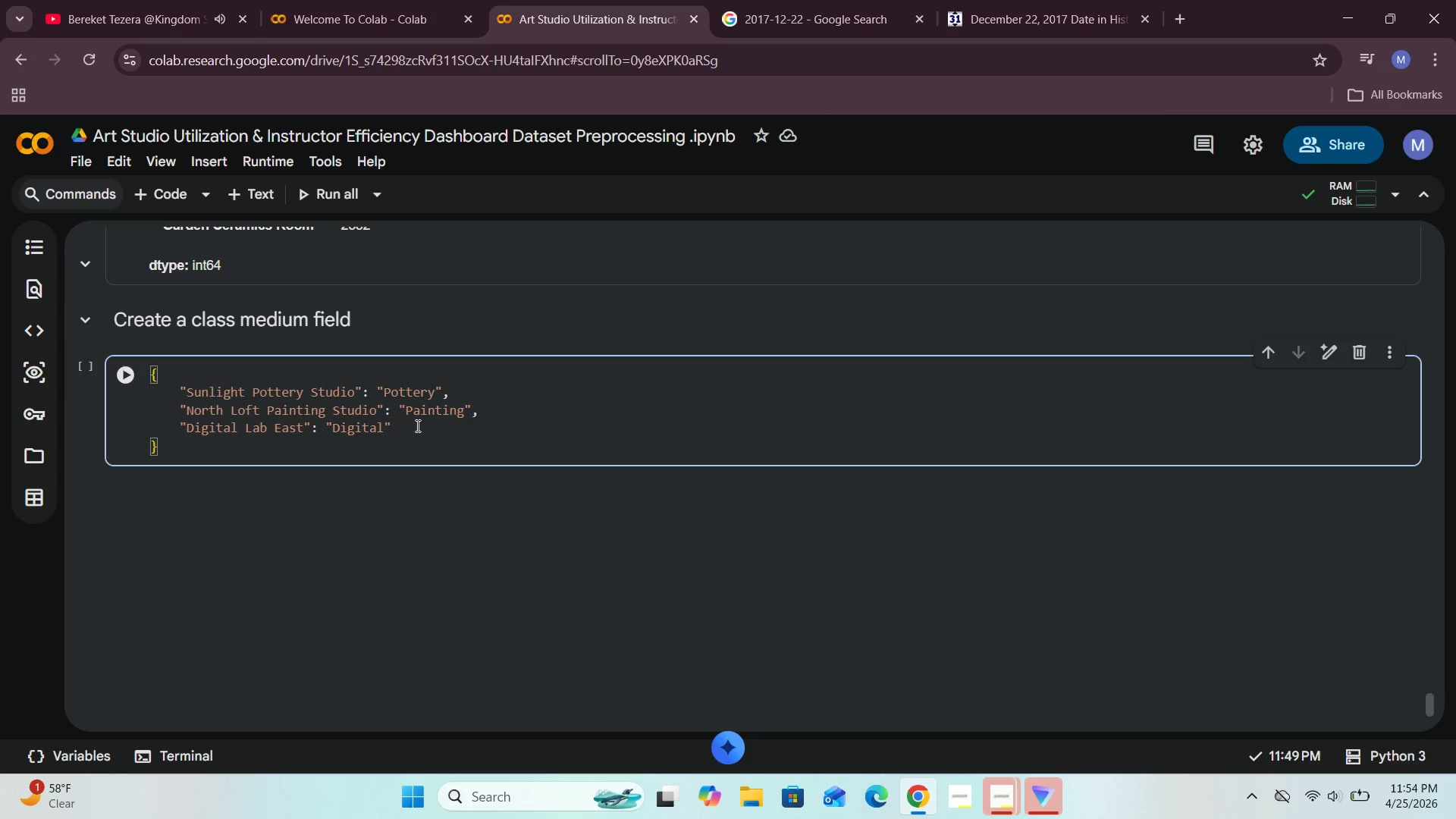 
key(ArrowRight)
 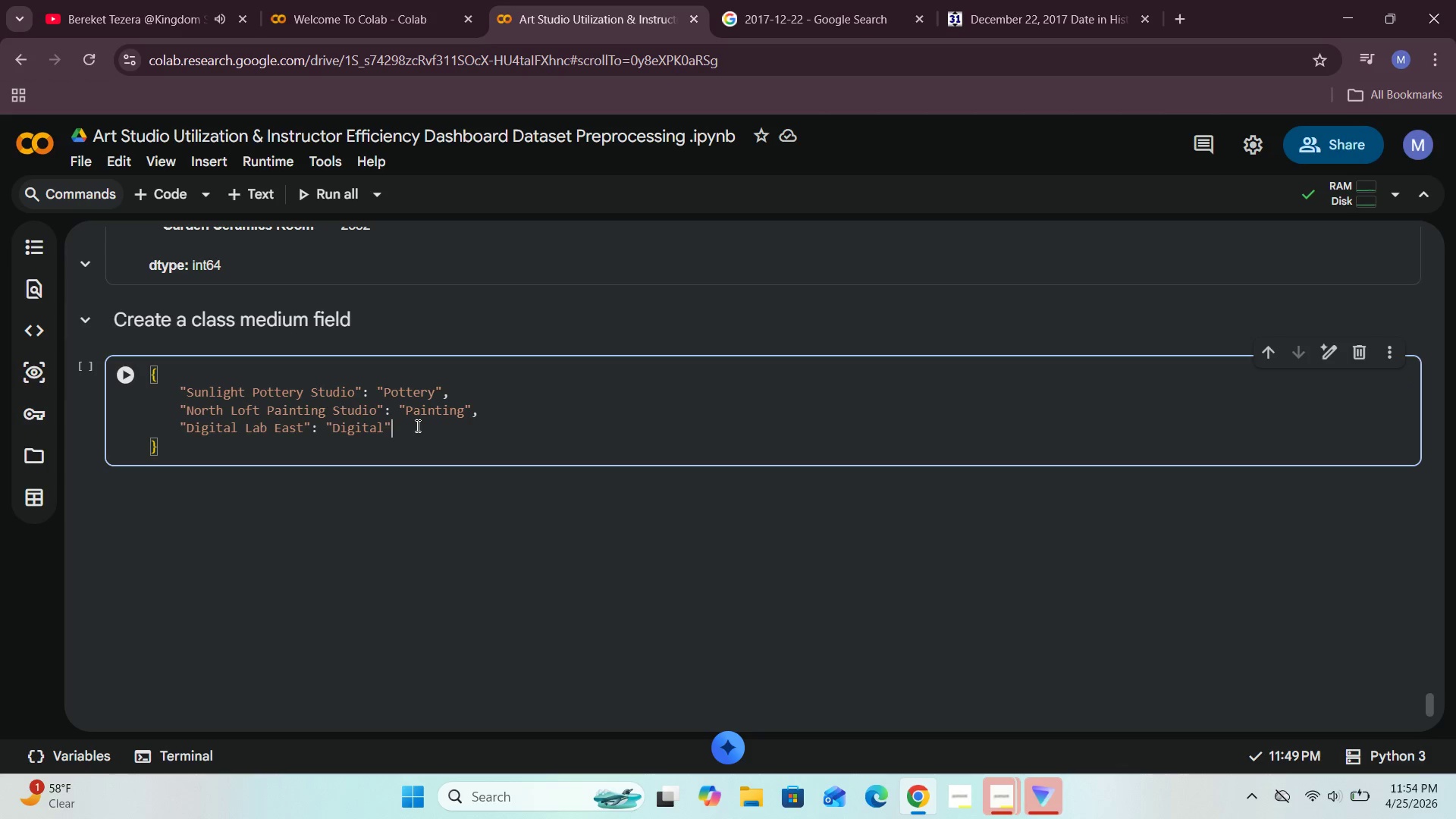 
key(Comma)
 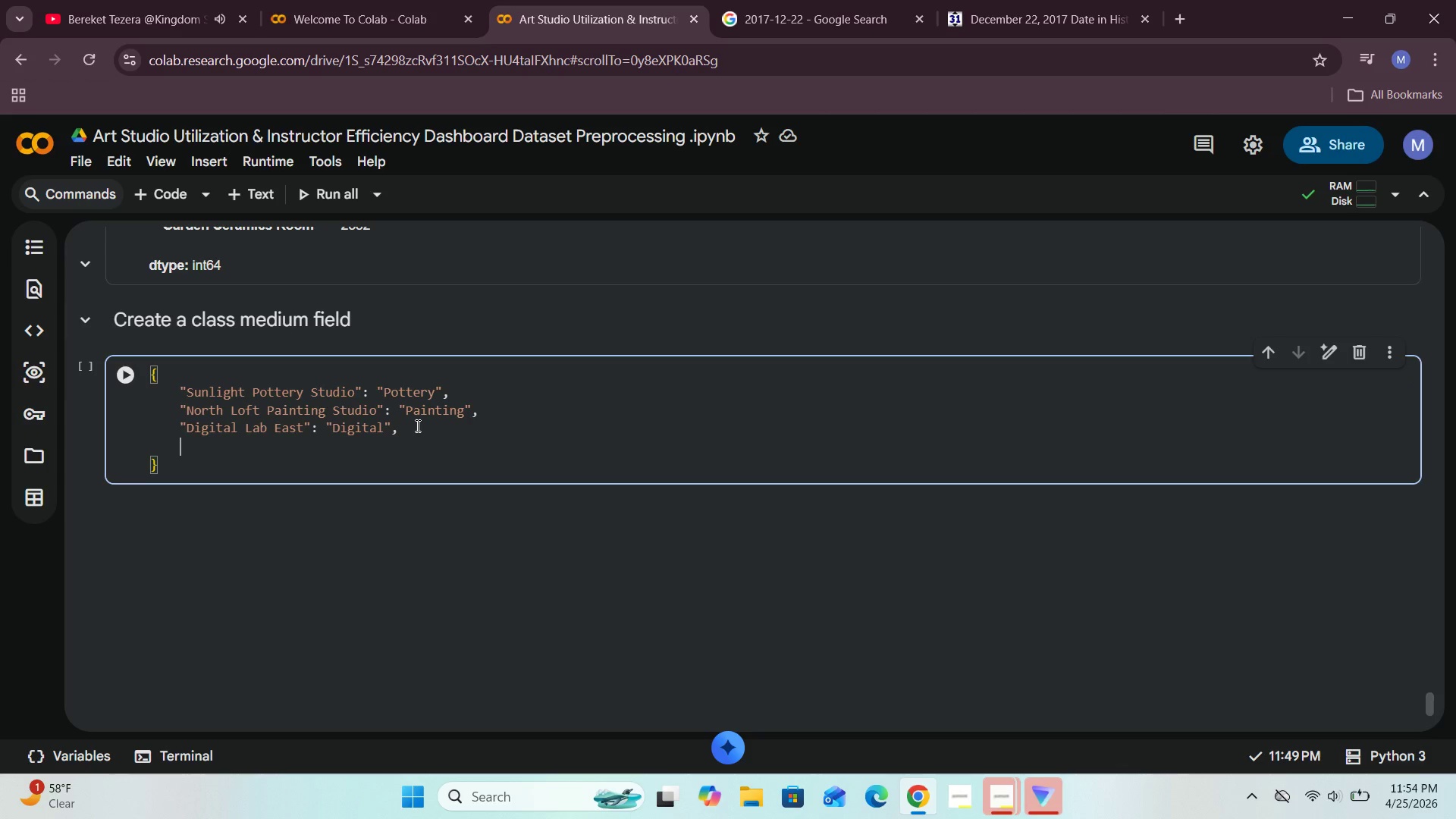 
key(Enter)
 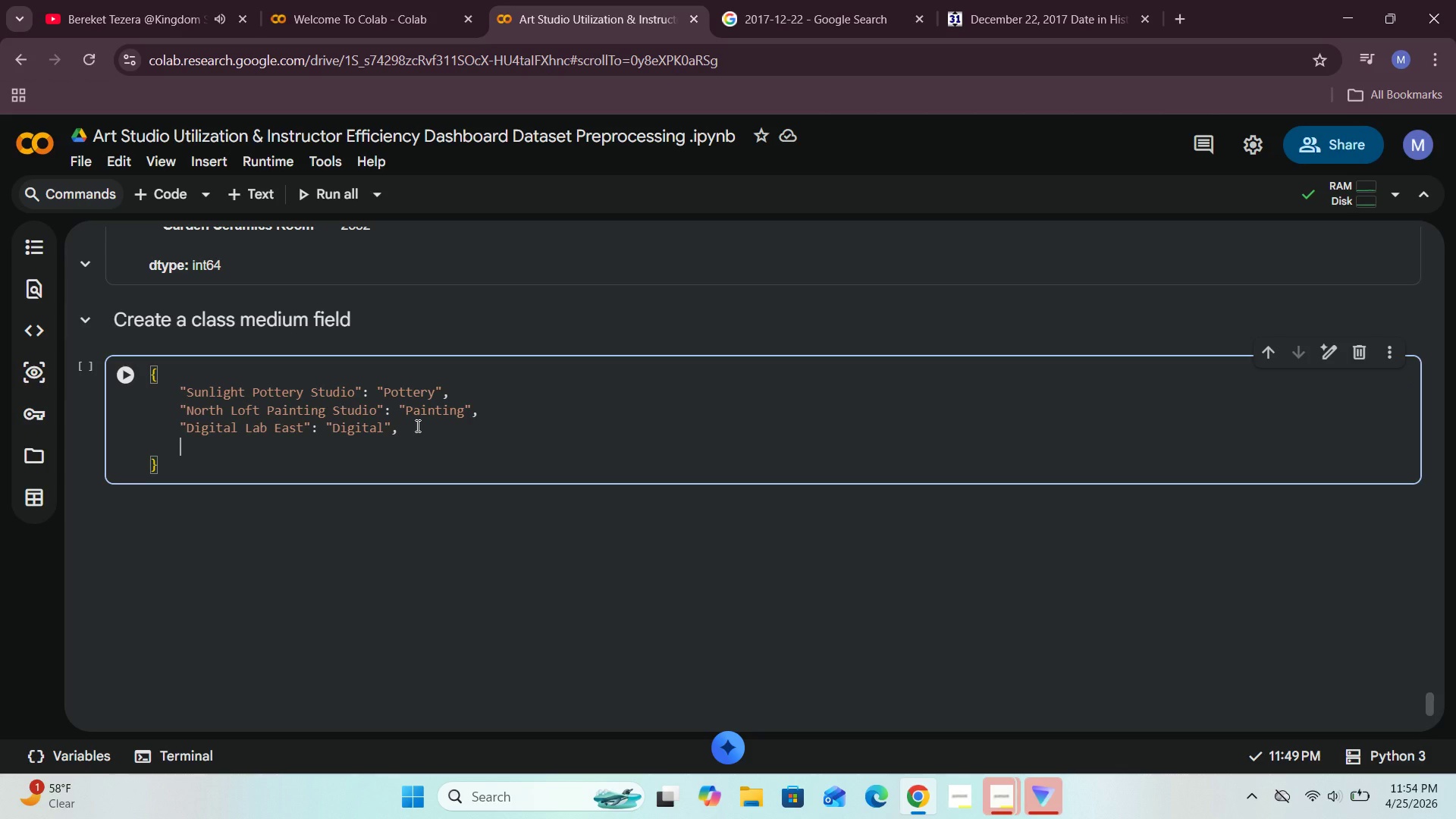 
type("Garden Ceramics Room)
 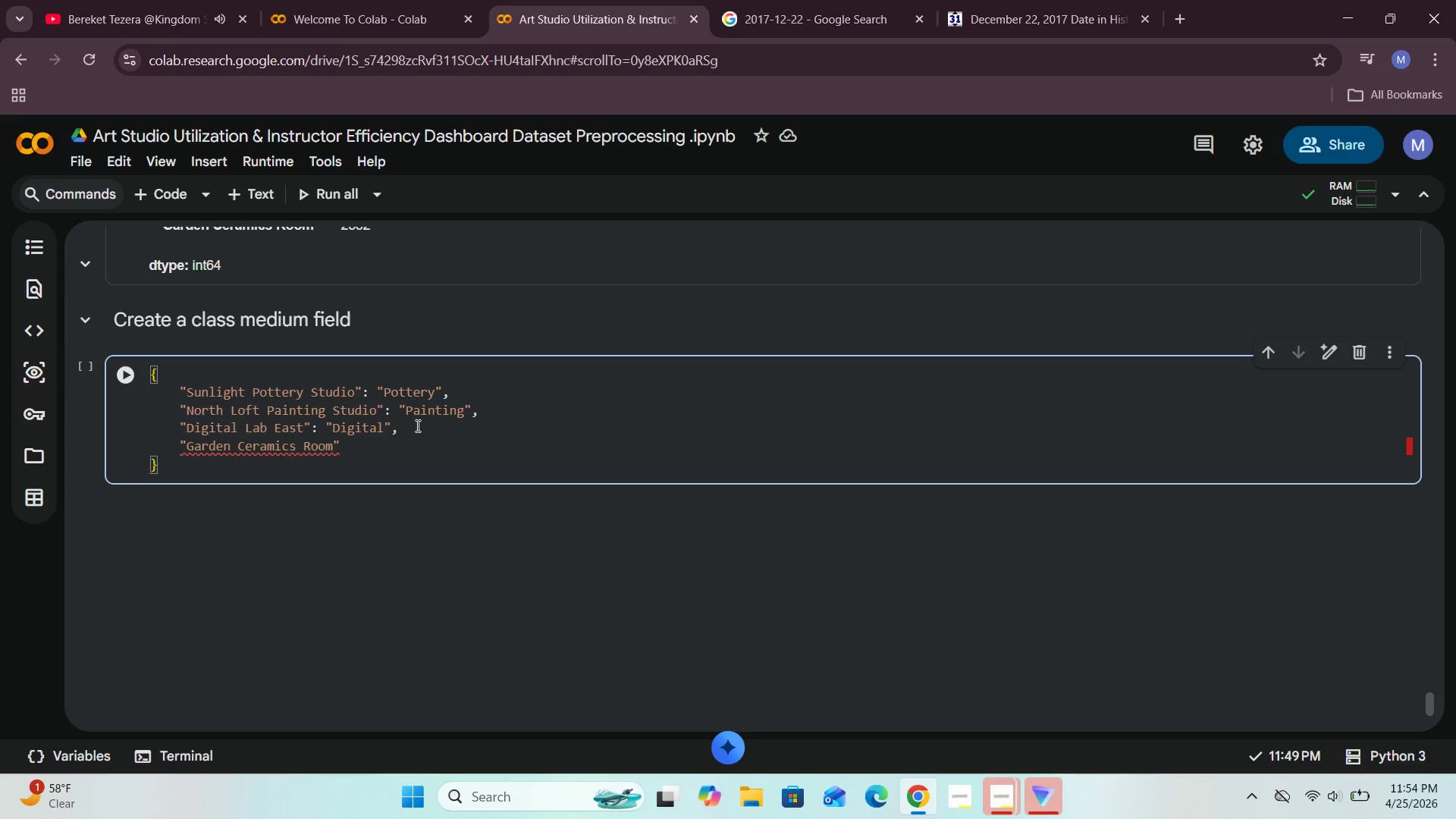 
key(ArrowRight)
 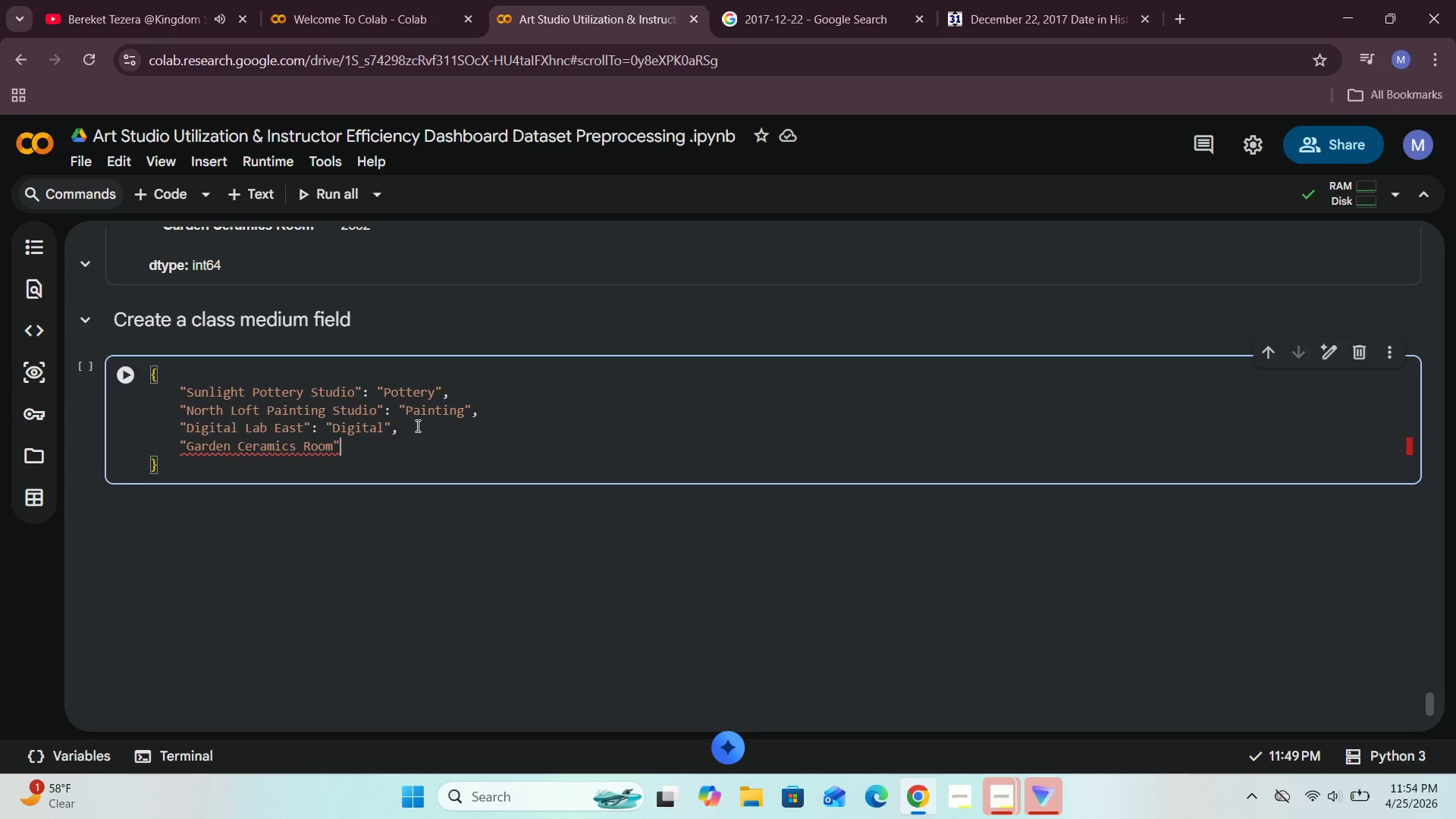 
key(Shift+Semicolon)
 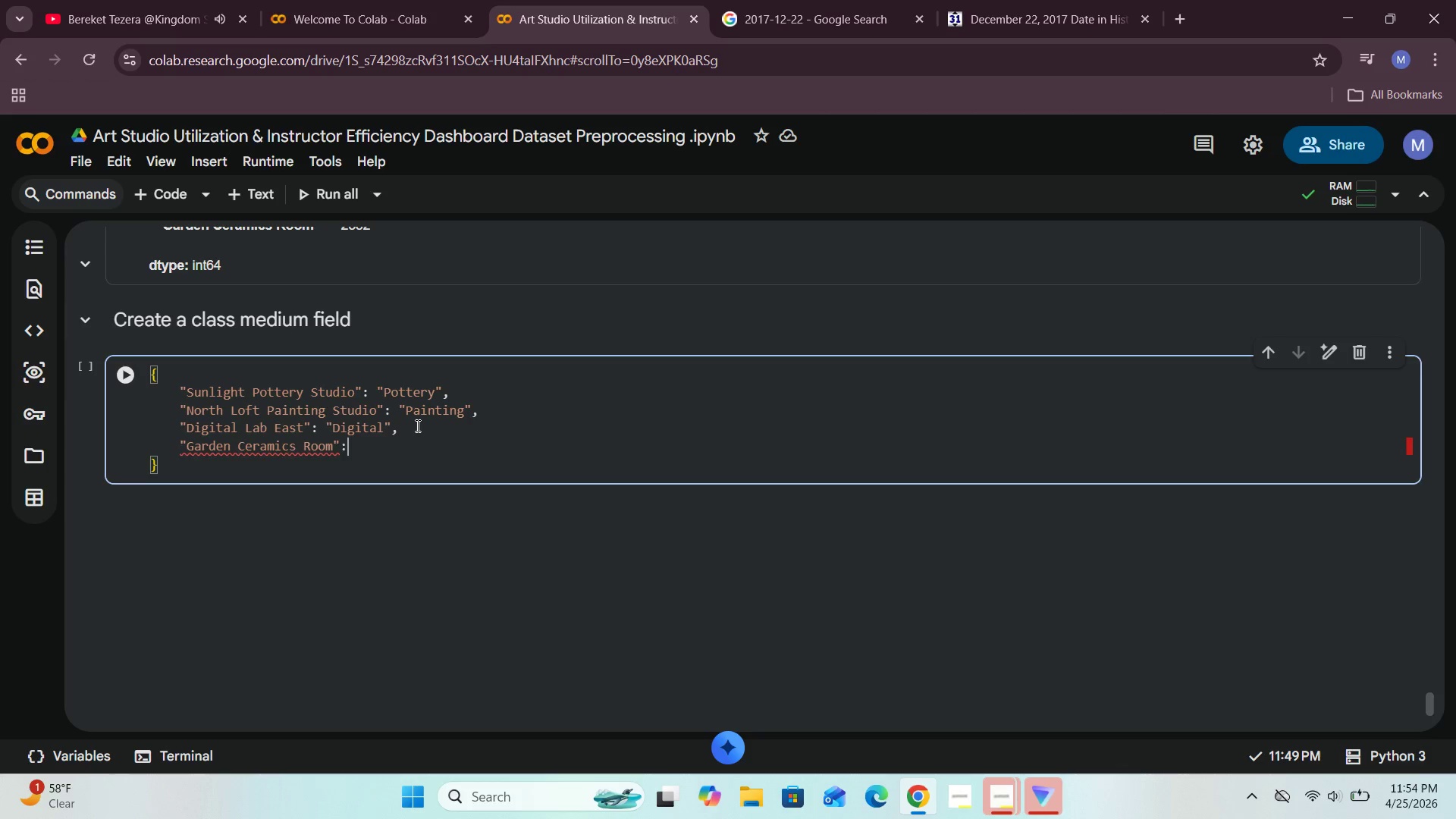 
key(Shift+Space)
 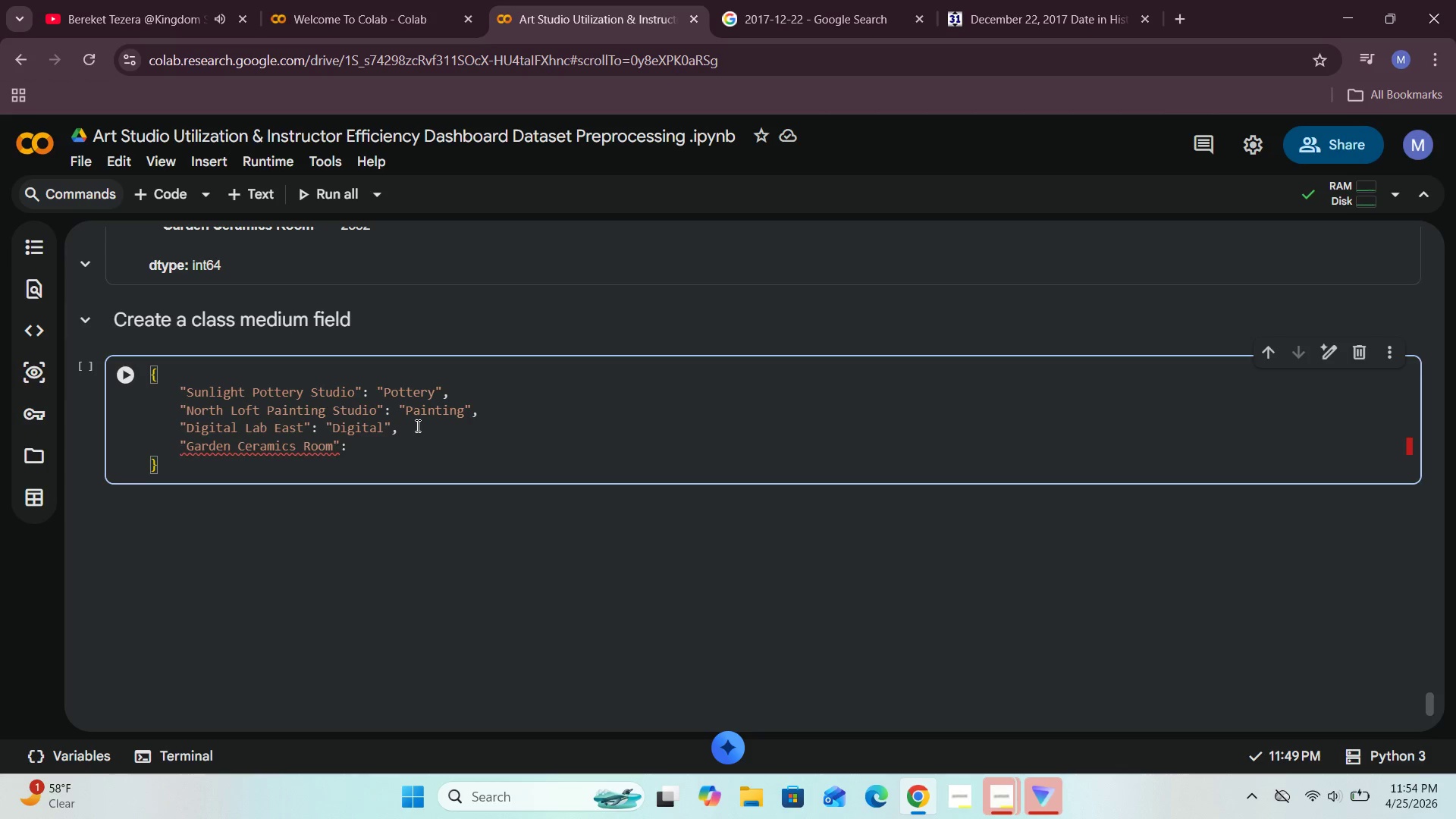 
key(Shift+Quote)
 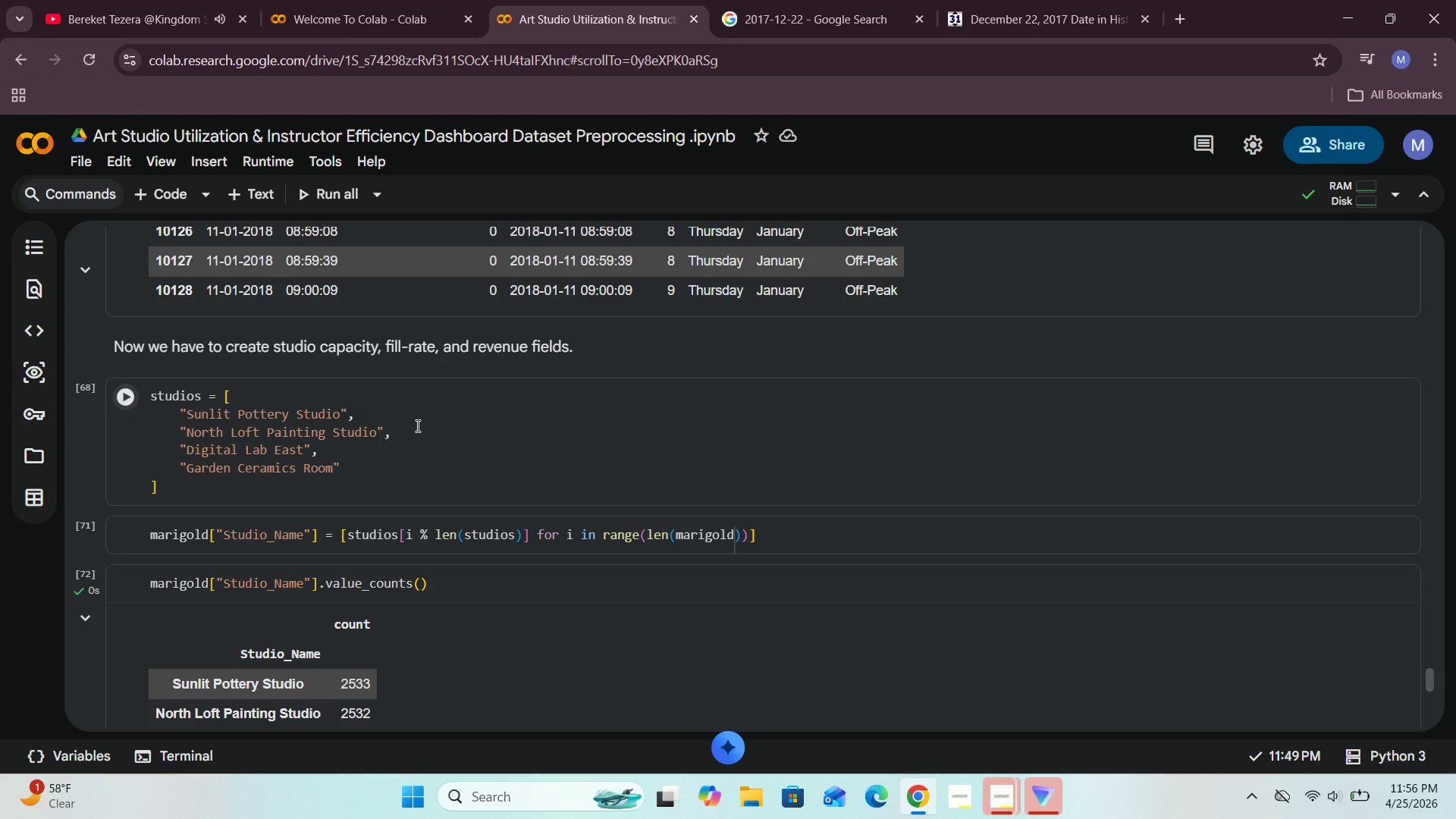 
wait(87.56)
 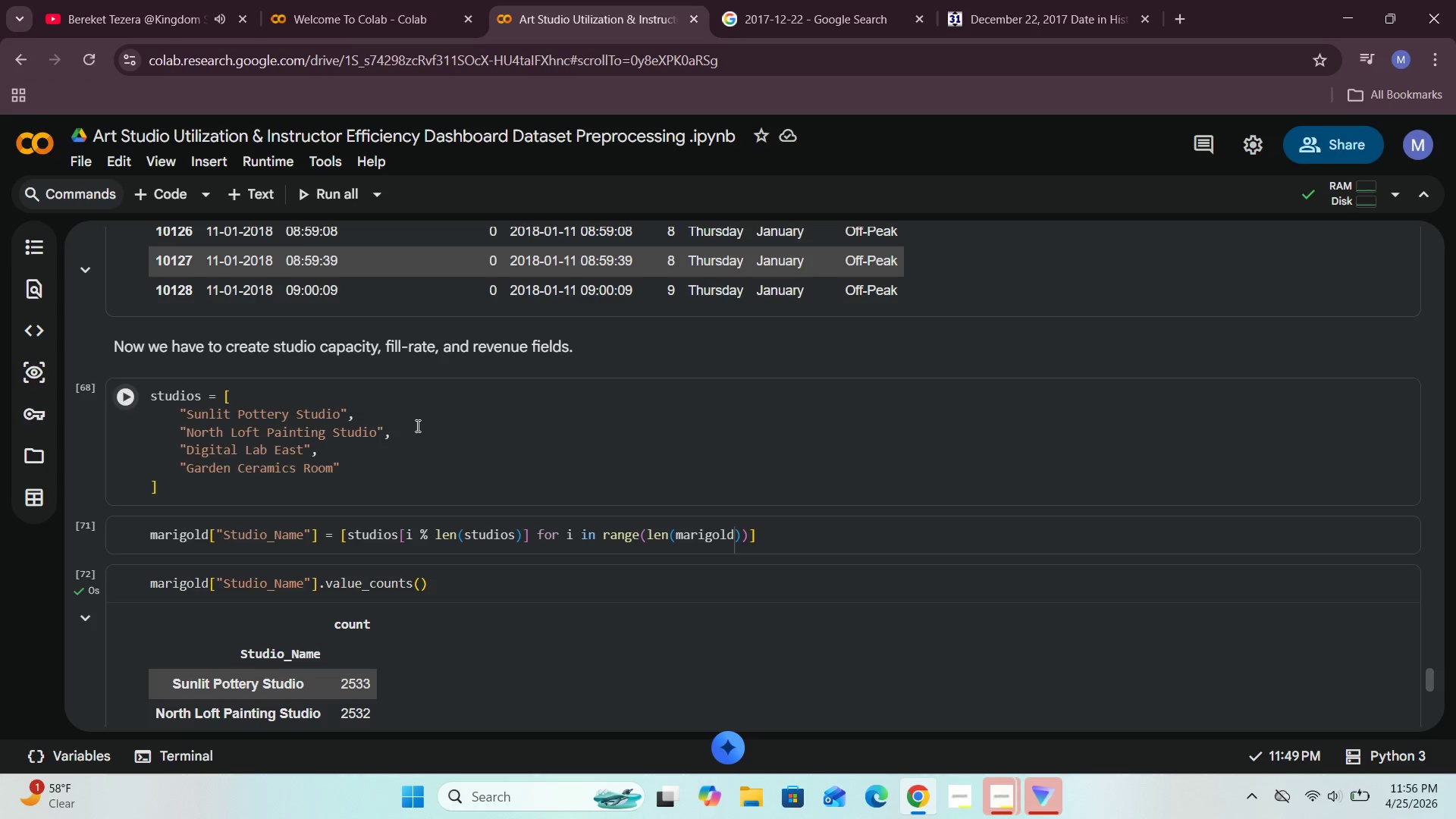 
scroll: coordinate [312, 450], scroll_direction: down, amount: 4.0
 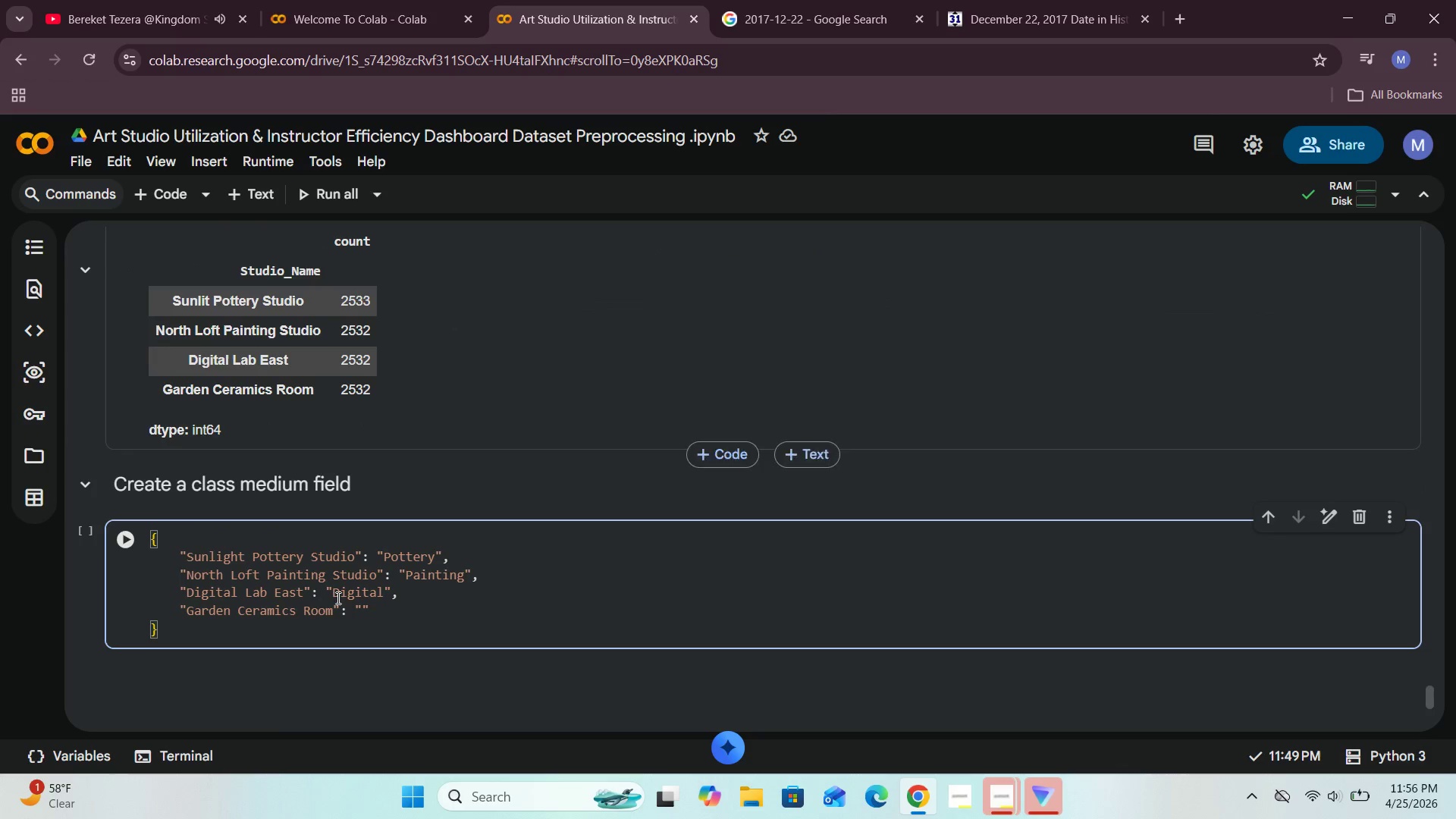 
scroll: coordinate [337, 599], scroll_direction: up, amount: 1.0
 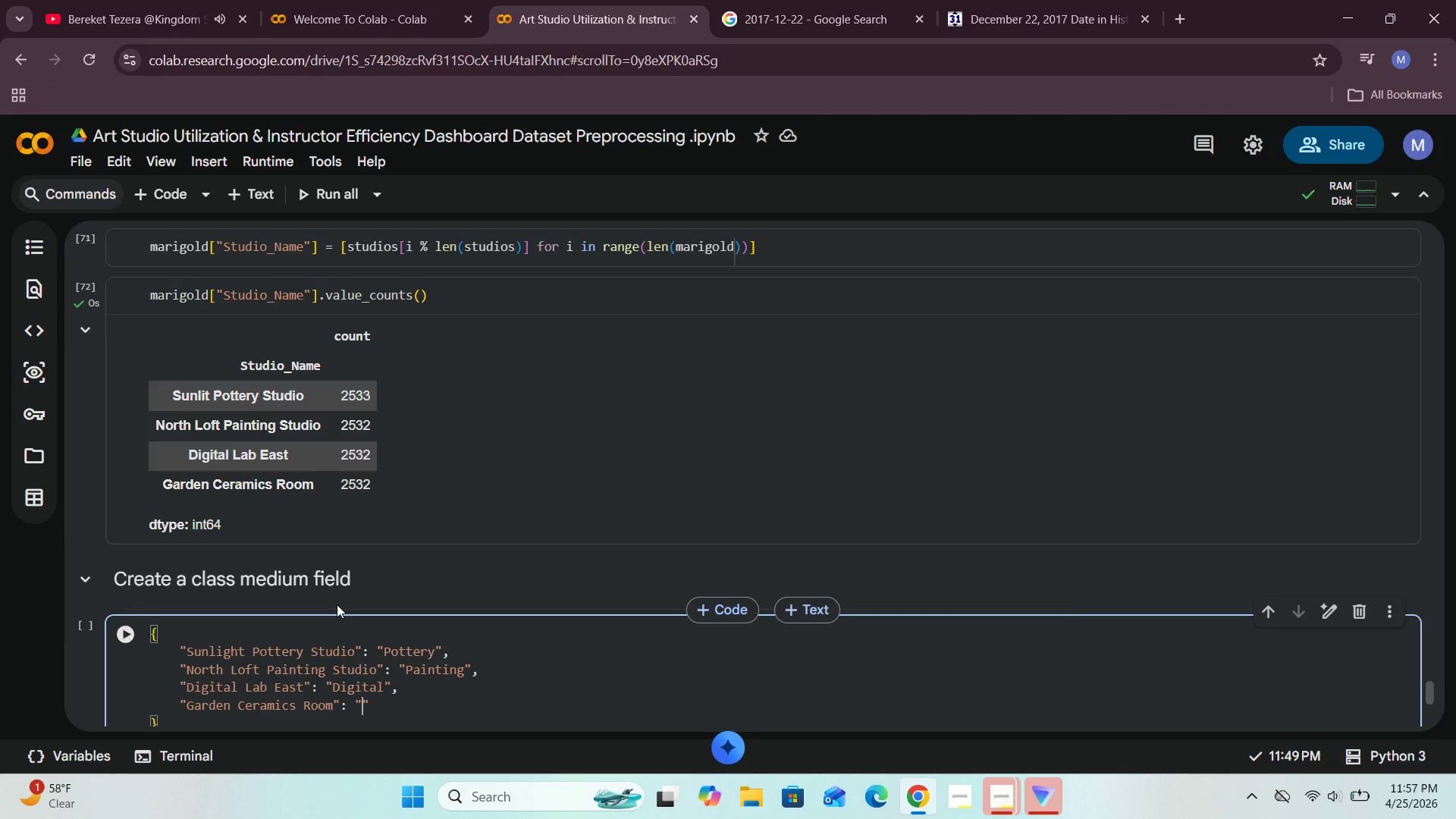 
wait(55.78)
 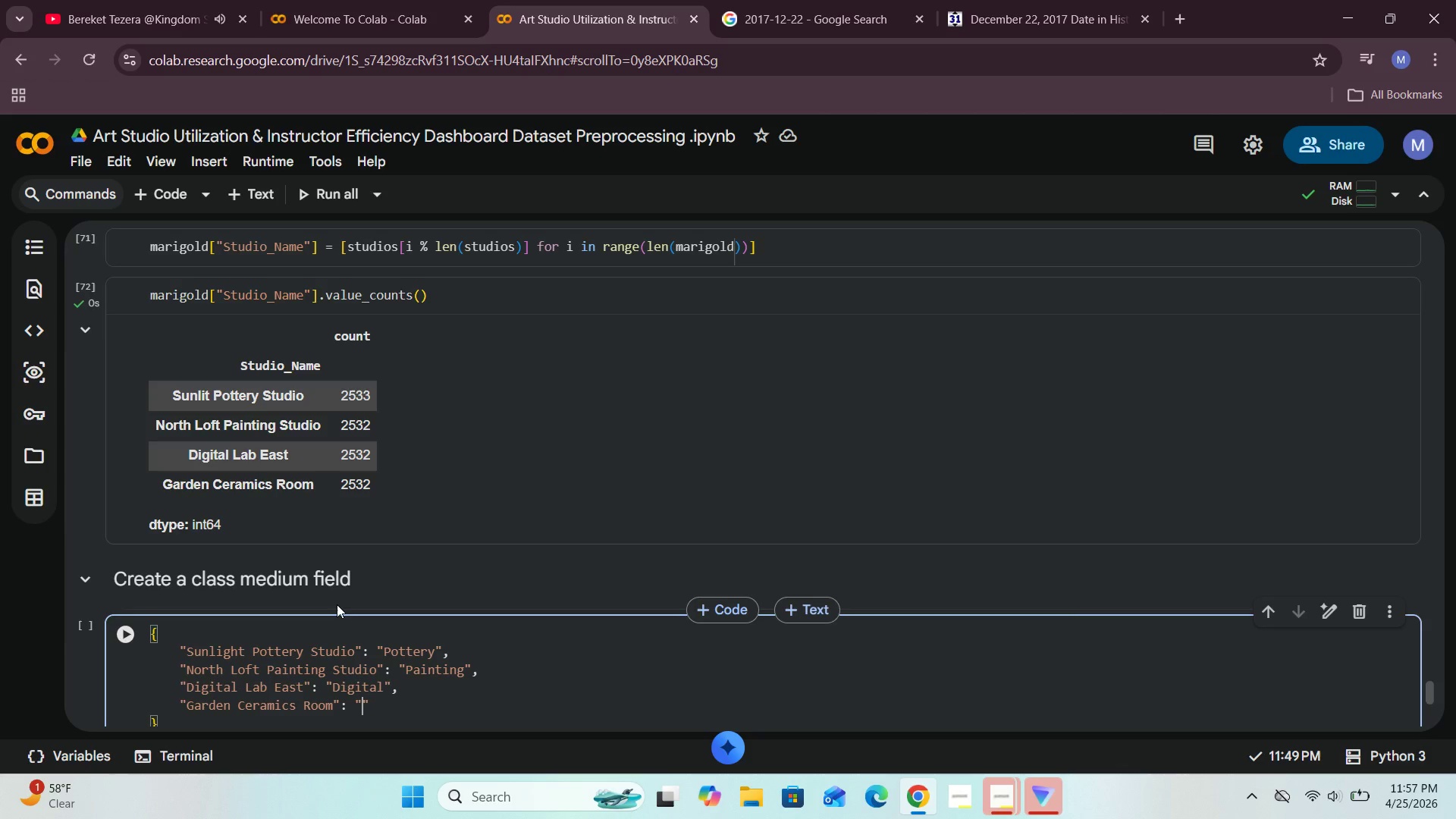 
scroll: coordinate [359, 657], scroll_direction: up, amount: 3.0
 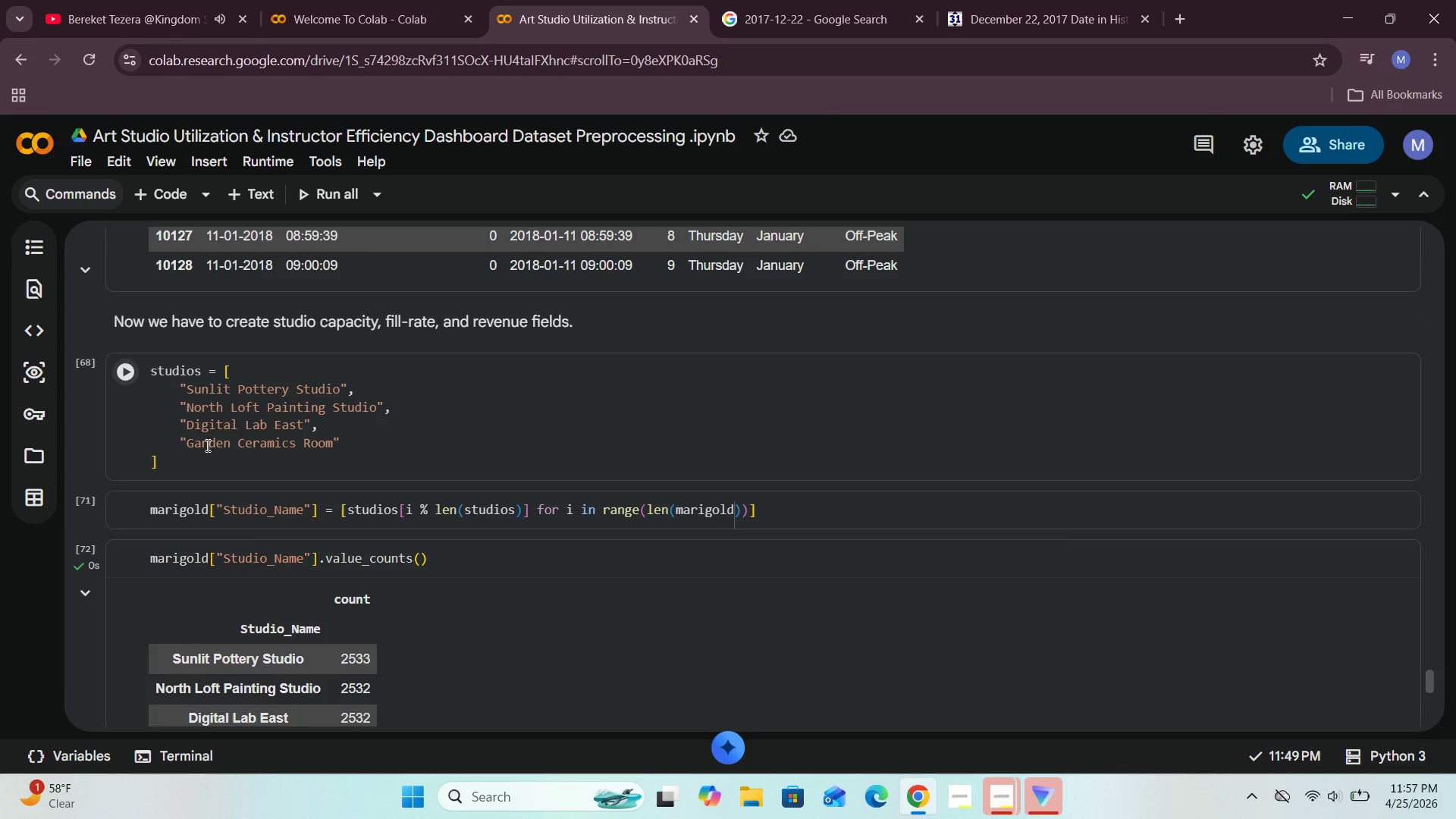 
scroll: coordinate [262, 495], scroll_direction: down, amount: 5.0
 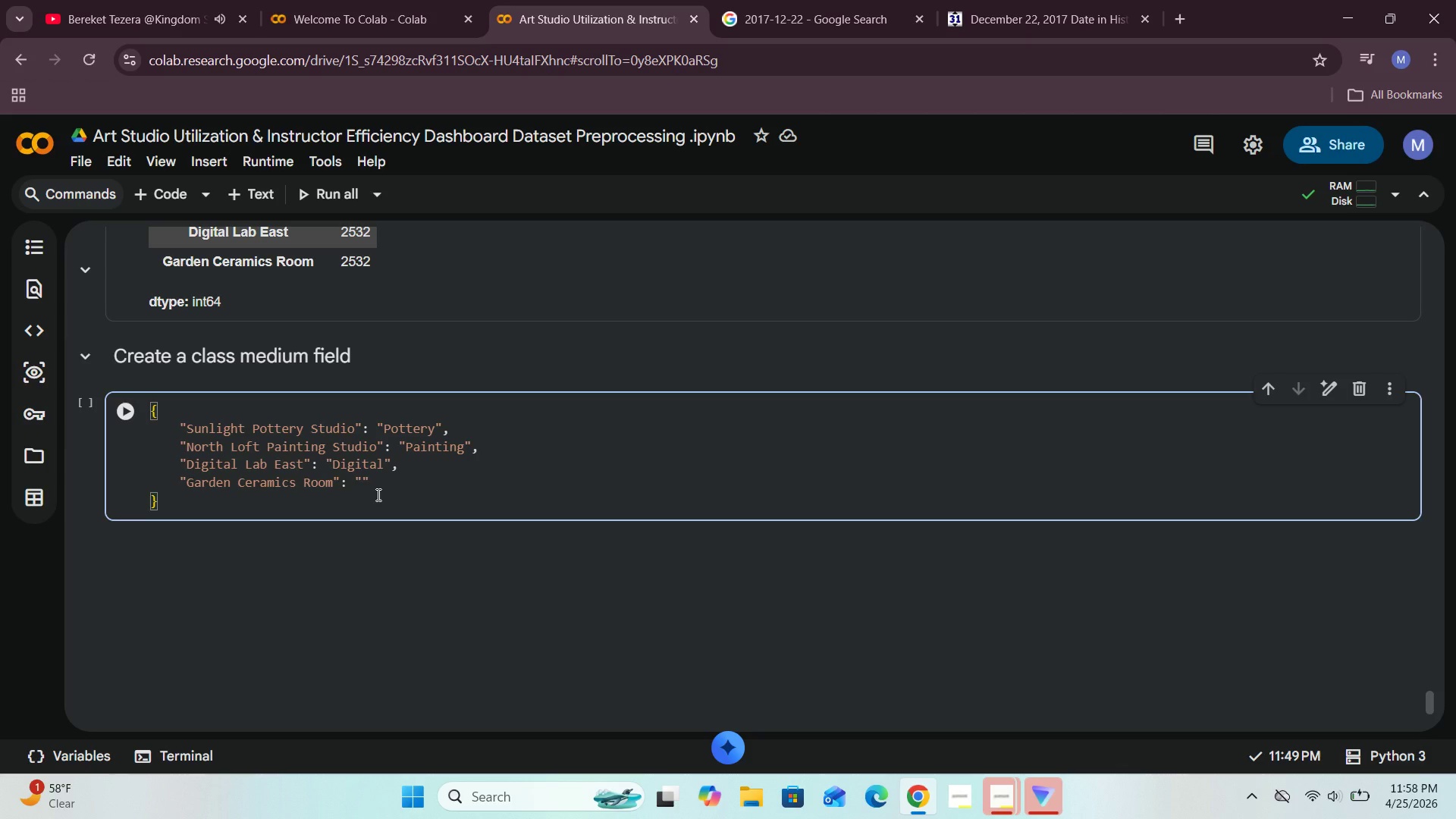 
wait(51.67)
 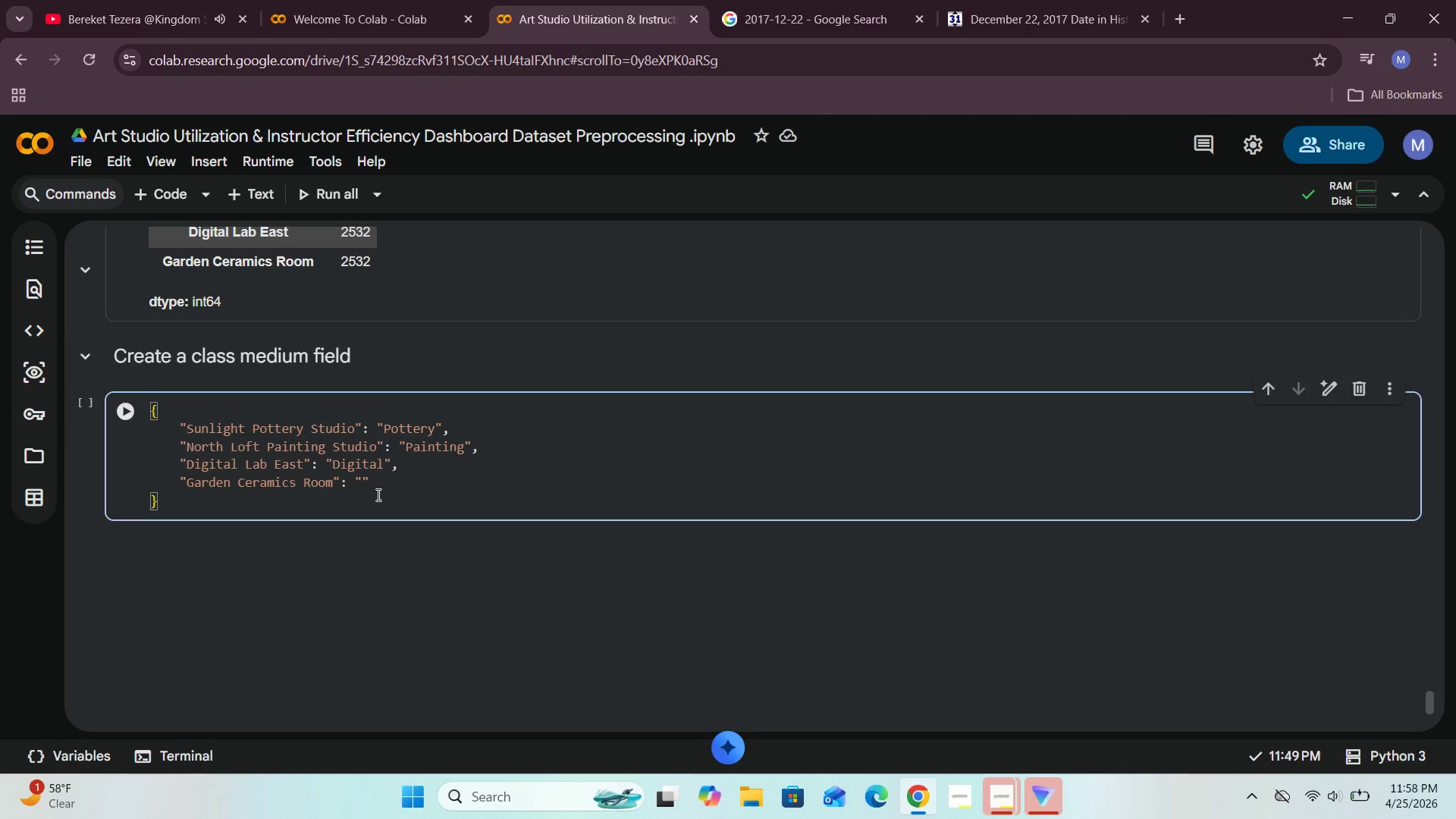 
type(Pottery)
 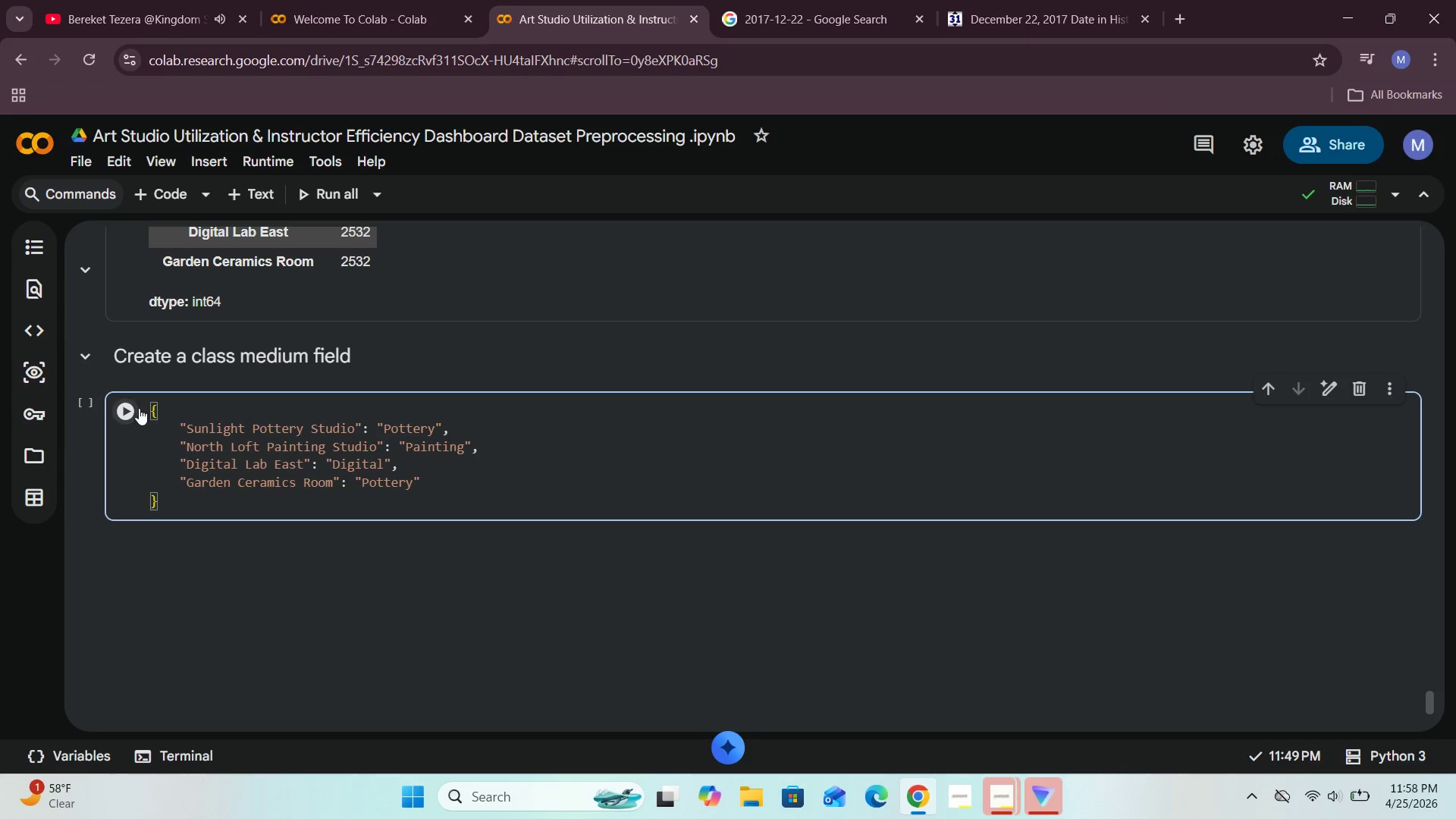 
left_click([151, 412])
 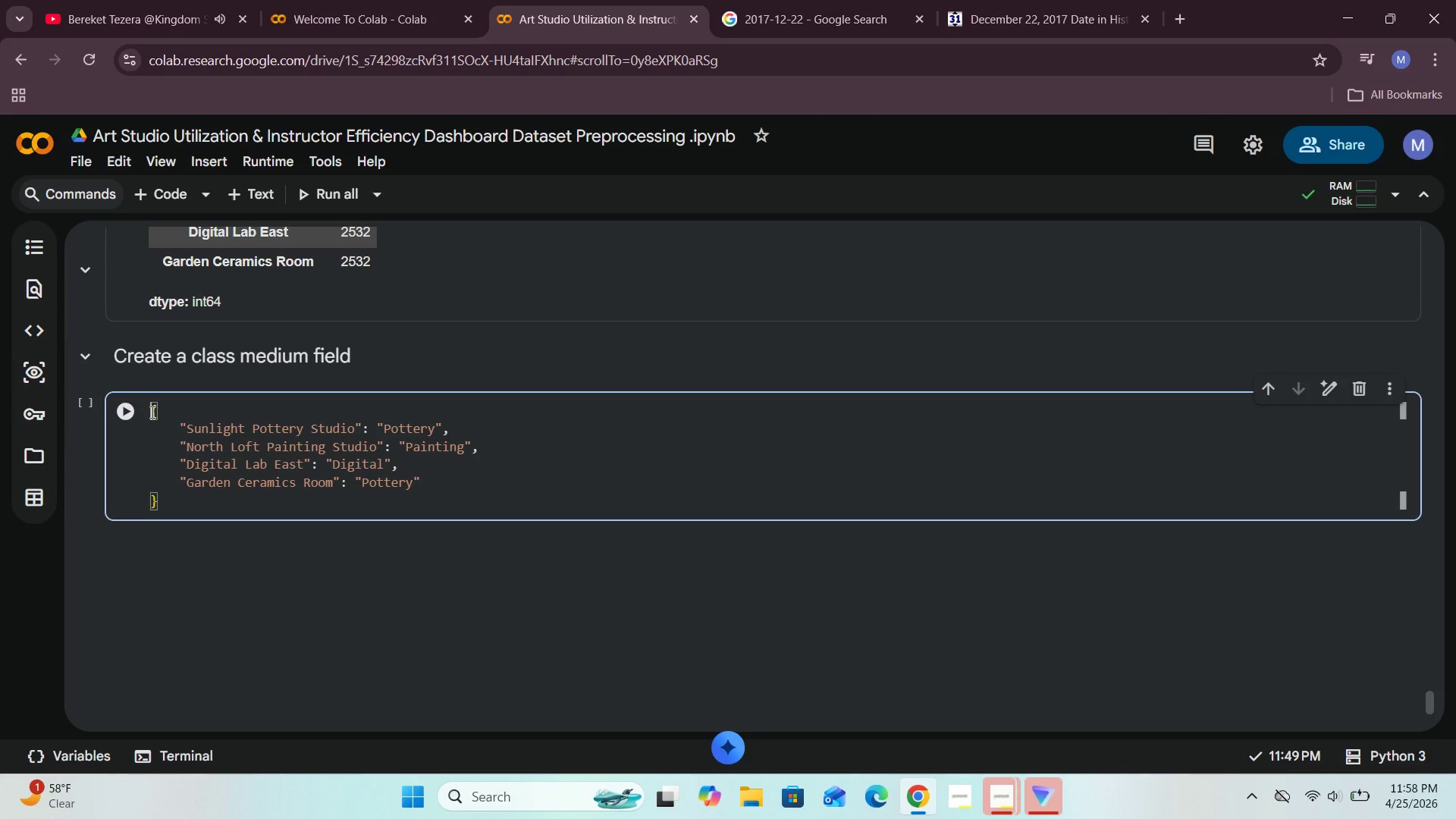 
type(medium )
key(Backspace)
type(_map = )
 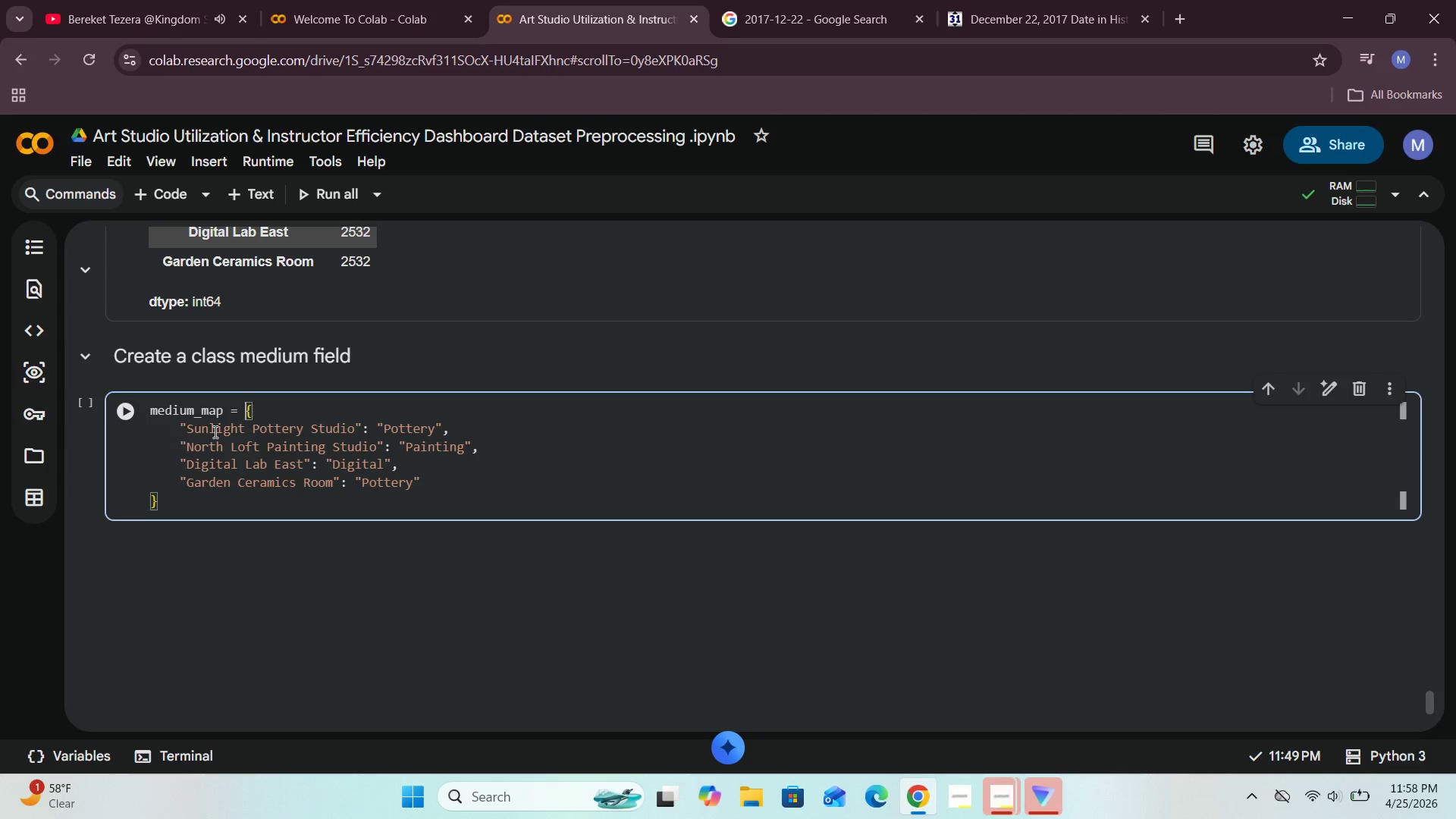 
left_click([130, 418])
 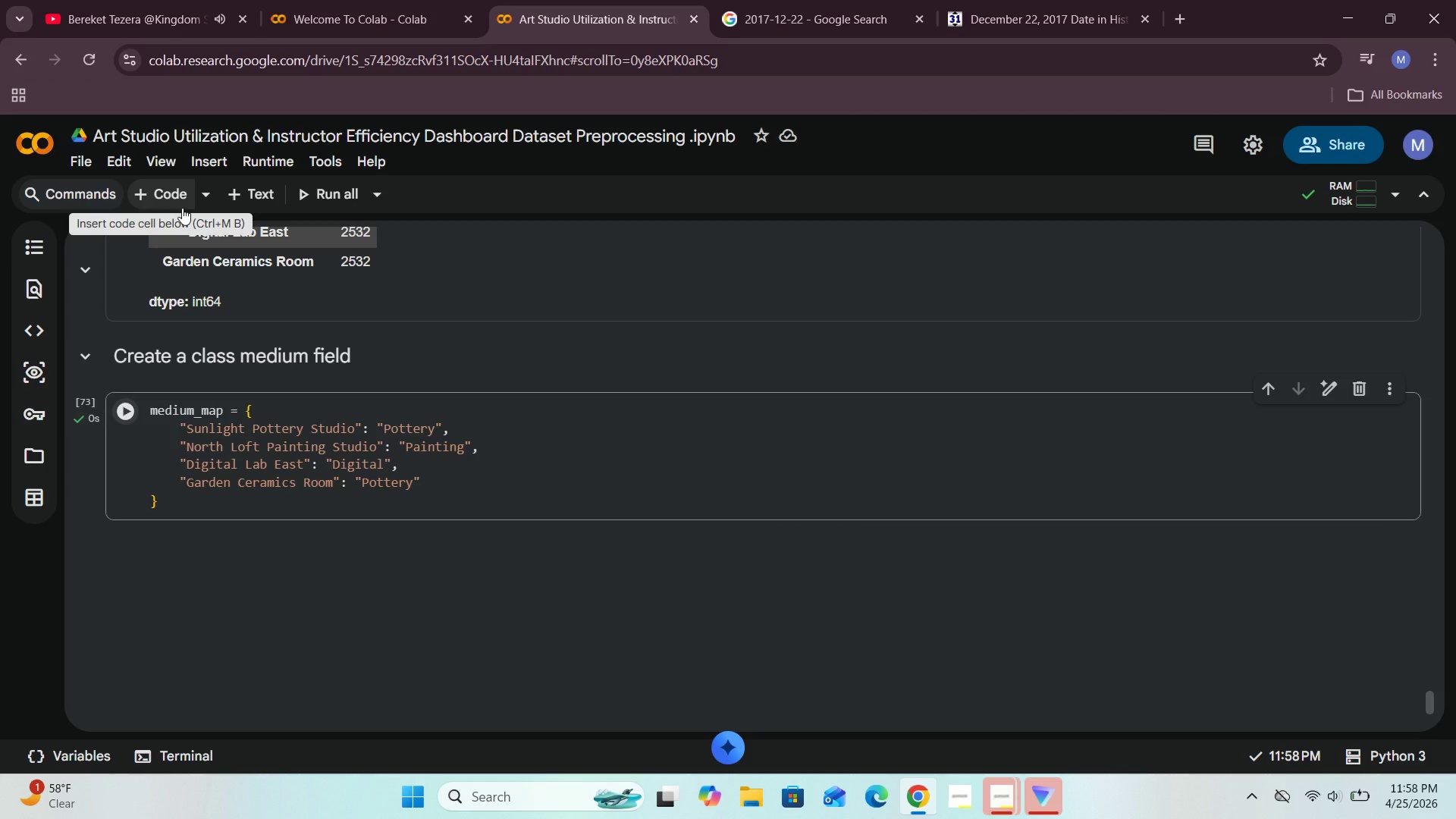 
wait(21.07)
 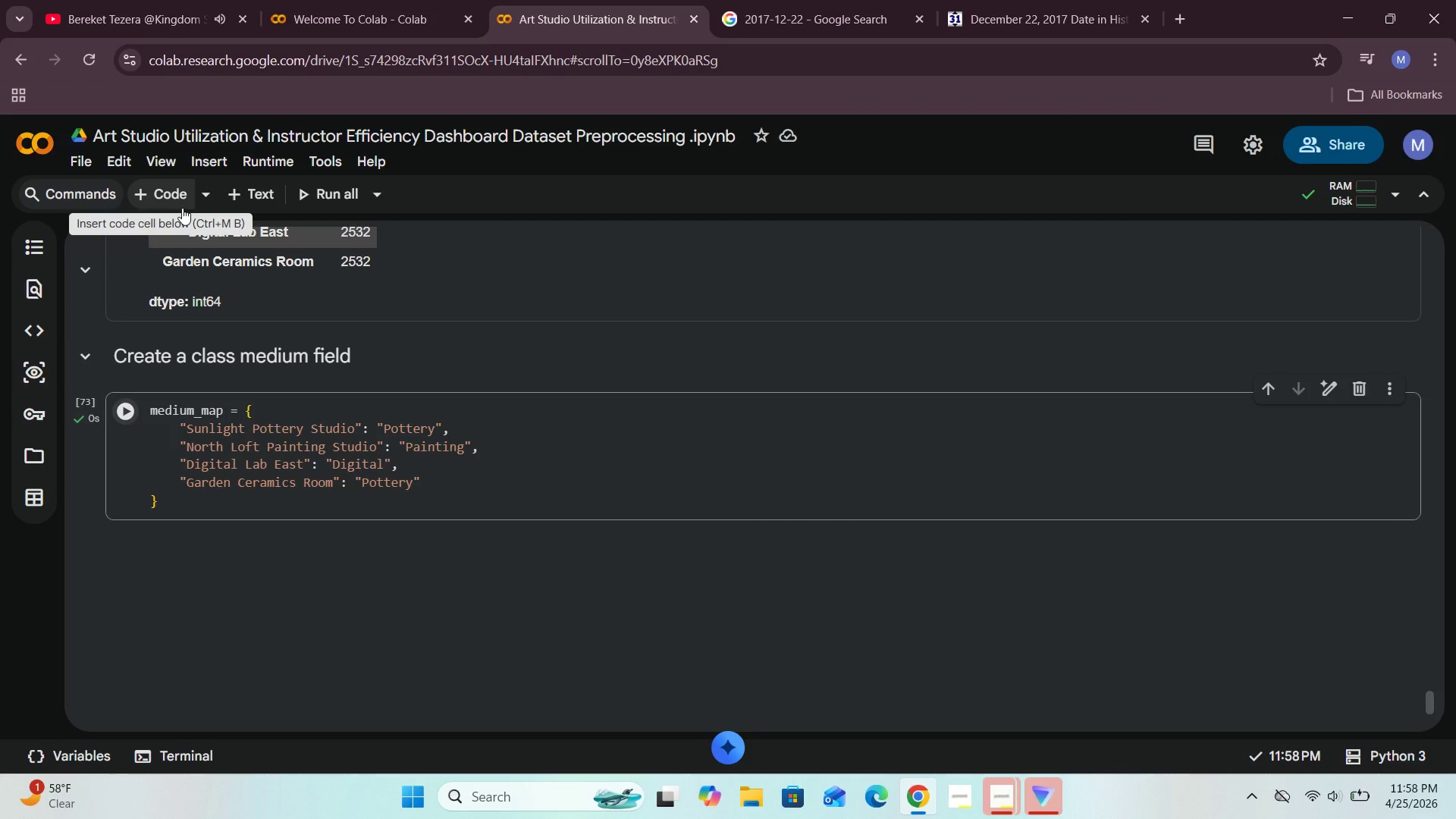 
mouse_move([190, 214])
 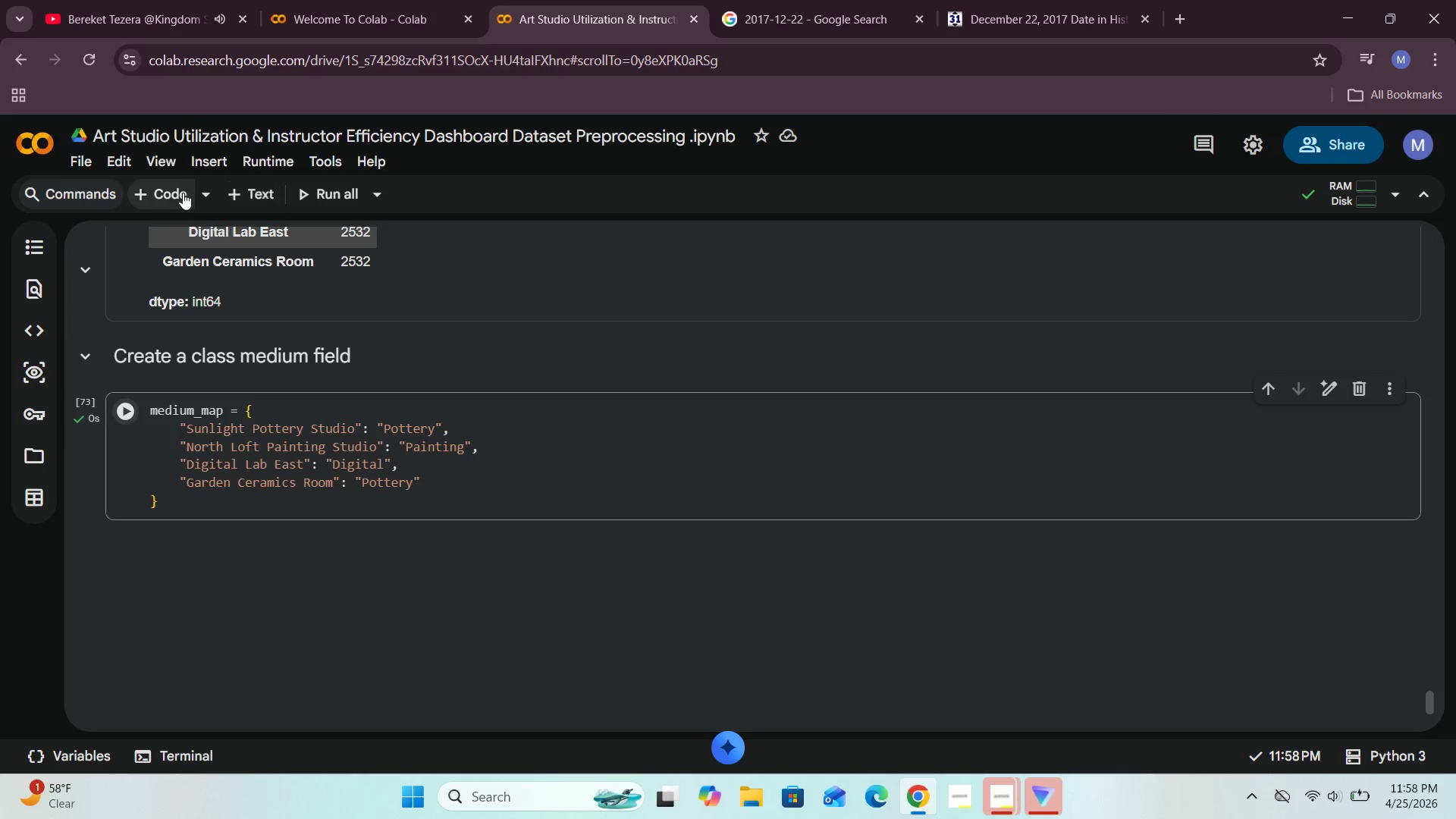 
left_click([177, 191])
 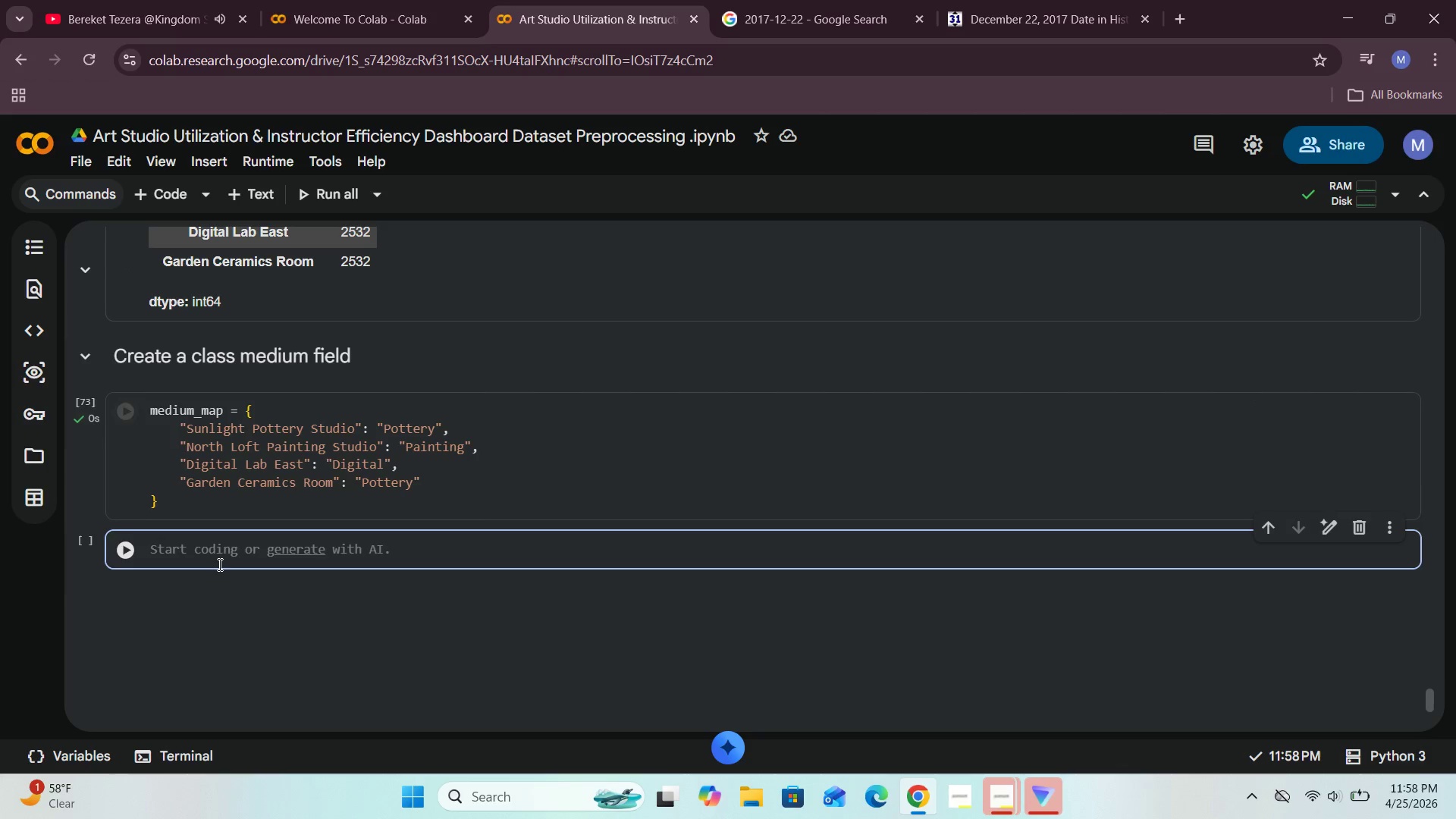 
left_click([215, 557])
 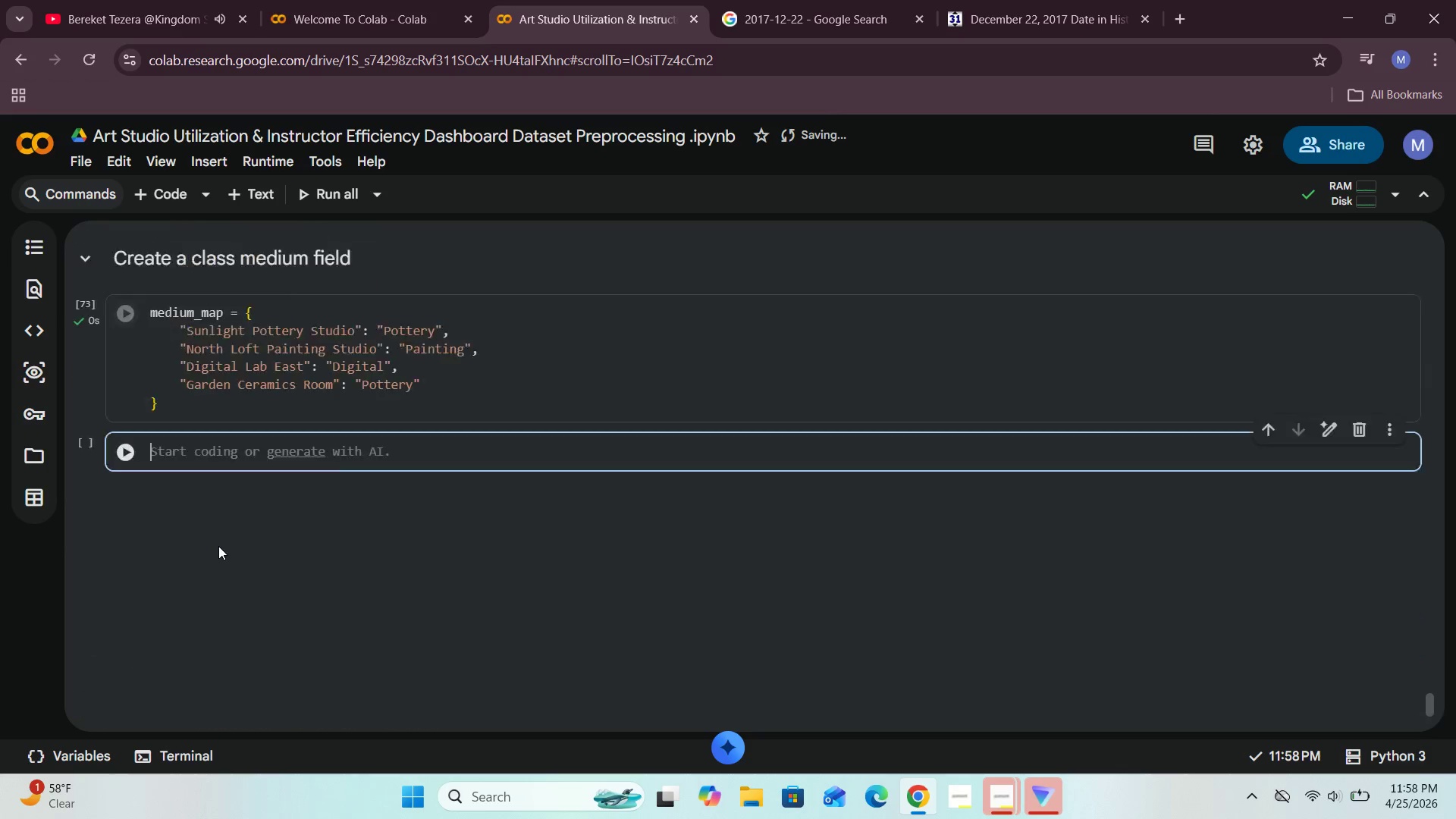 
wait(6.23)
 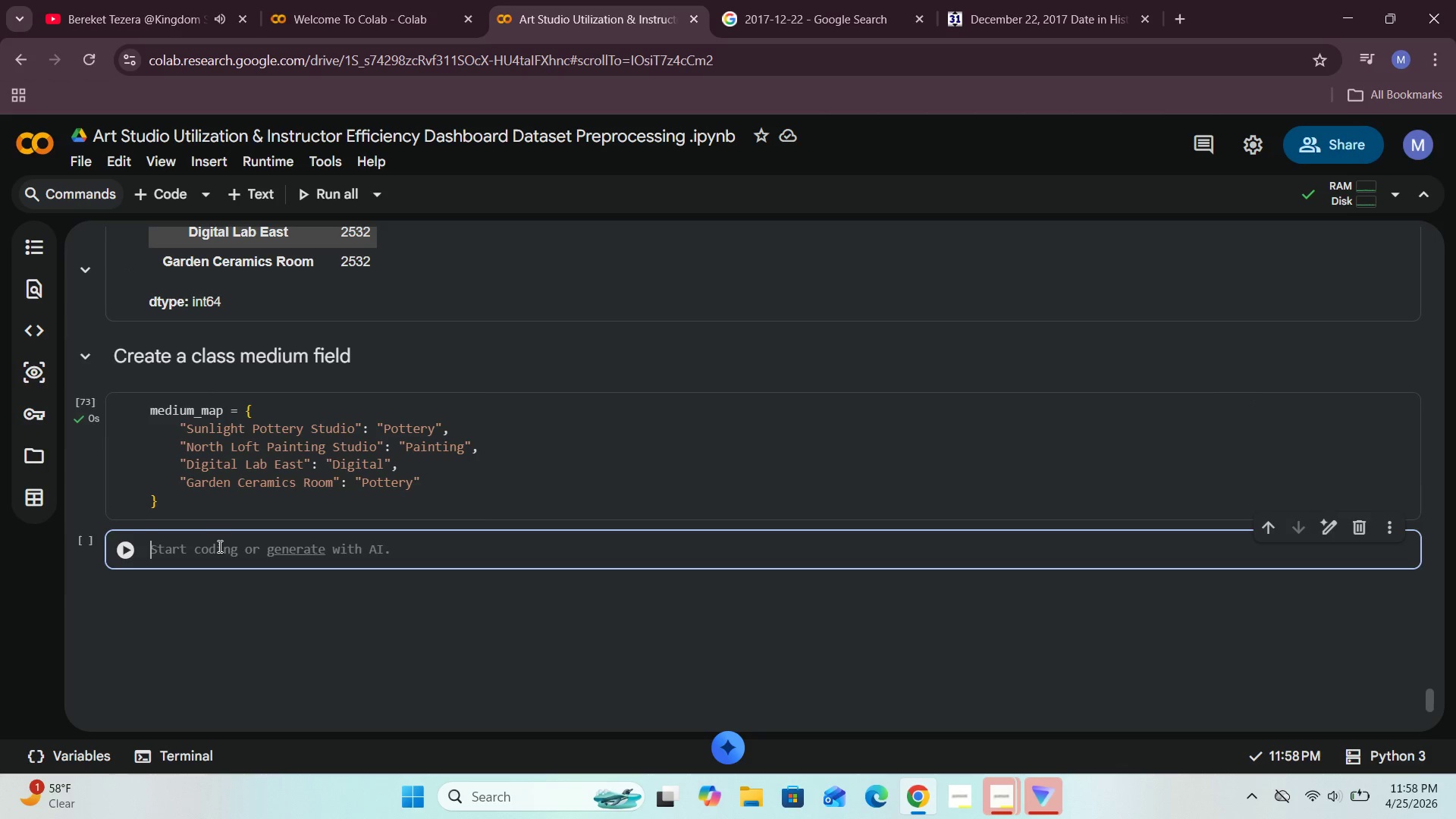 
type(marigold["X)
key(Backspace)
type(Class_Medium)
 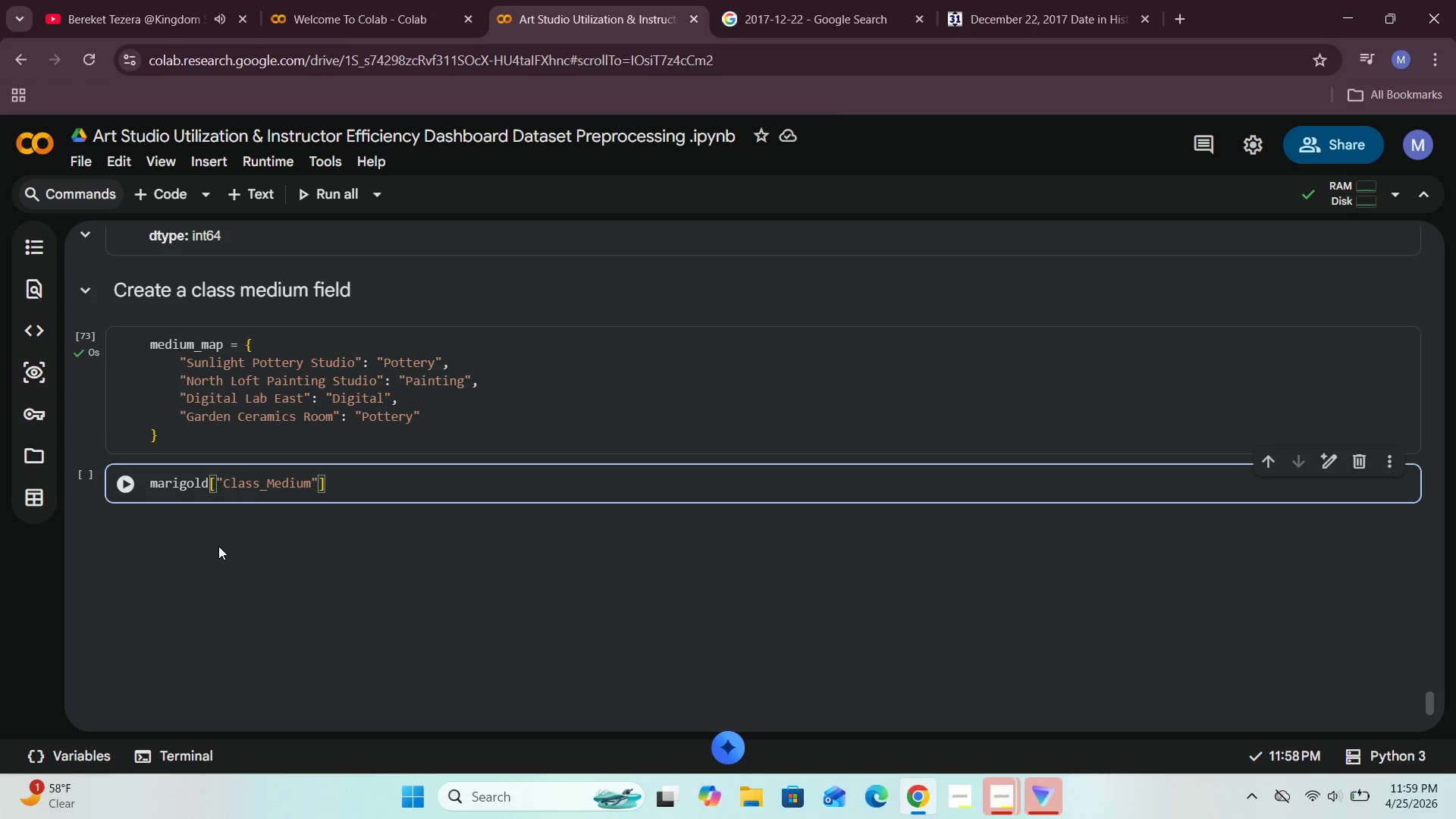 
key(ArrowRight)
 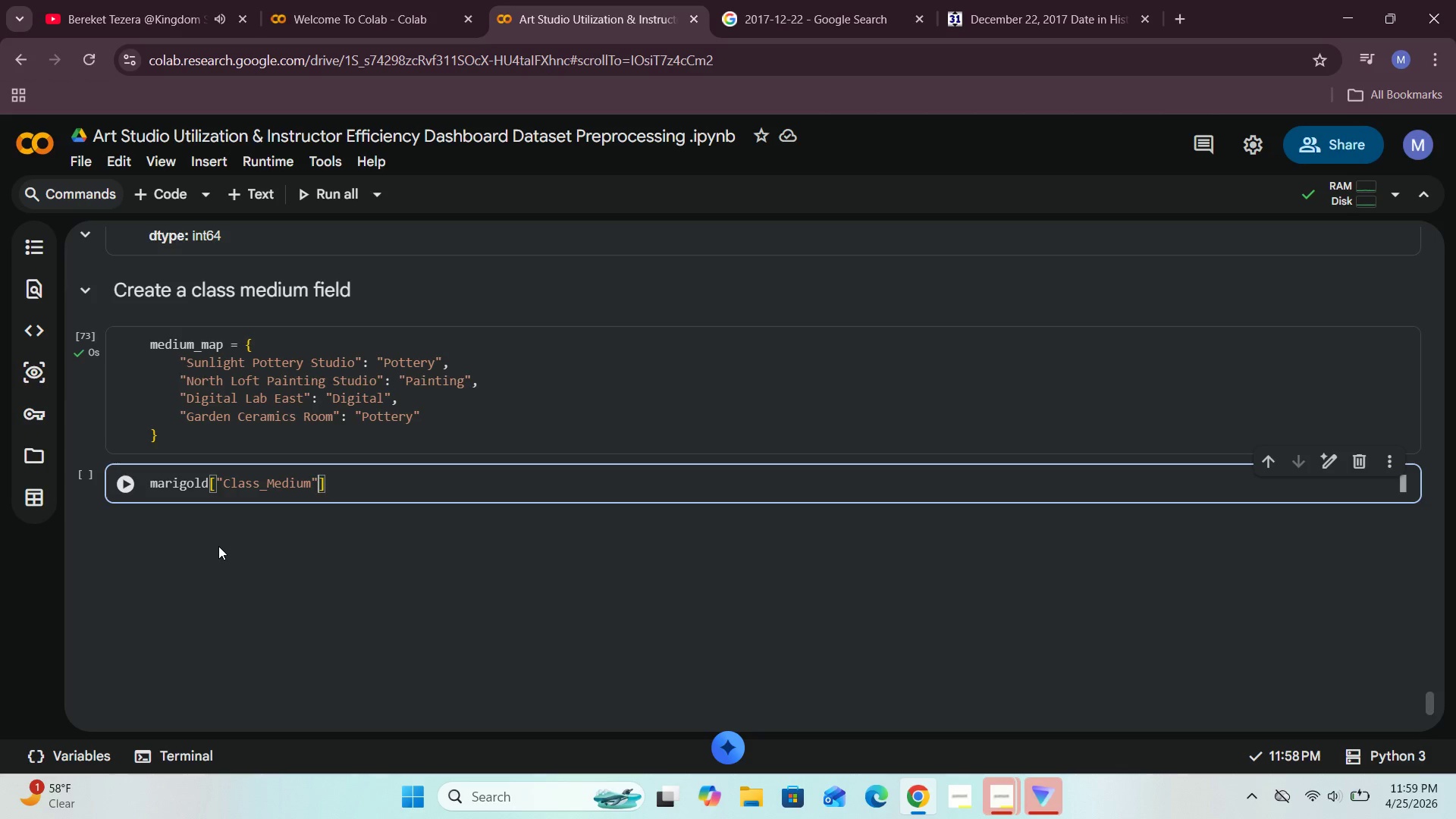 
key(ArrowRight)
 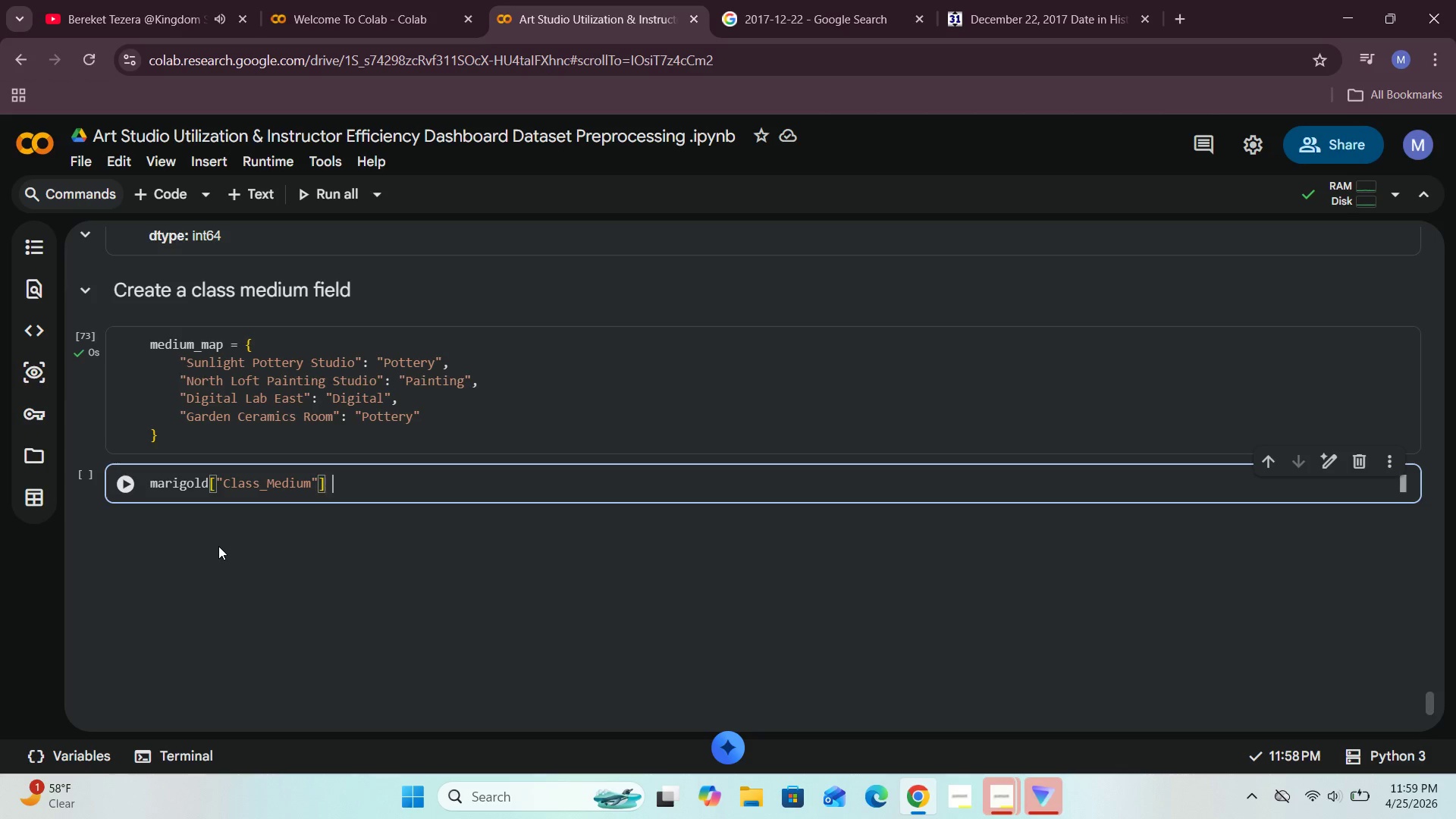 
type( = clas)
key(Backspace)
key(Backspace)
key(Backspace)
key(Backspace)
type(marigold["Cl)
 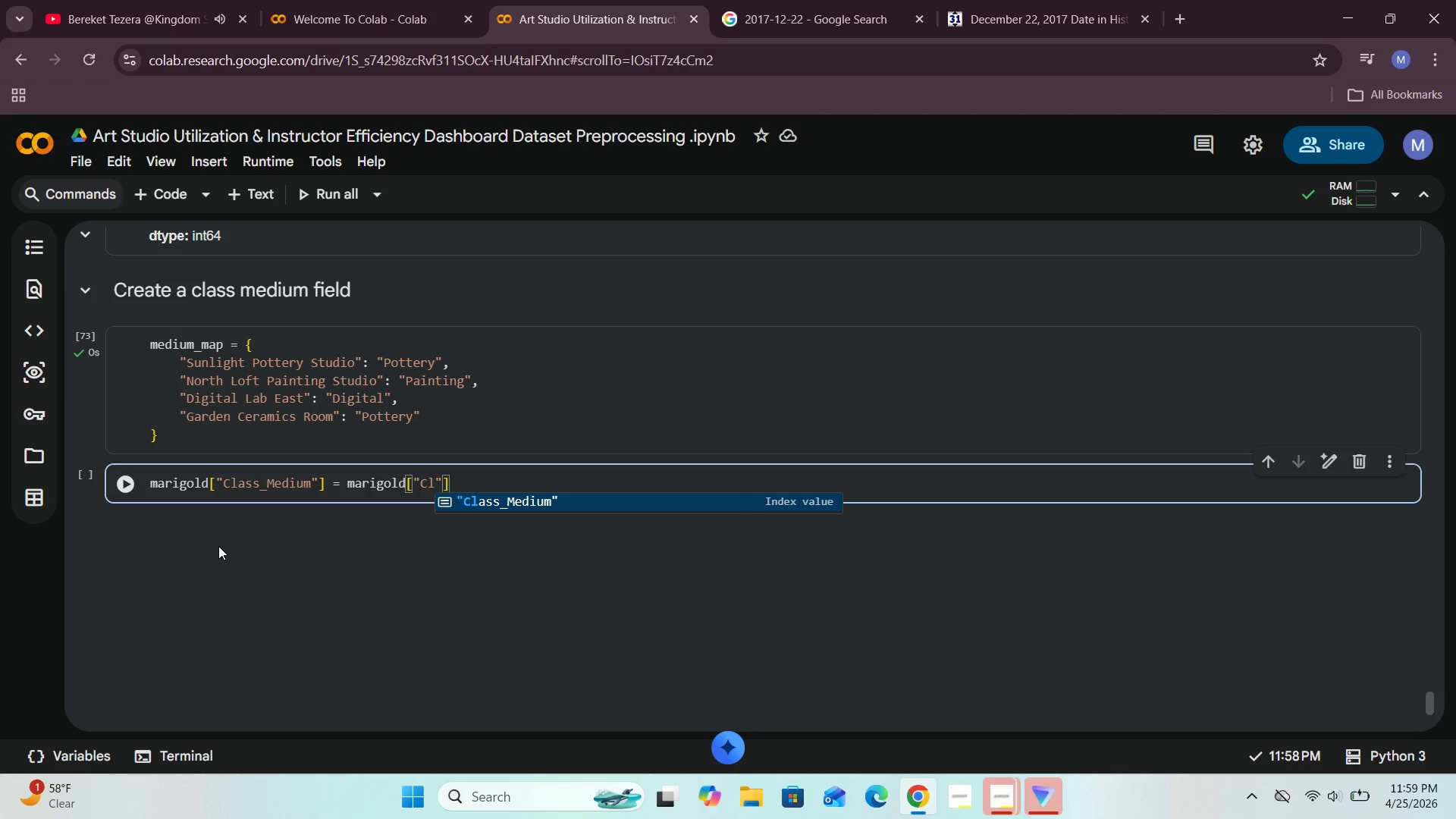 
key(Backspace)
 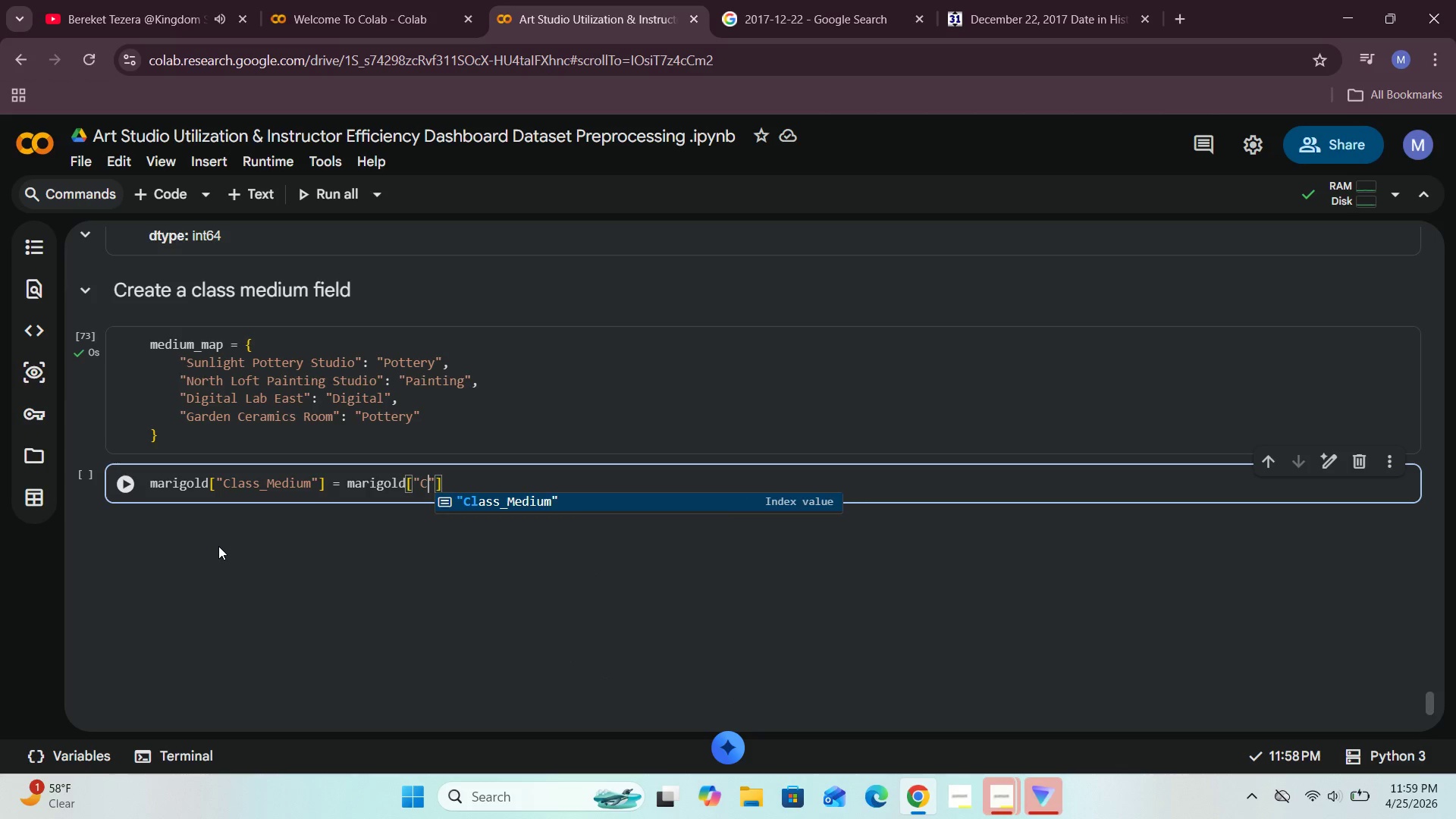 
key(Backspace)
 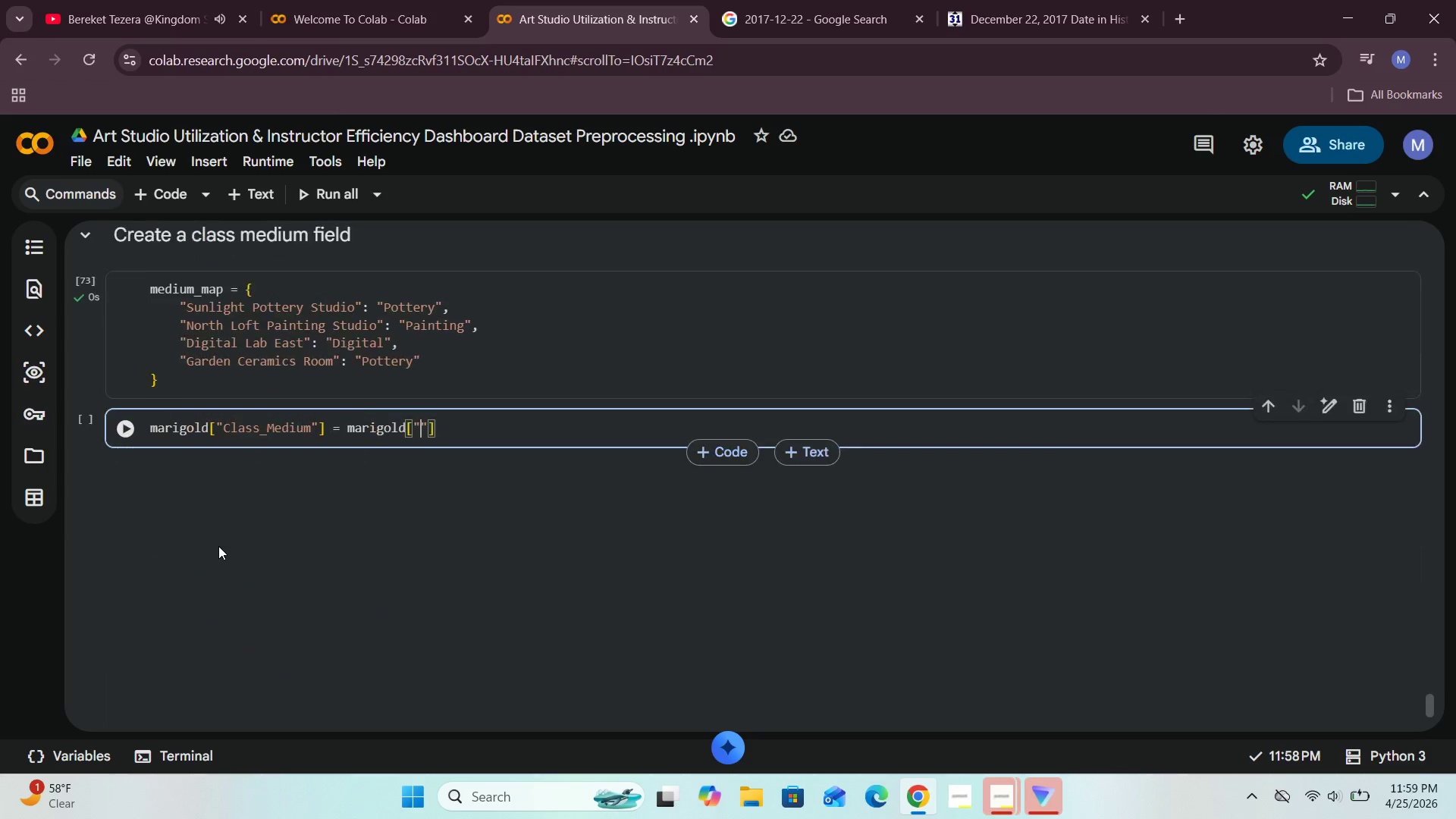 
type(Studio_Name)
 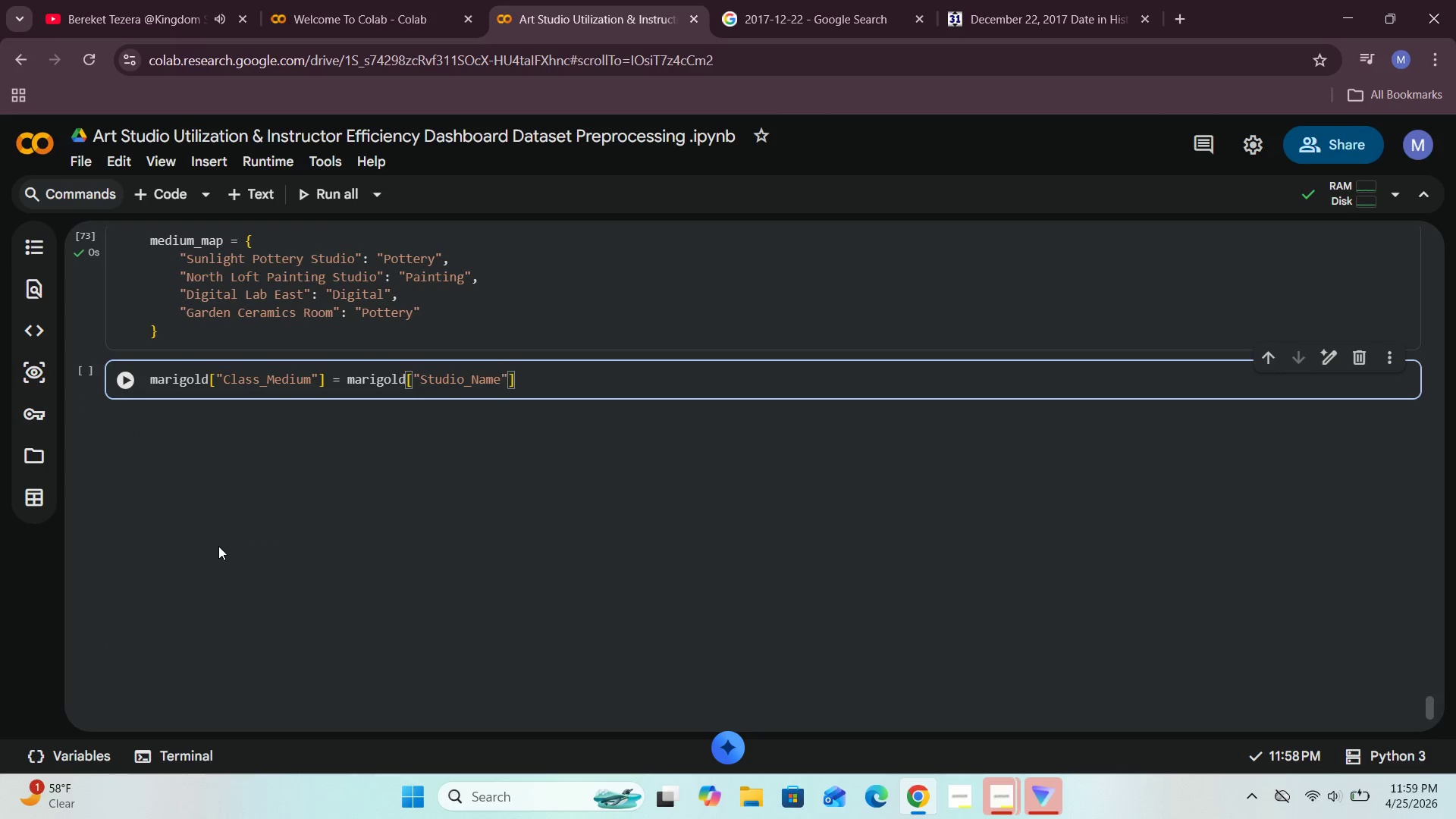 
key(ArrowRight)
 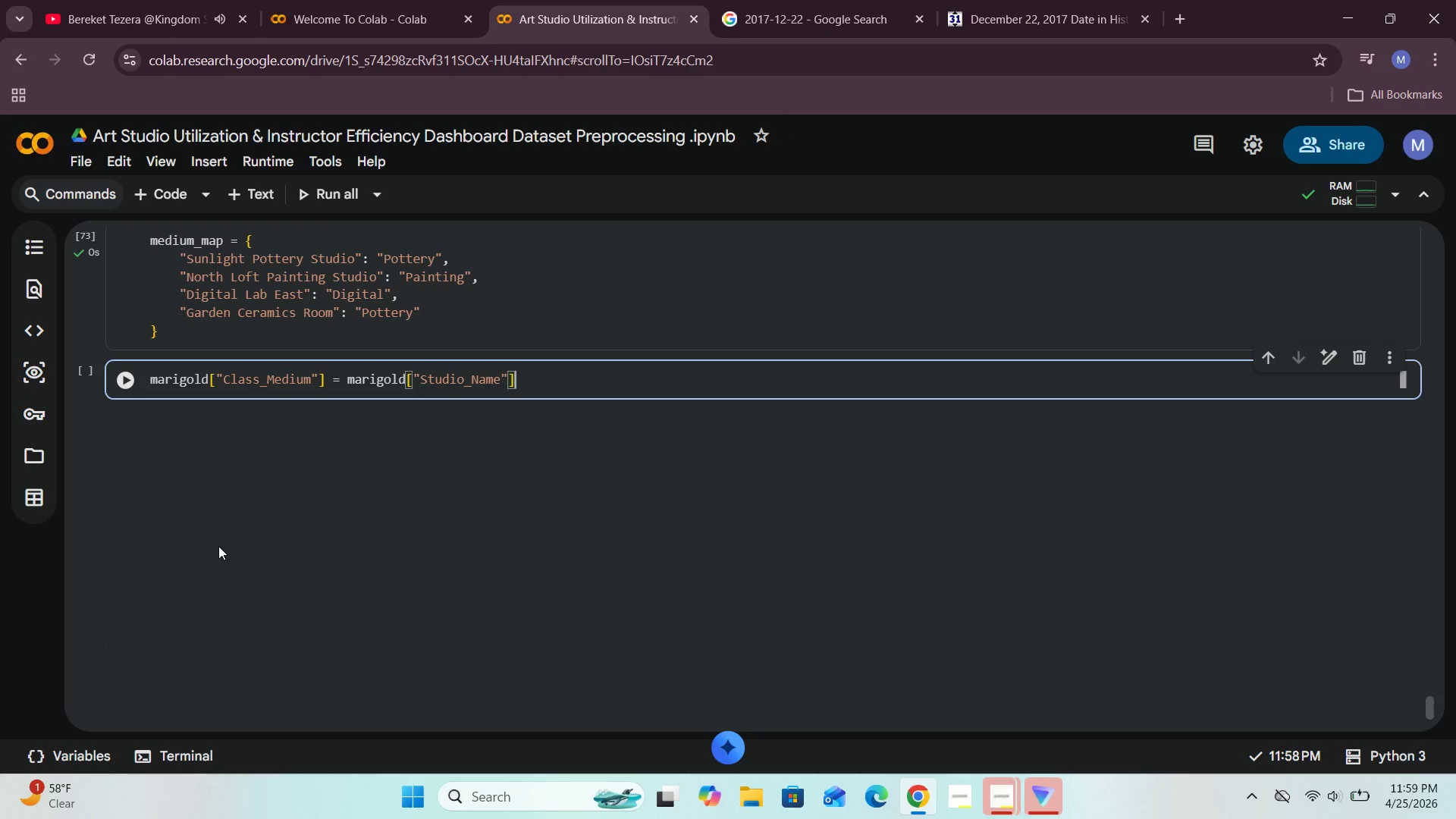 
key(ArrowRight)
 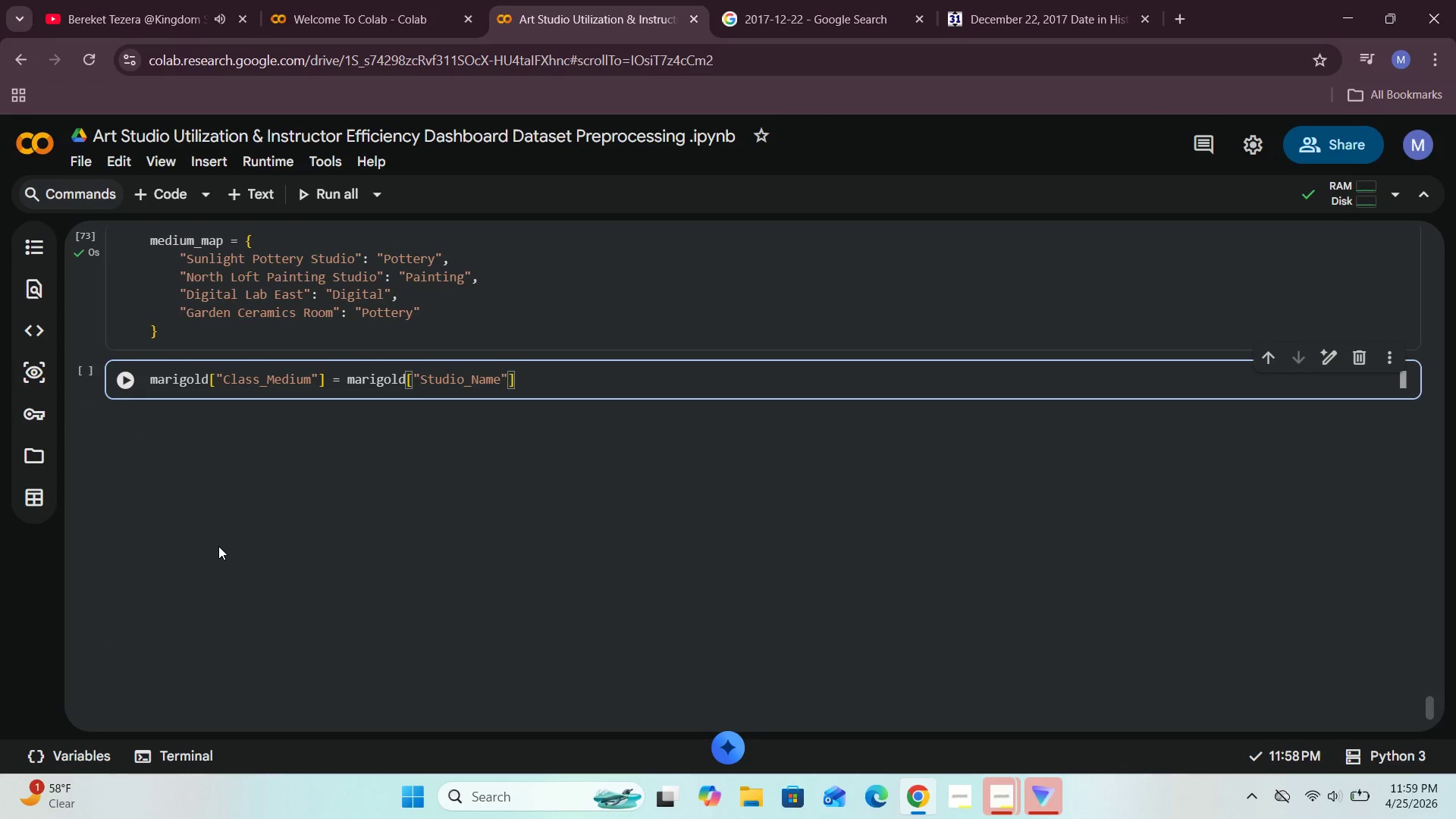 
type(.map()
 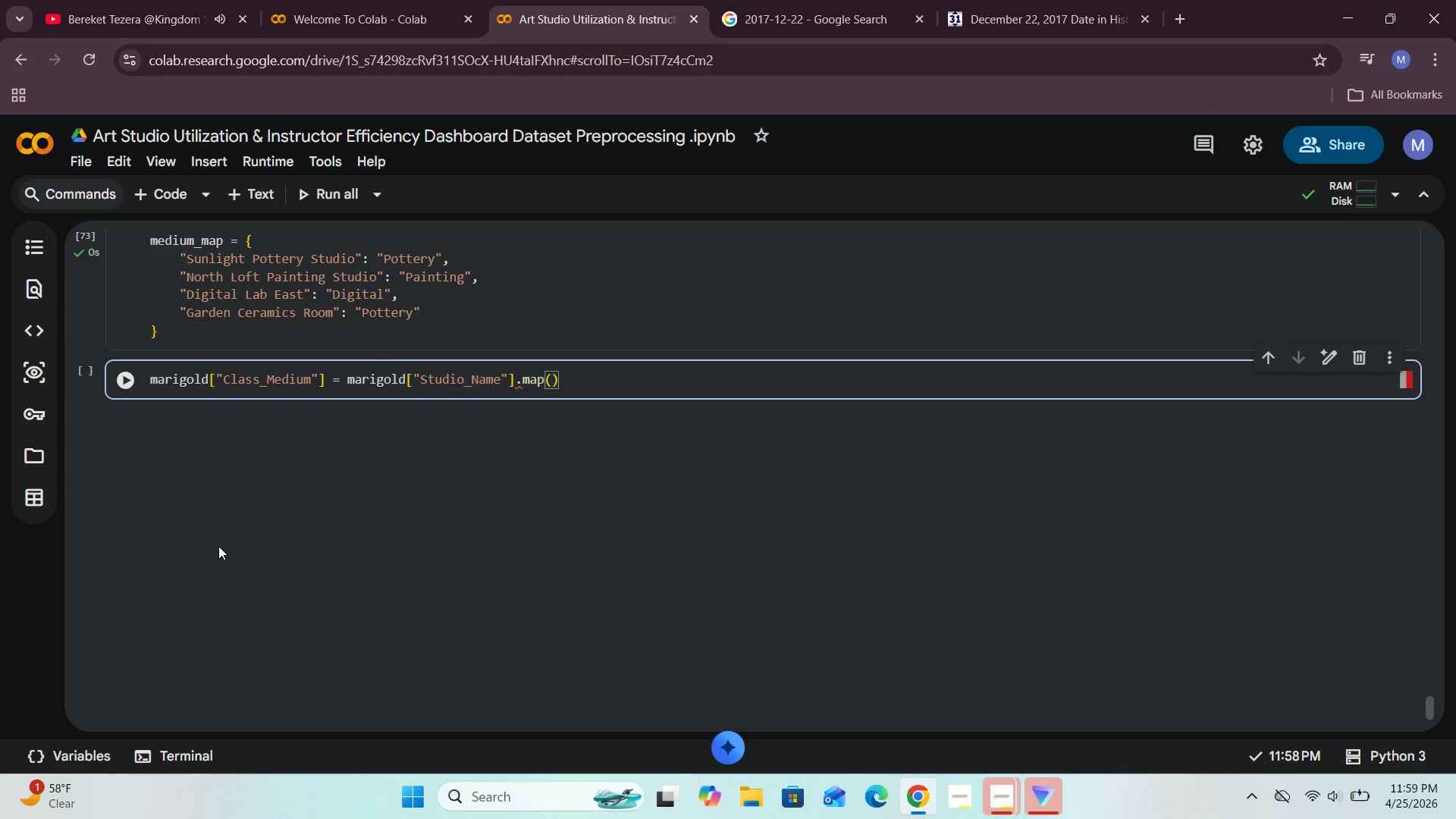 
scroll: coordinate [260, 528], scroll_direction: up, amount: 4.0
 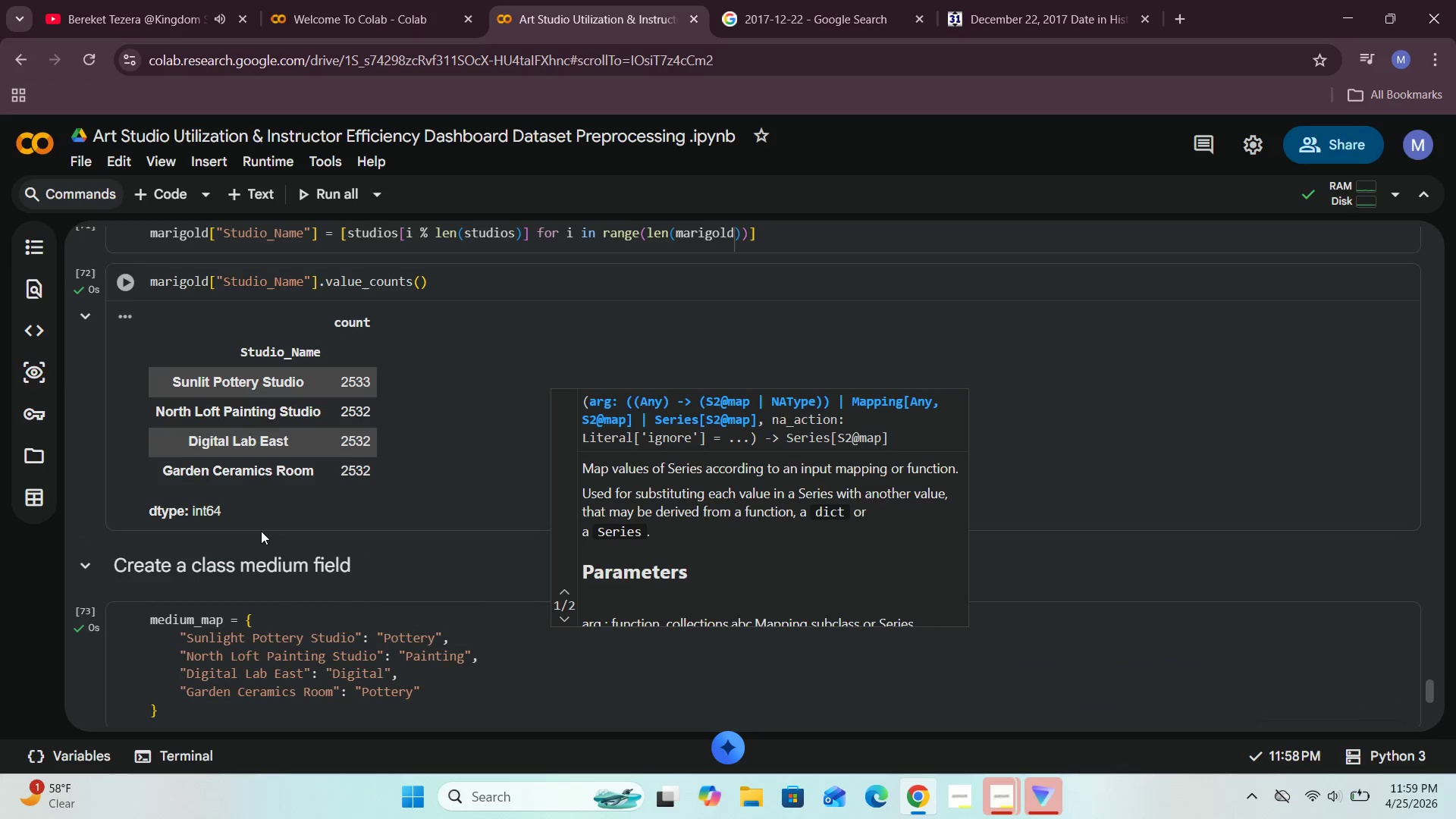 
scroll: coordinate [261, 535], scroll_direction: down, amount: 2.0
 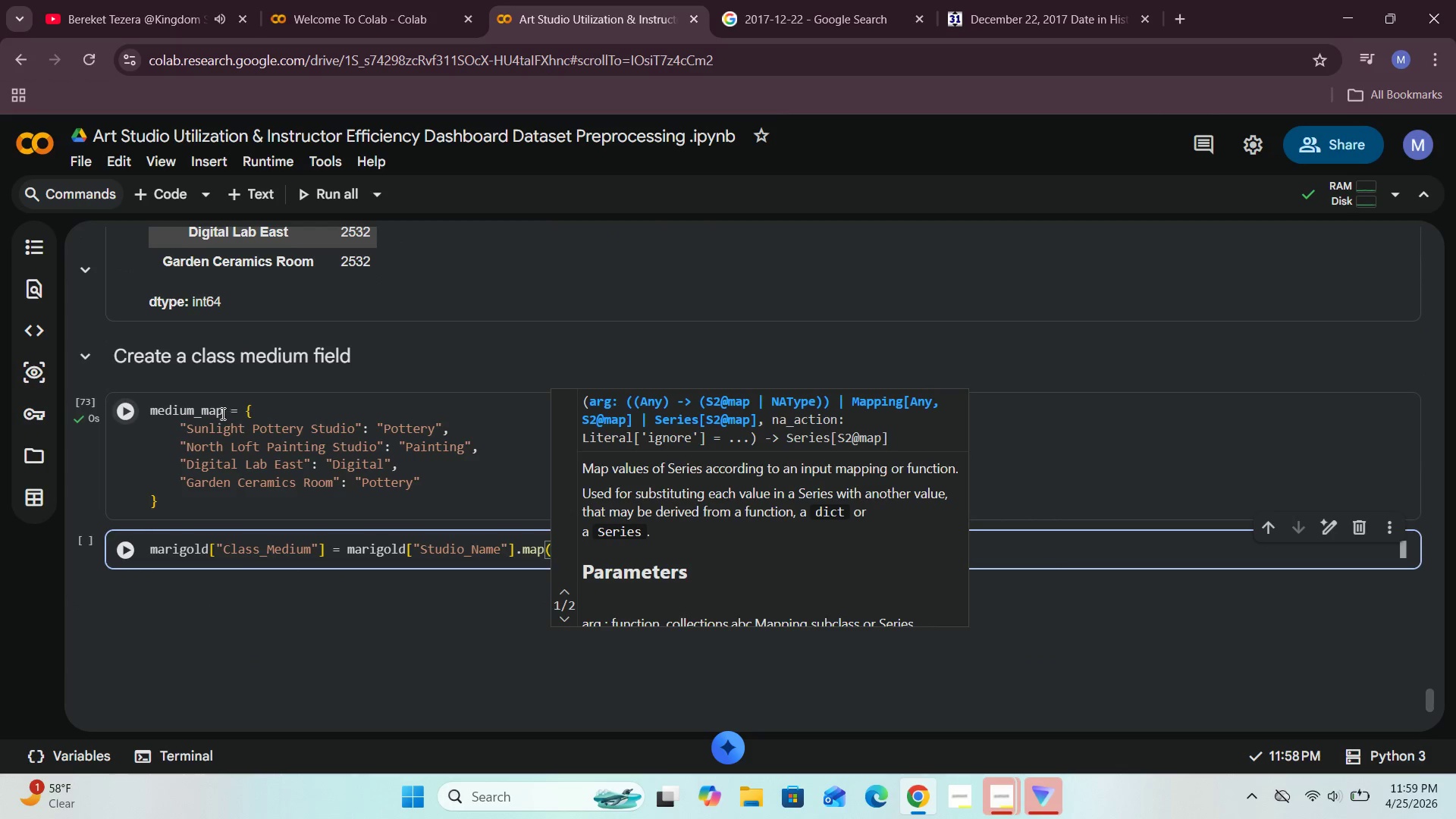 
left_click_drag(start_coordinate=[224, 410], to_coordinate=[146, 420])
 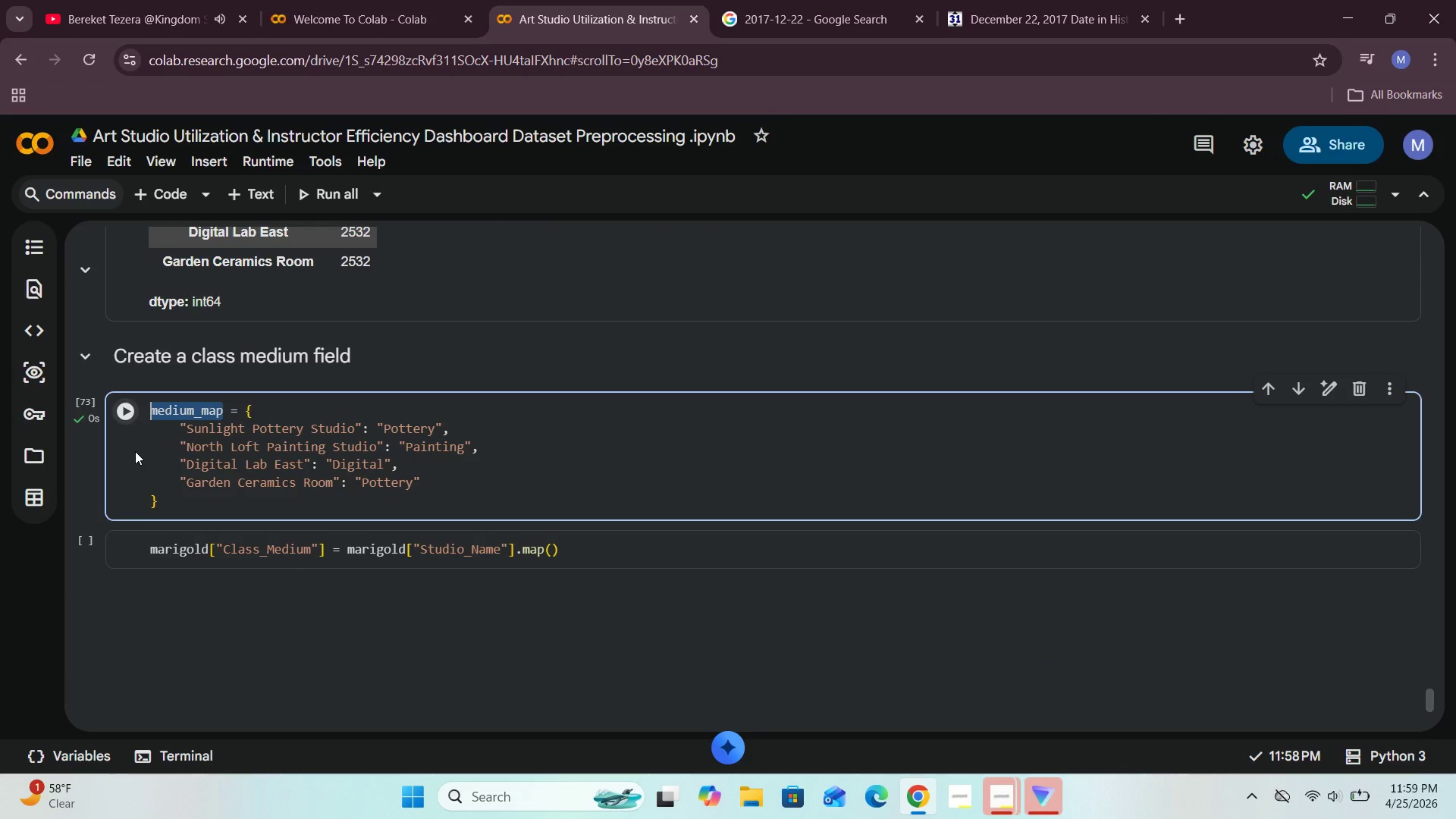 
key(Control+C)
 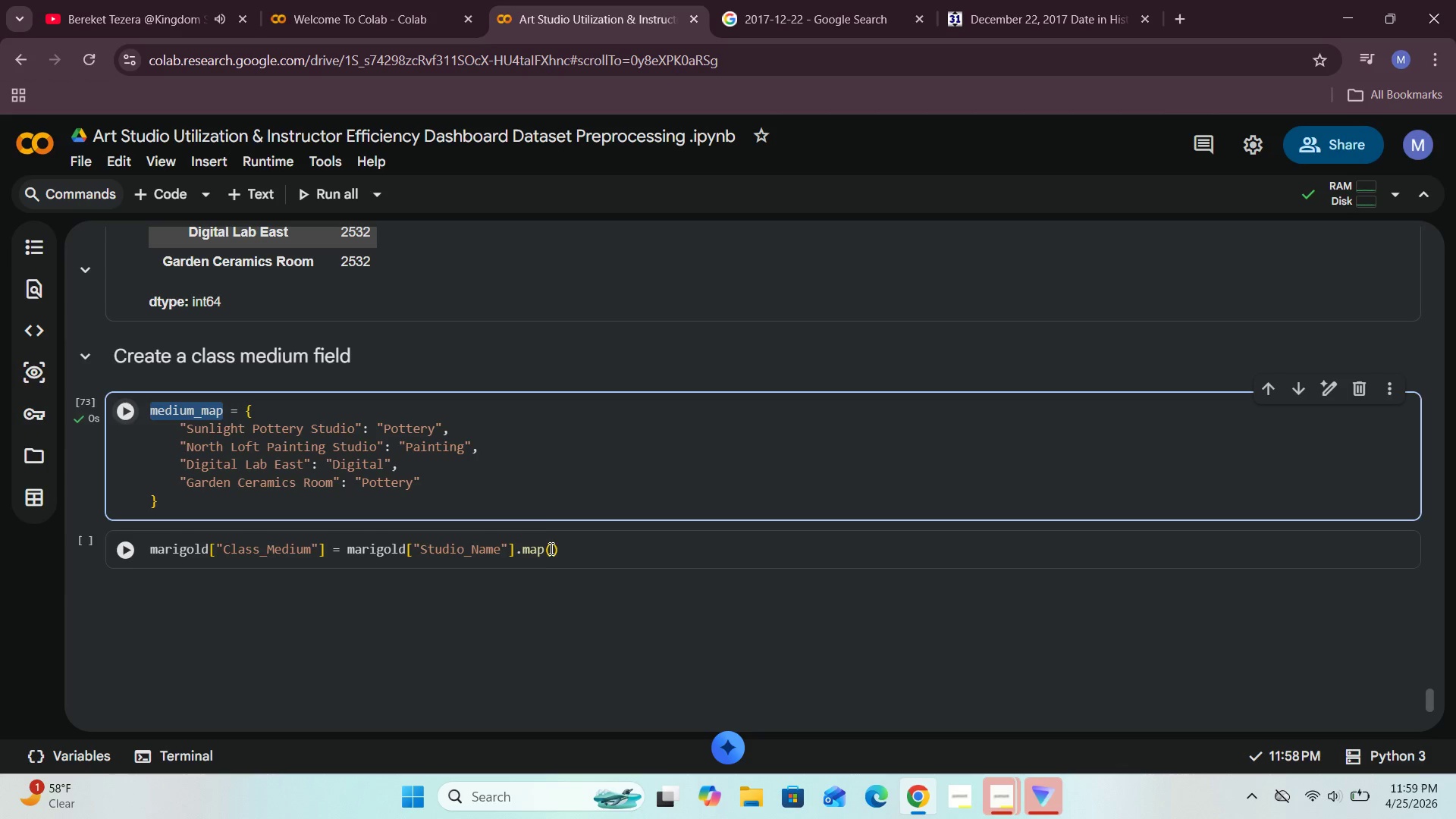 
left_click([550, 552])
 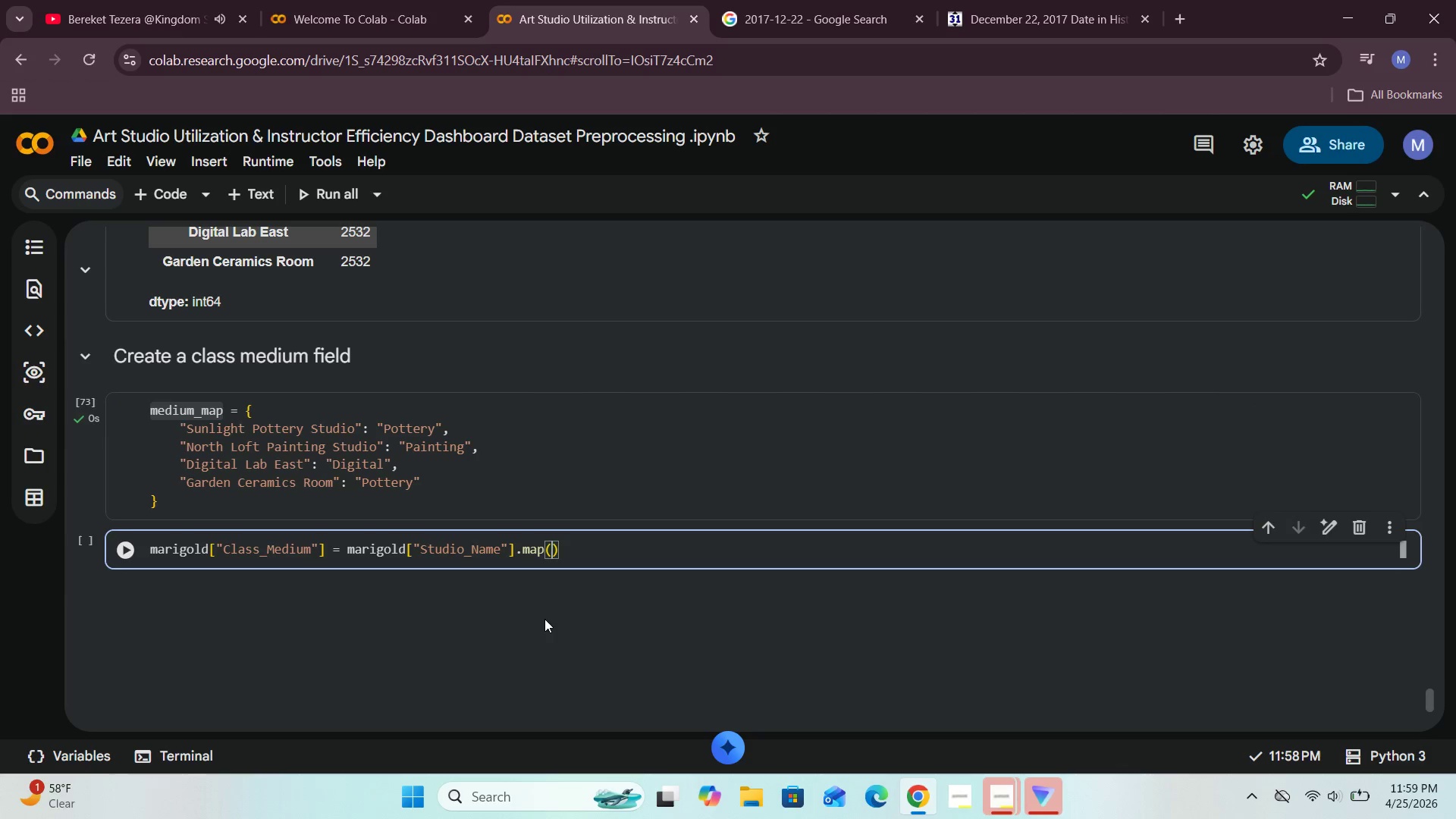 
key(Control+V)
 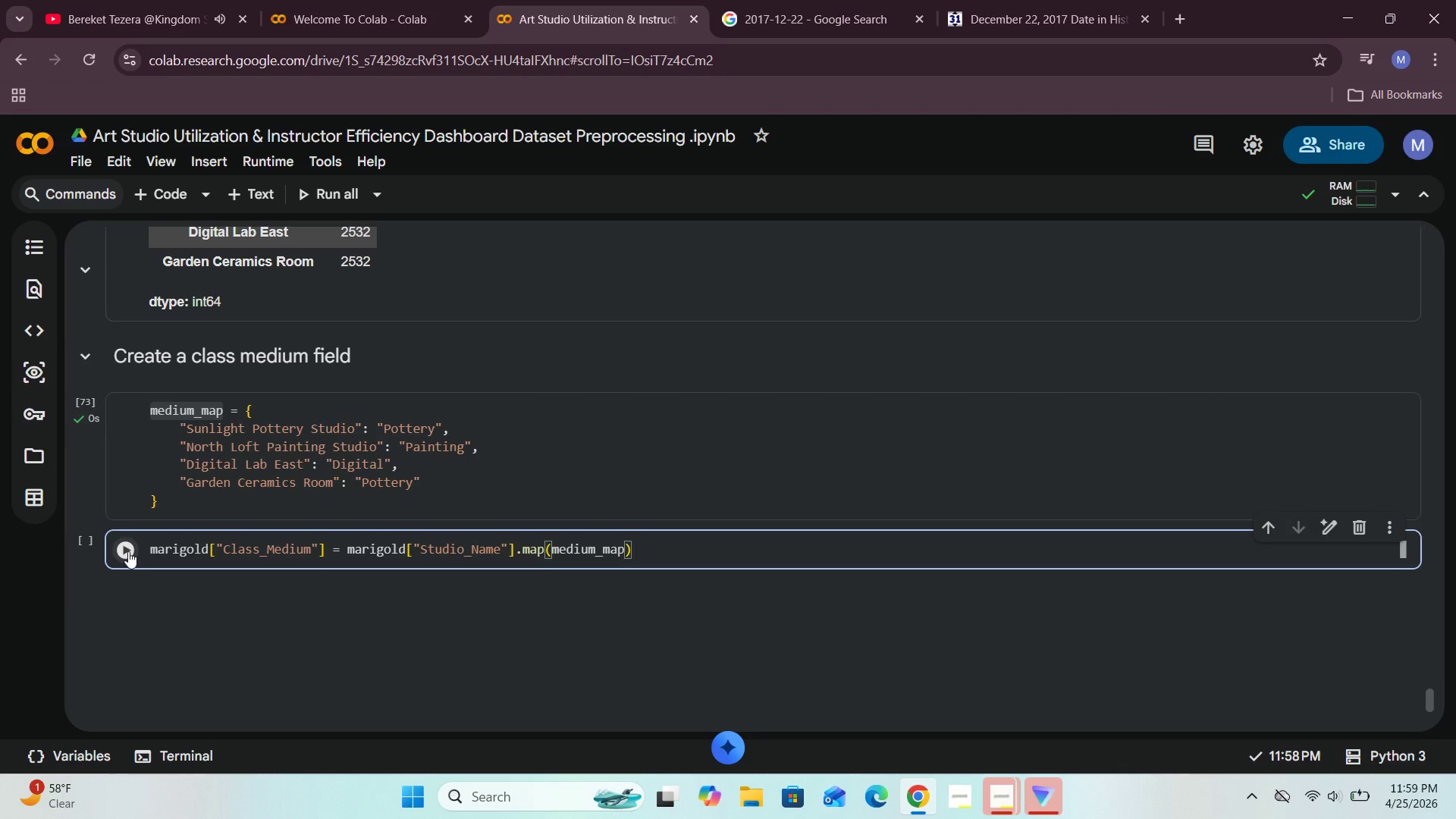 
left_click([128, 551])
 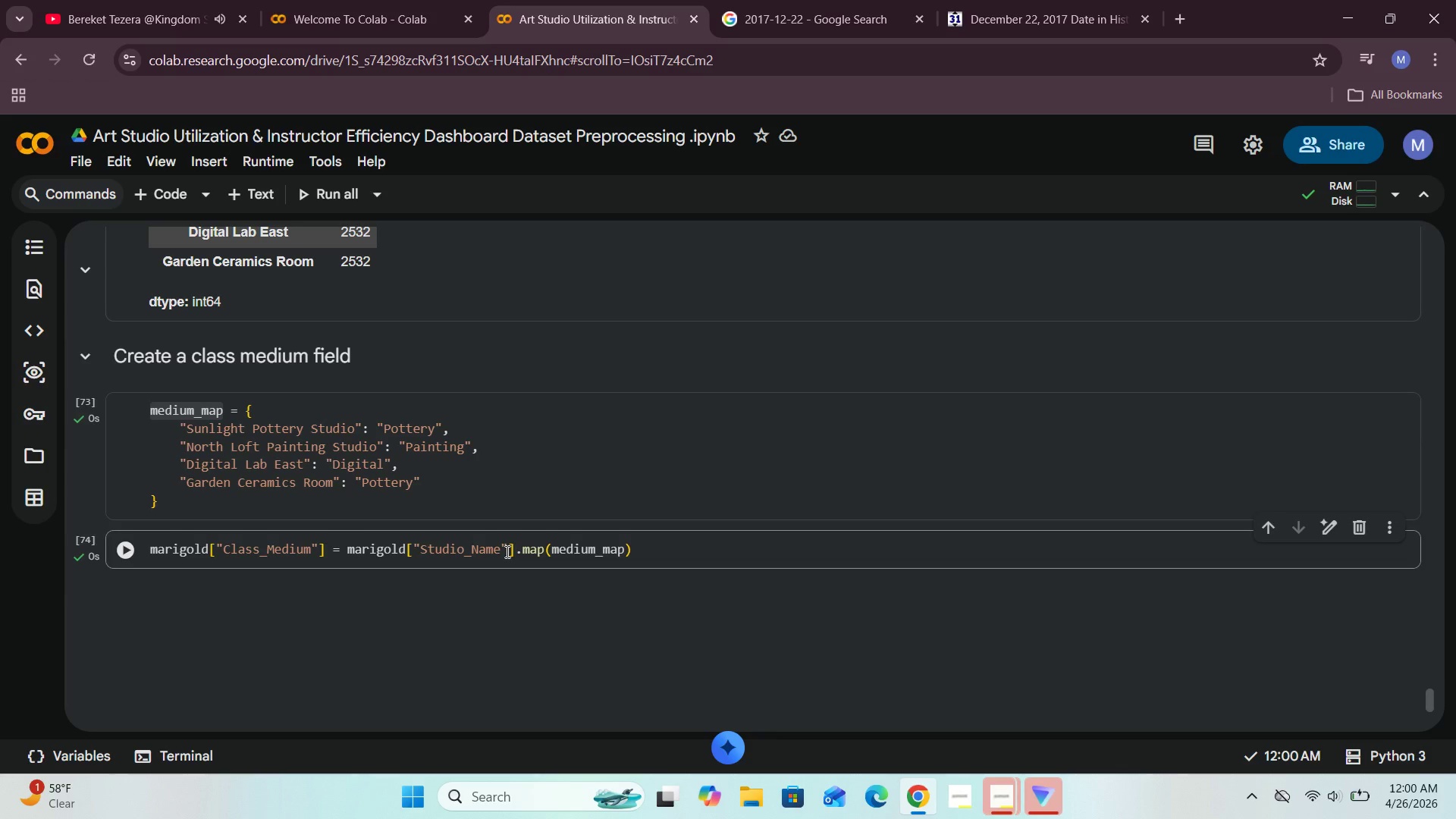 
wait(11.75)
 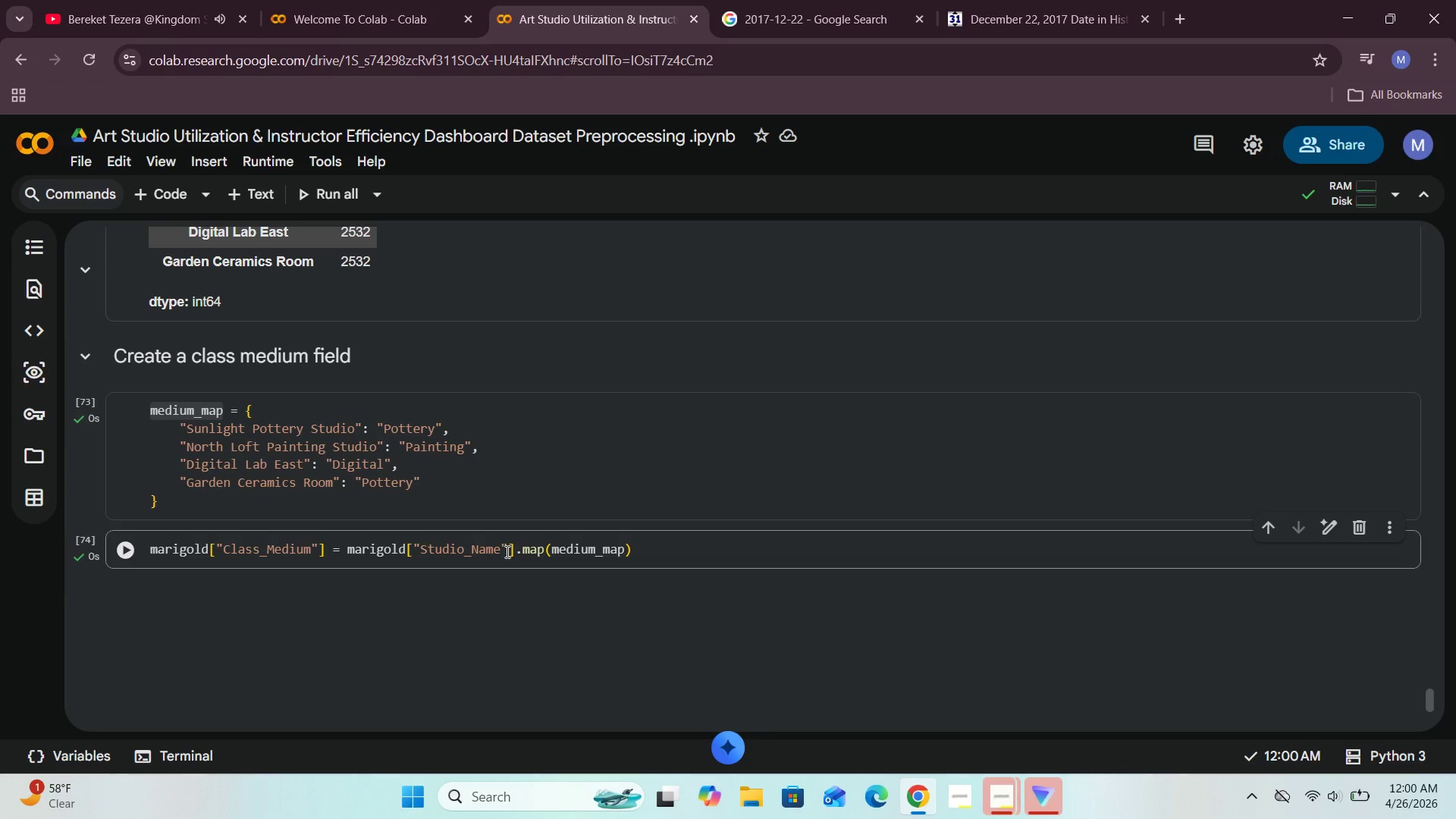 
left_click([166, 185])
 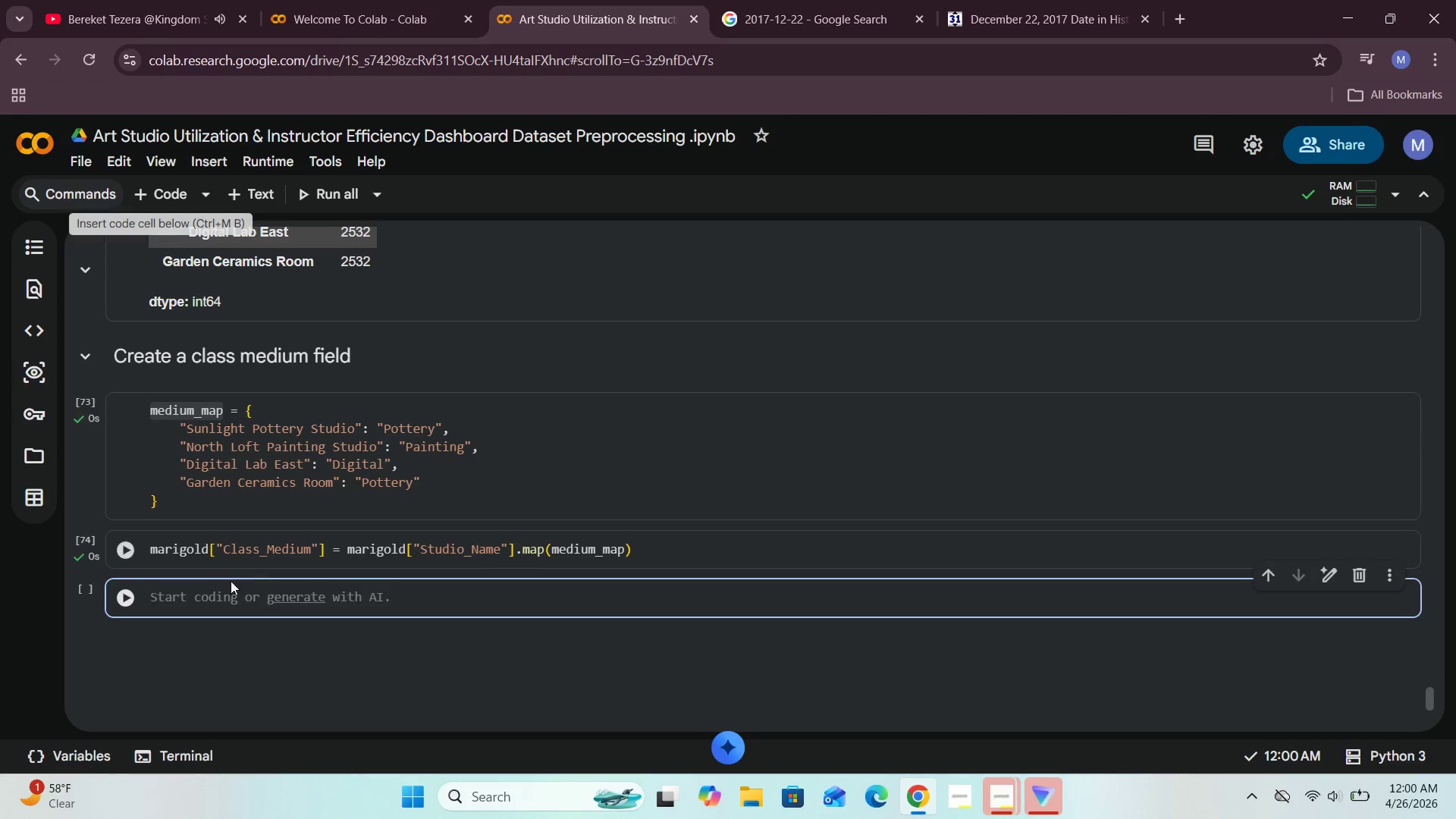 
left_click([212, 598])
 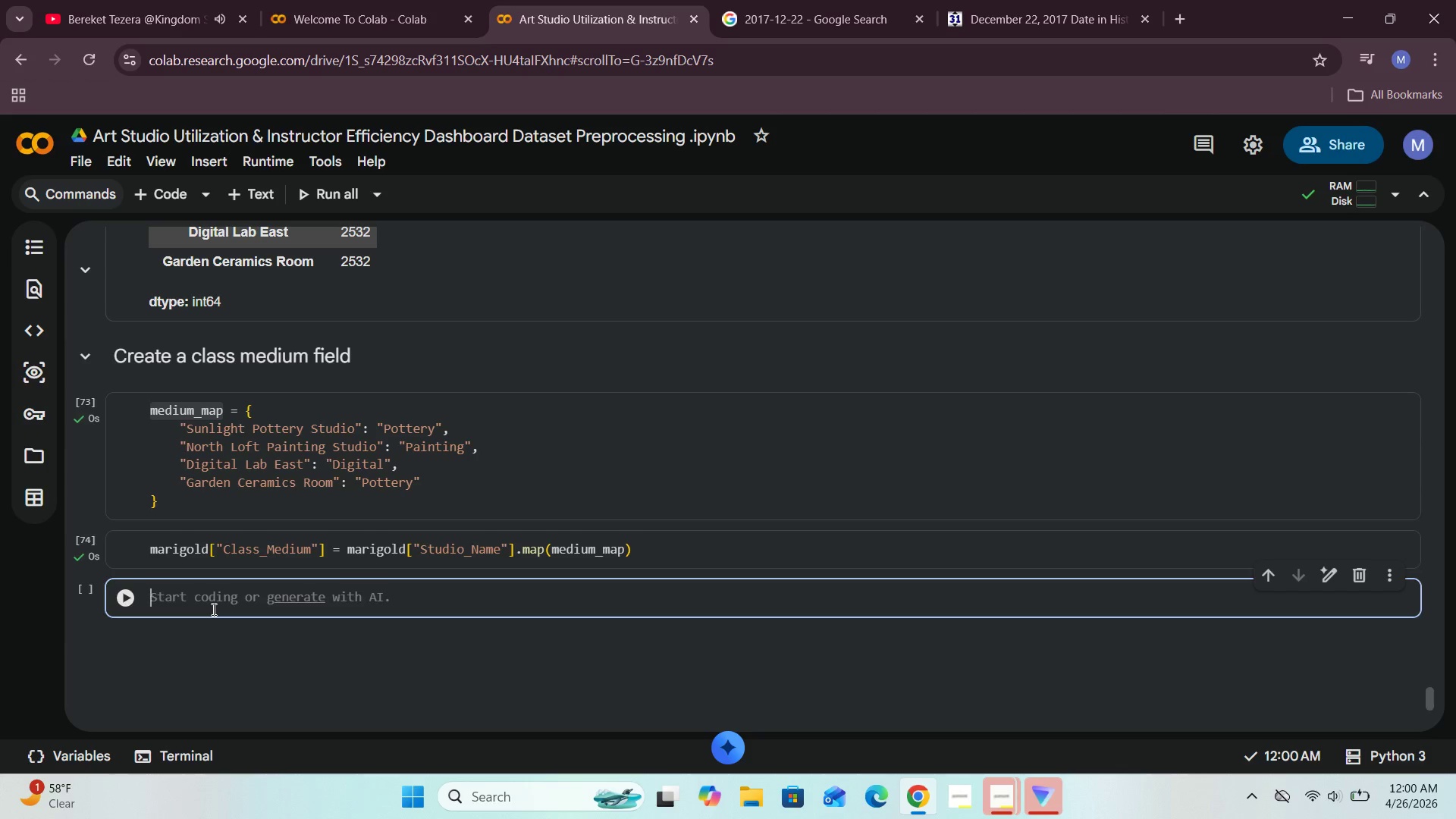 
wait(16.97)
 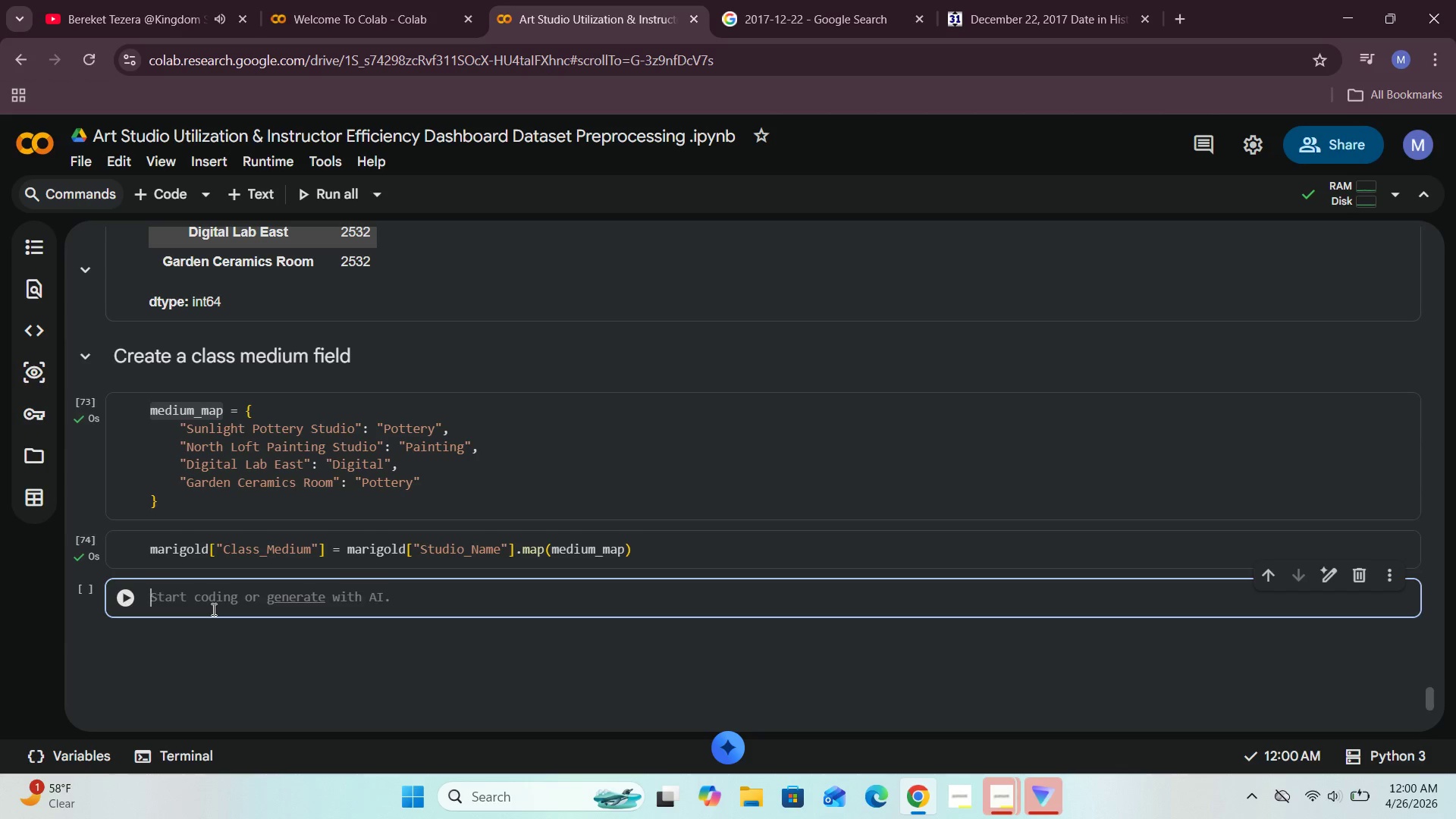 
type(marigold[["Studio)
key(Backspace)
key(Backspace)
key(Backspace)
key(Backspace)
key(Backspace)
key(Backspace)
type(Studio_Name)
 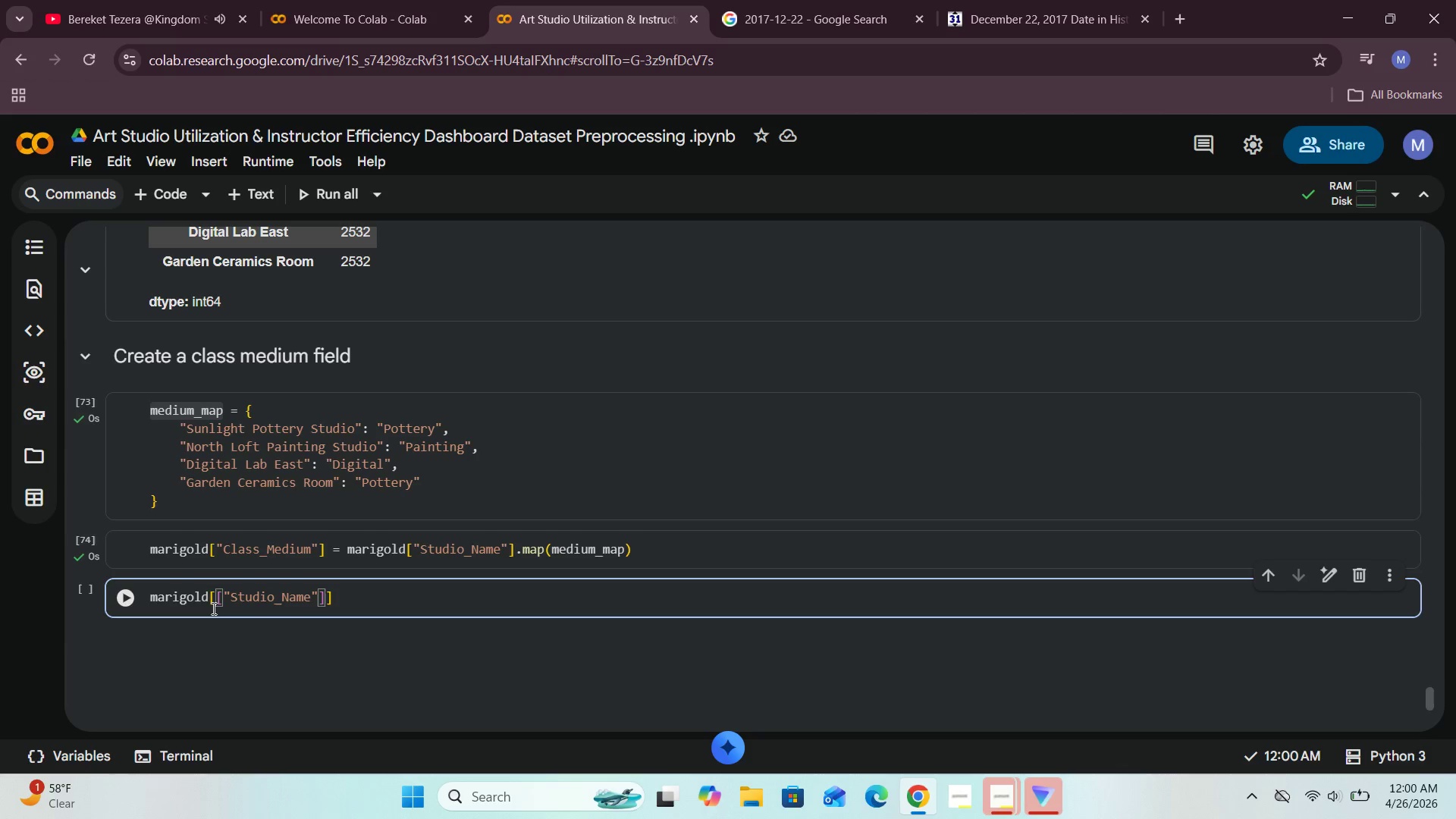 
key(ArrowRight)
 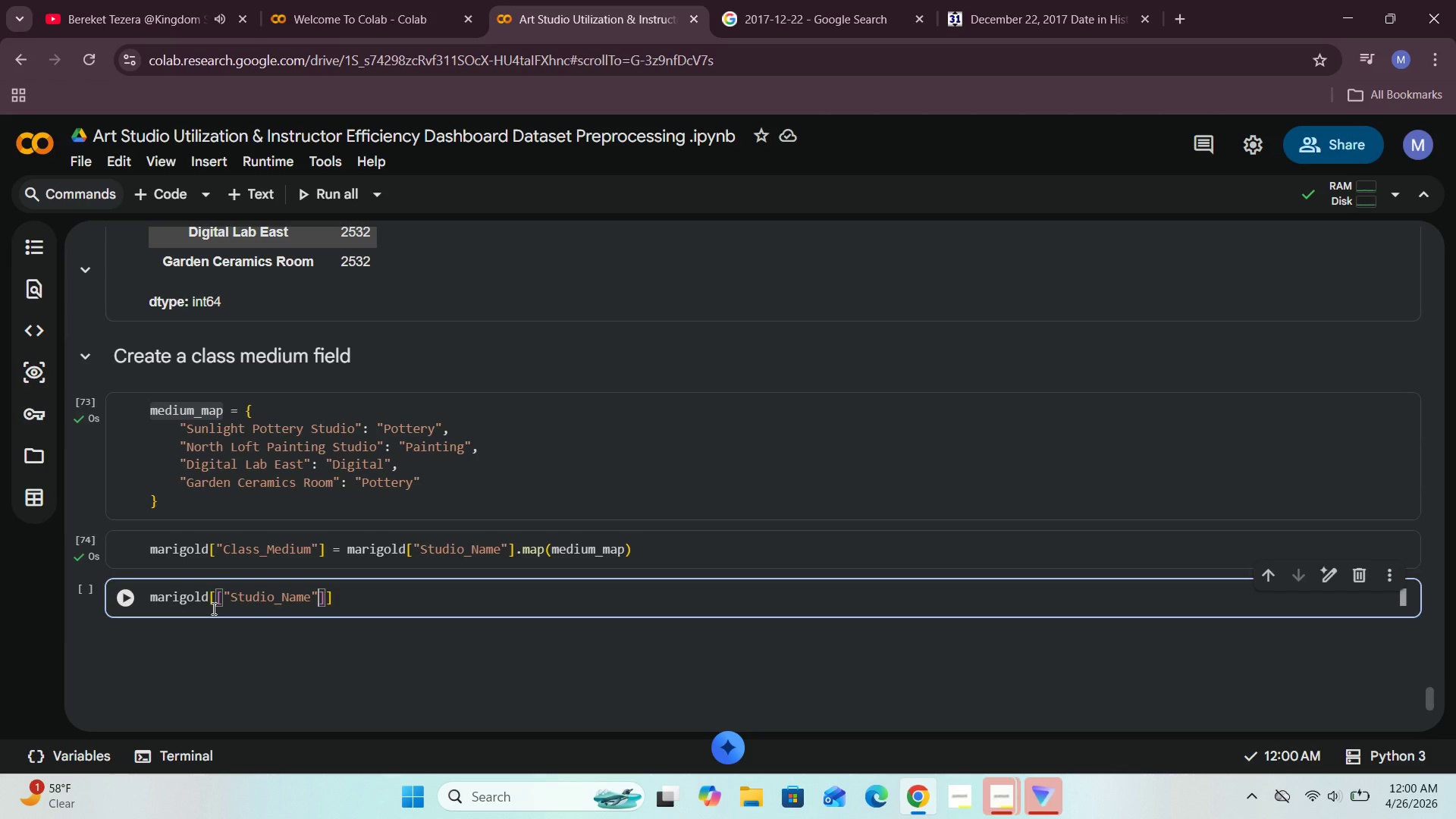 
key(Comma)
 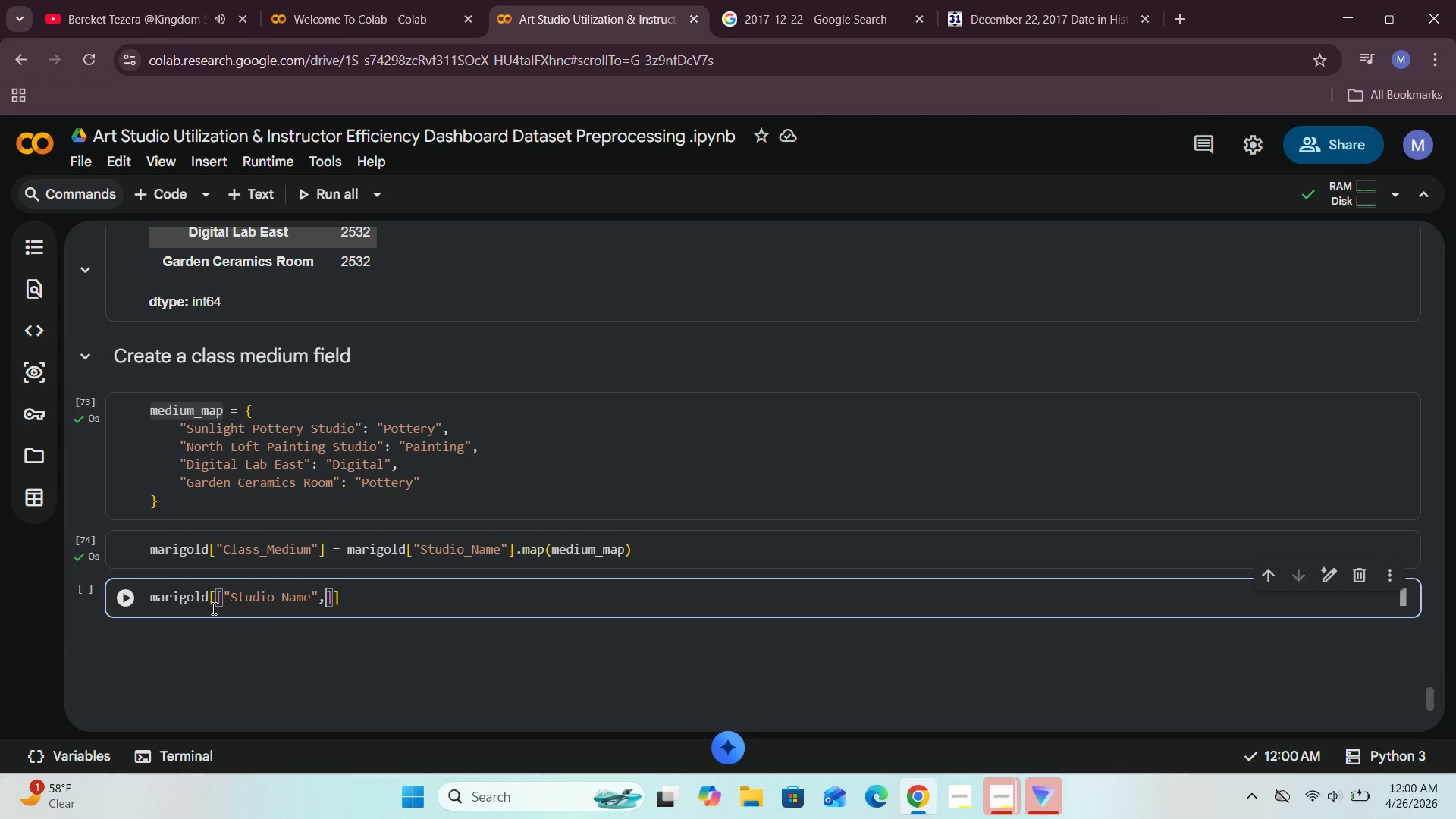 
hold_key(key=ShiftRight, duration=0.64)
 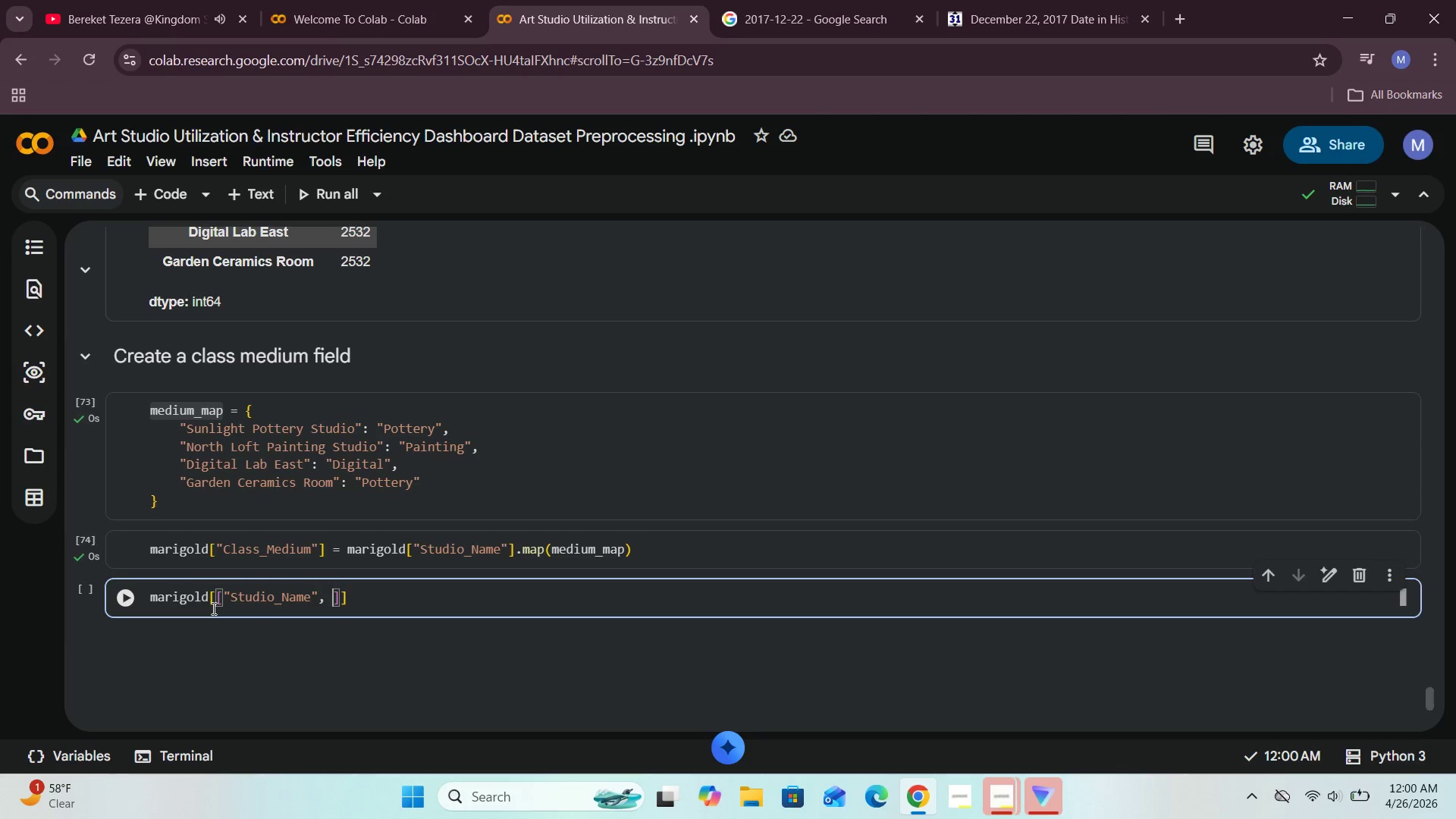 
type( "Class_Medium)
 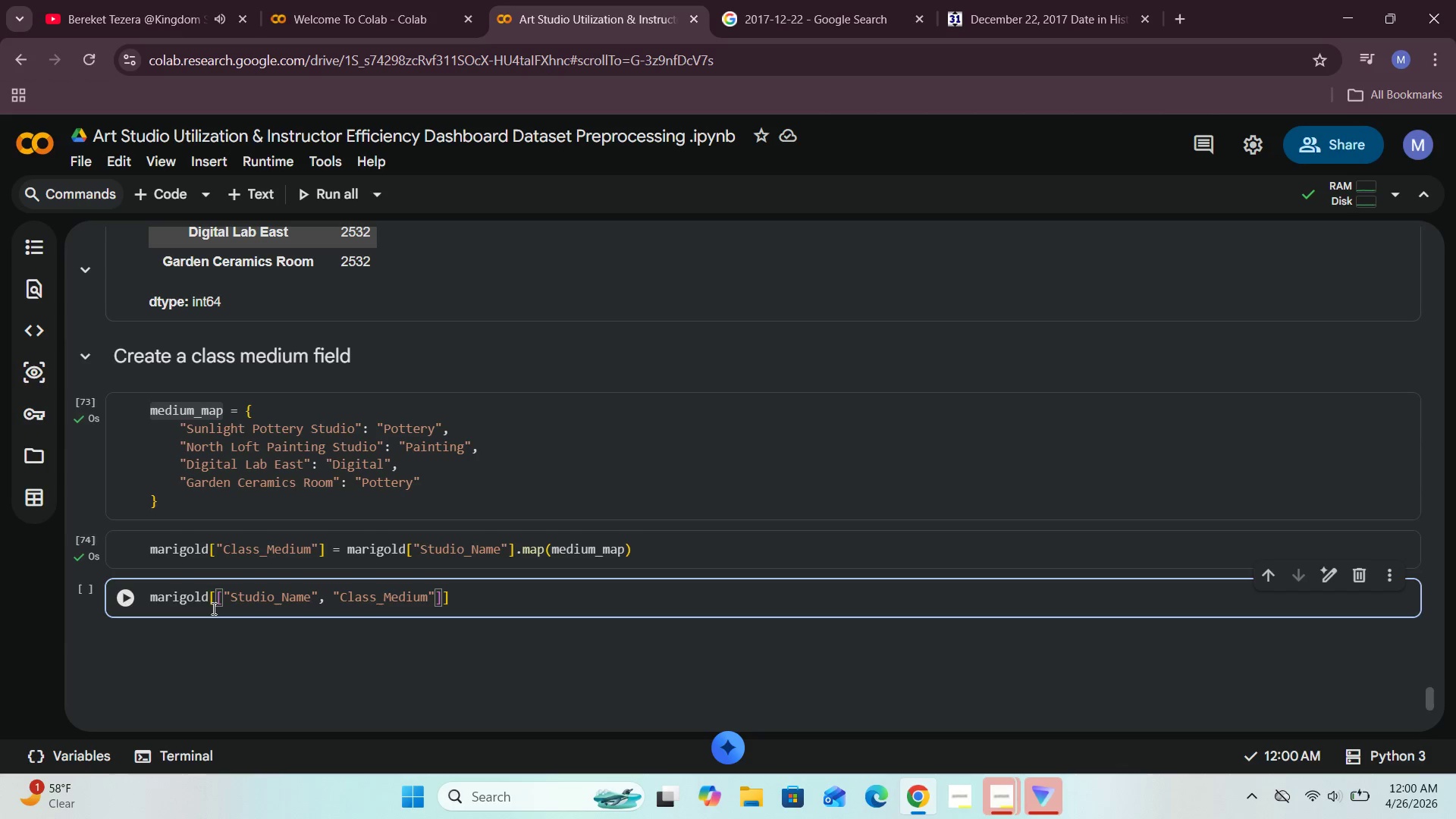 
key(Shift+Enter)
 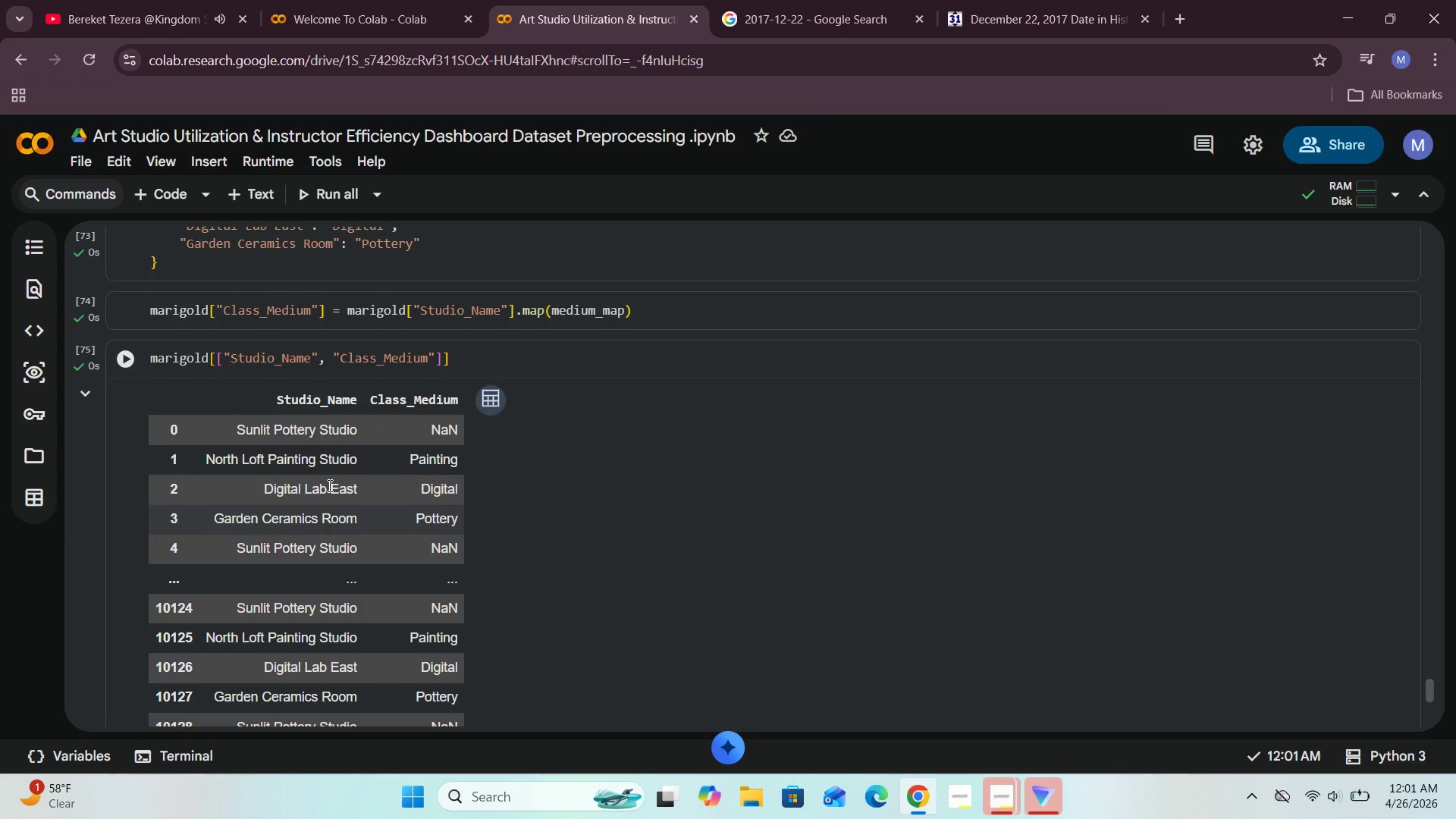 
key(Shift+ShiftRight)
 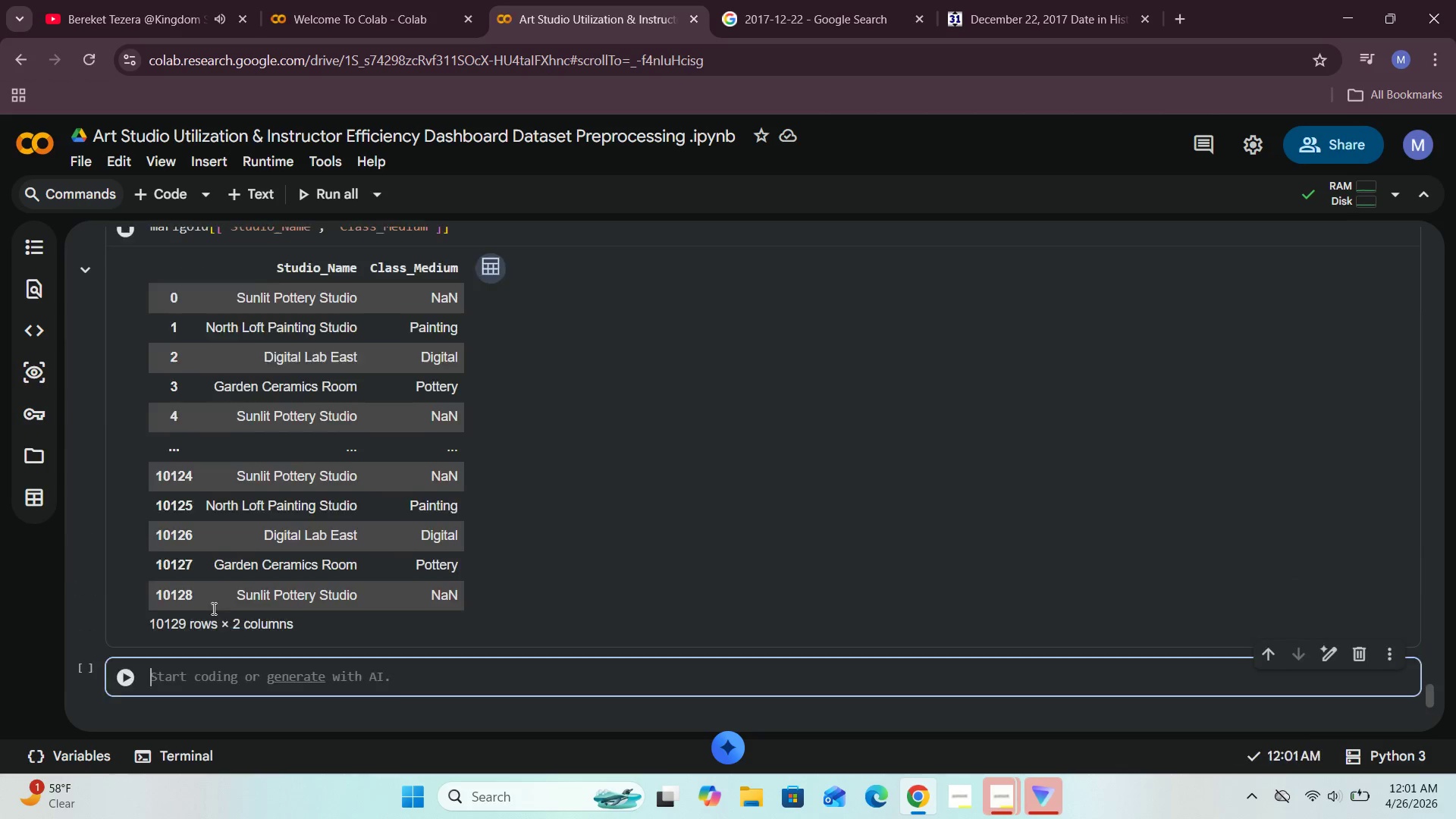 
wait(17.23)
 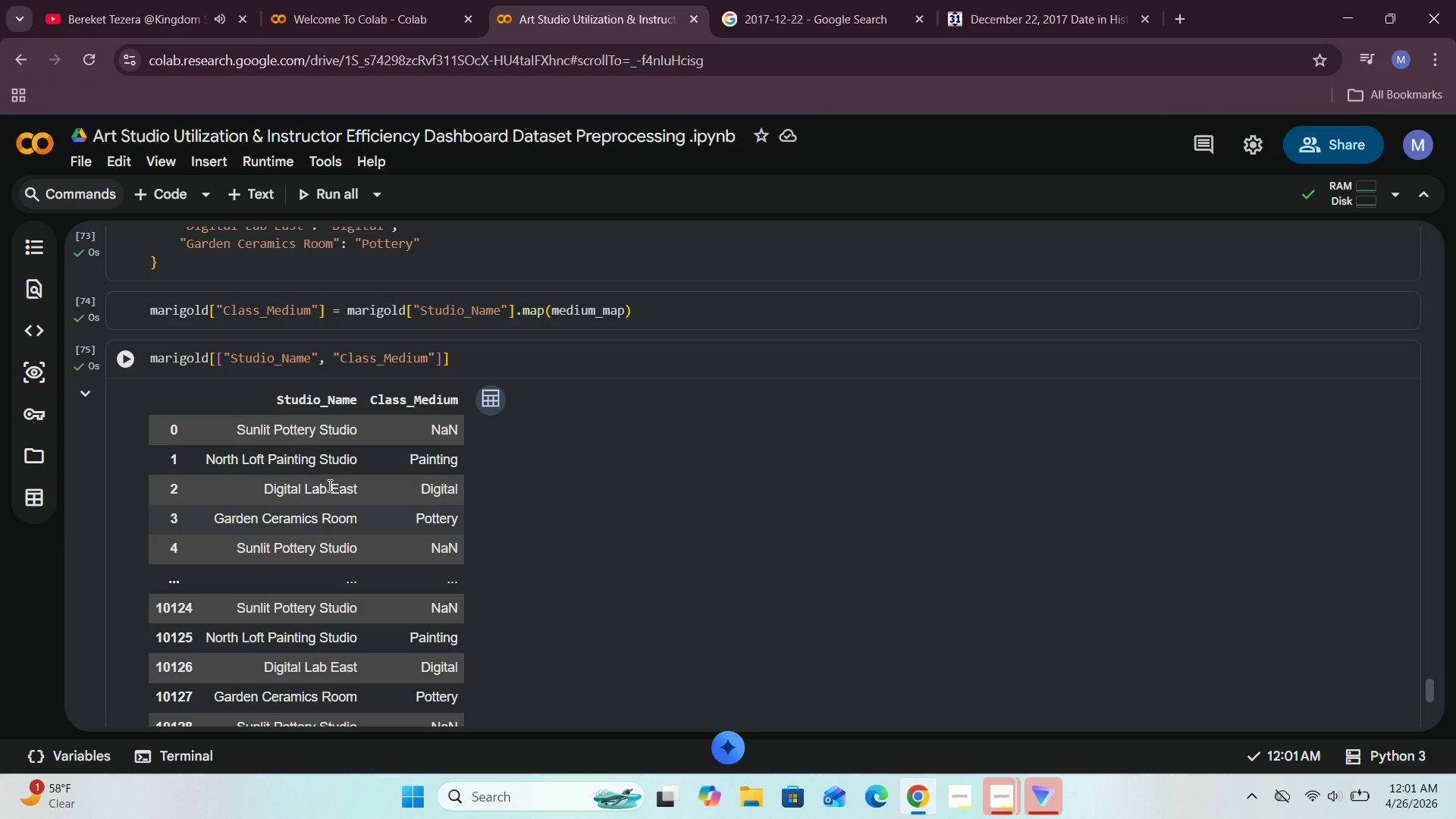 
left_click([452, 526])
 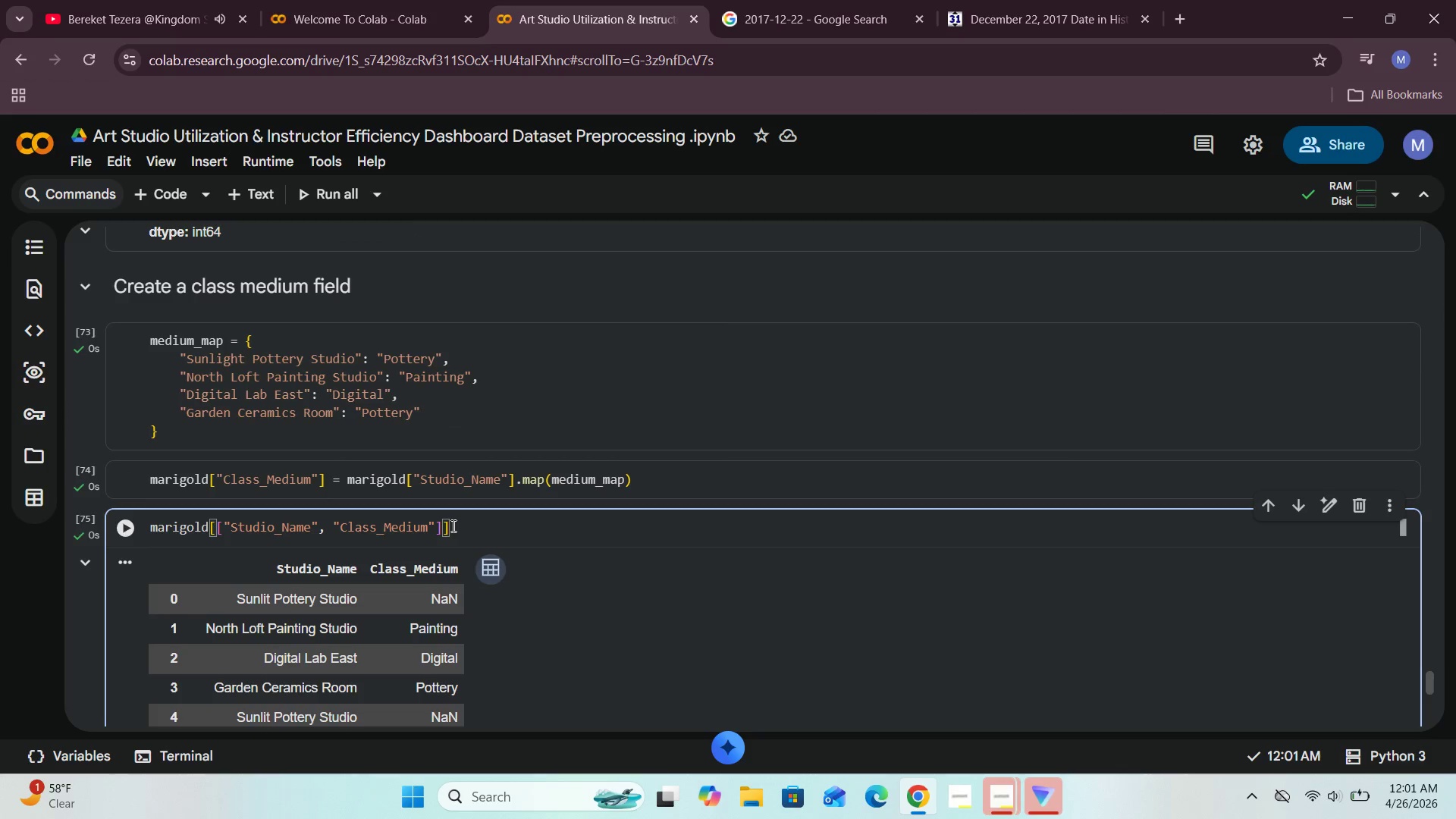 
type(.drop_duplicates()
 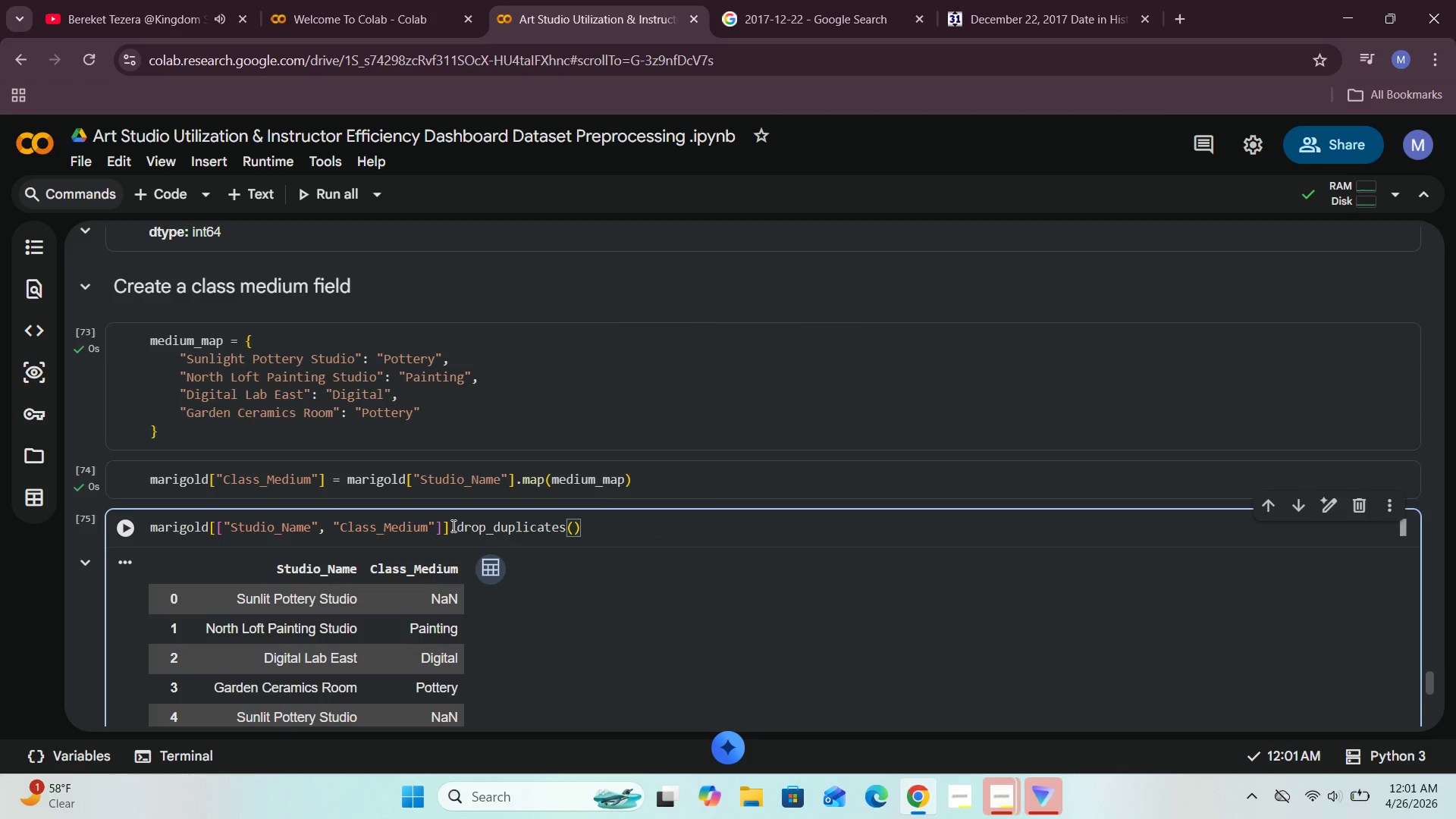 
left_click([134, 524])
 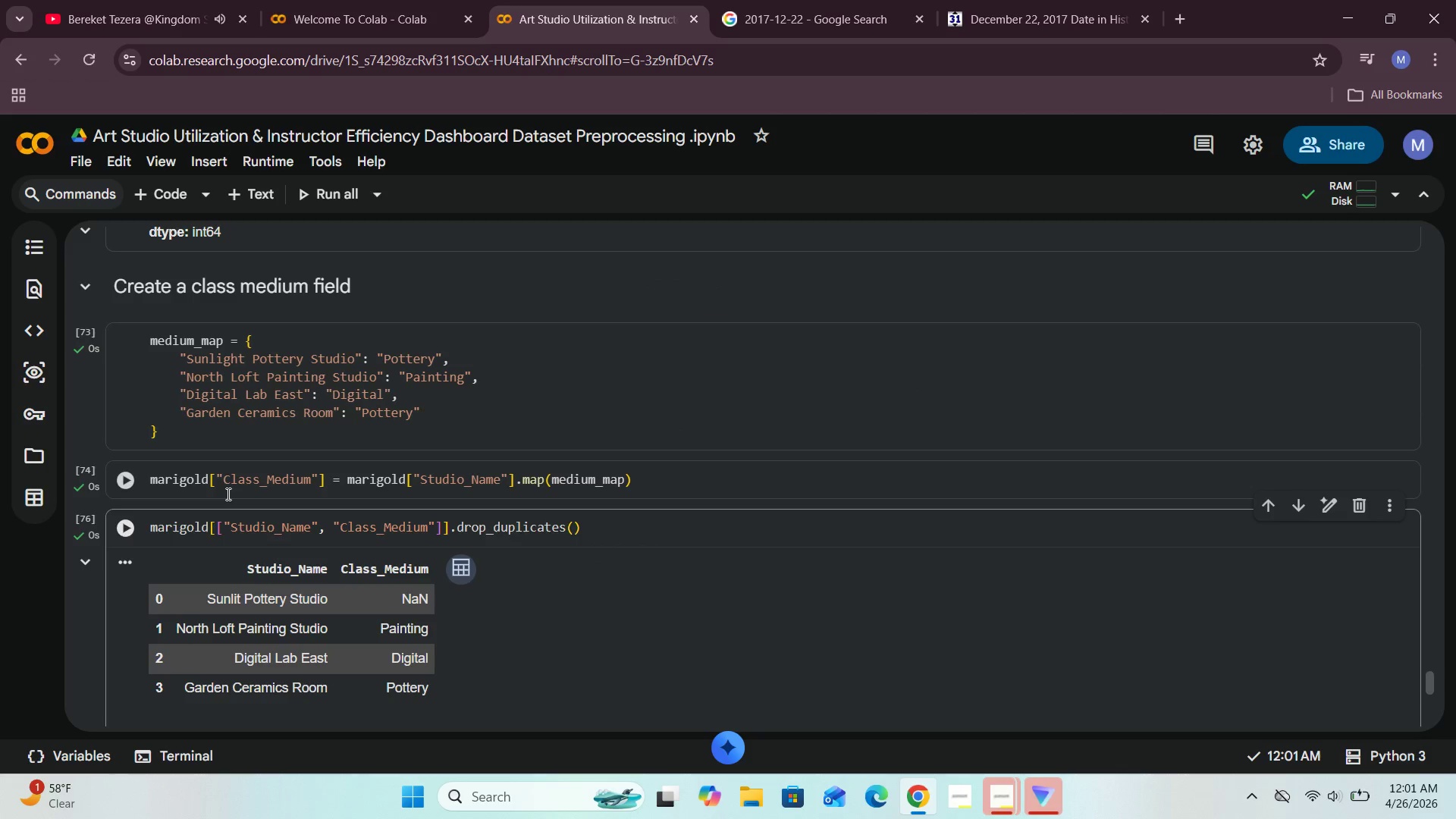 
scroll: coordinate [228, 494], scroll_direction: down, amount: 1.0
 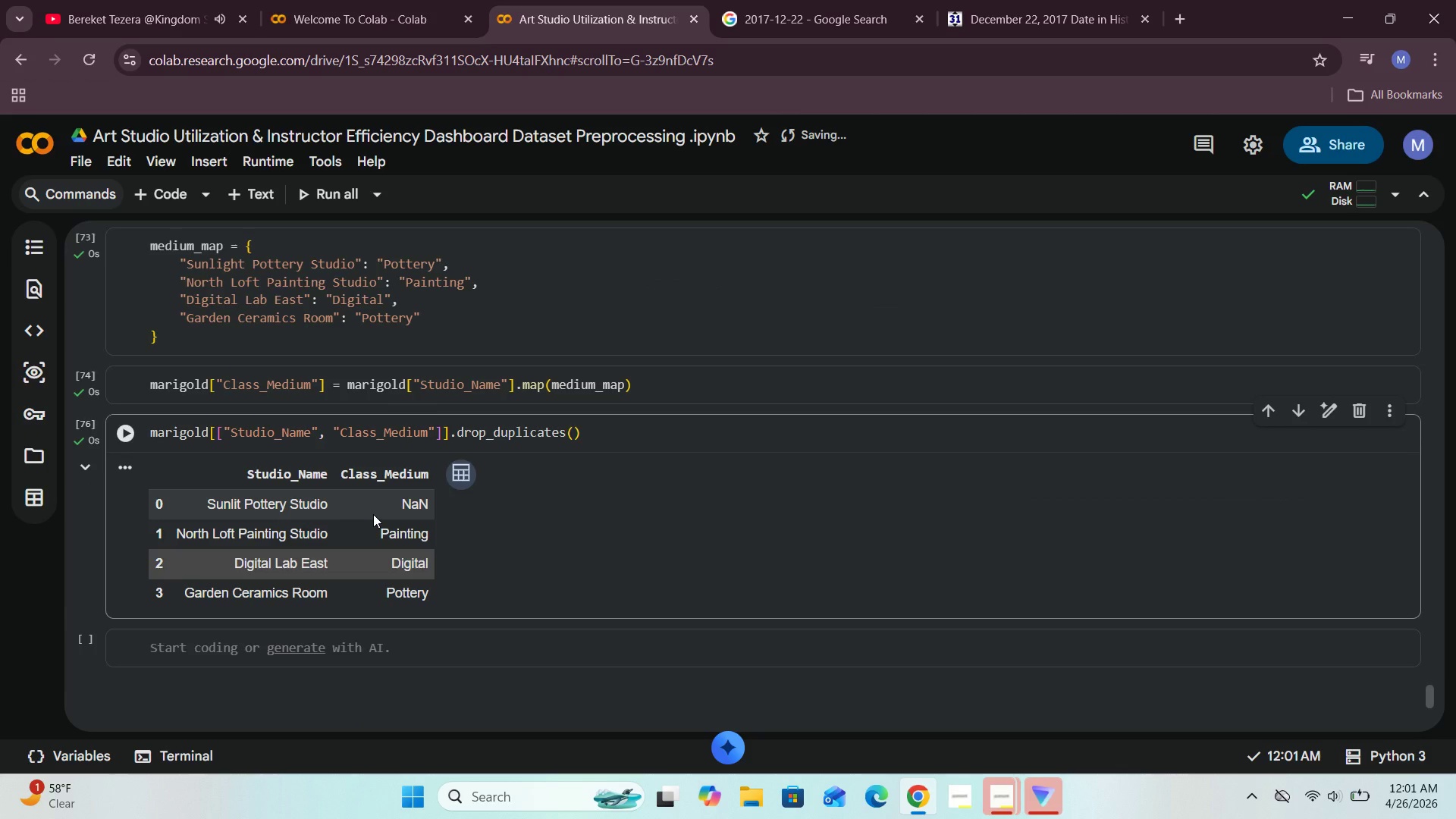 
scroll: coordinate [373, 514], scroll_direction: up, amount: 3.0
 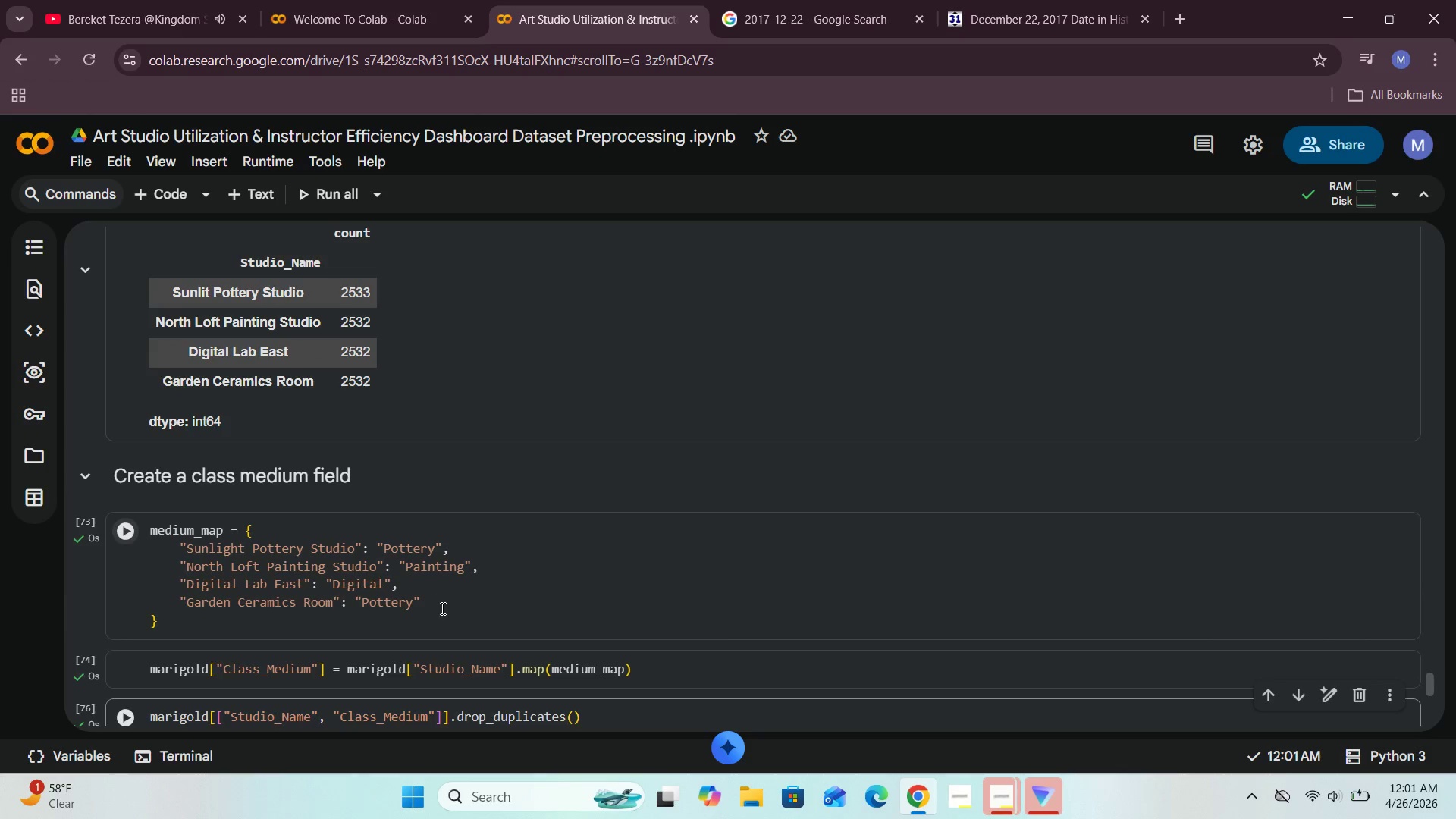 
scroll: coordinate [347, 607], scroll_direction: down, amount: 3.0
 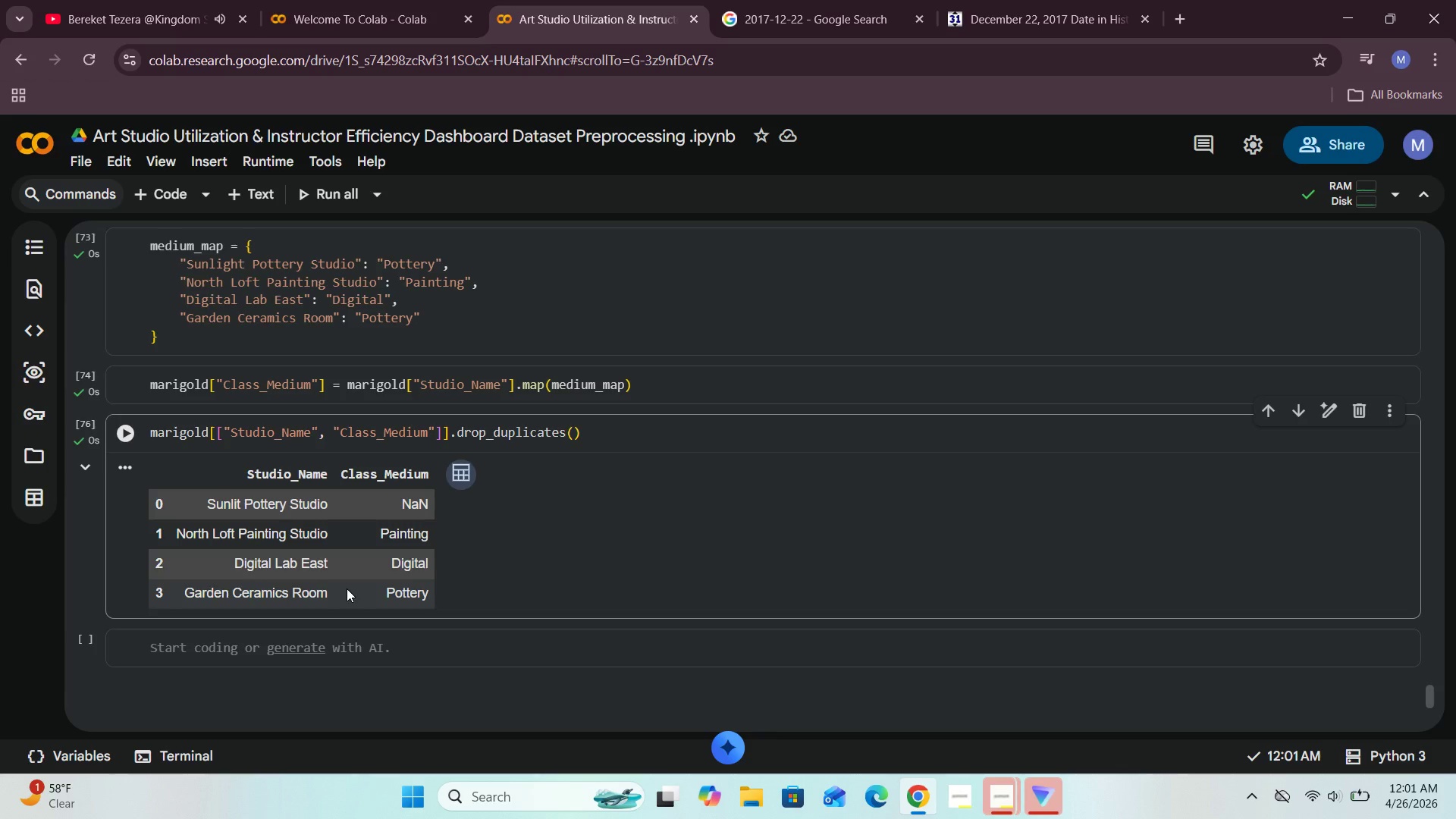 
wait(13.33)
 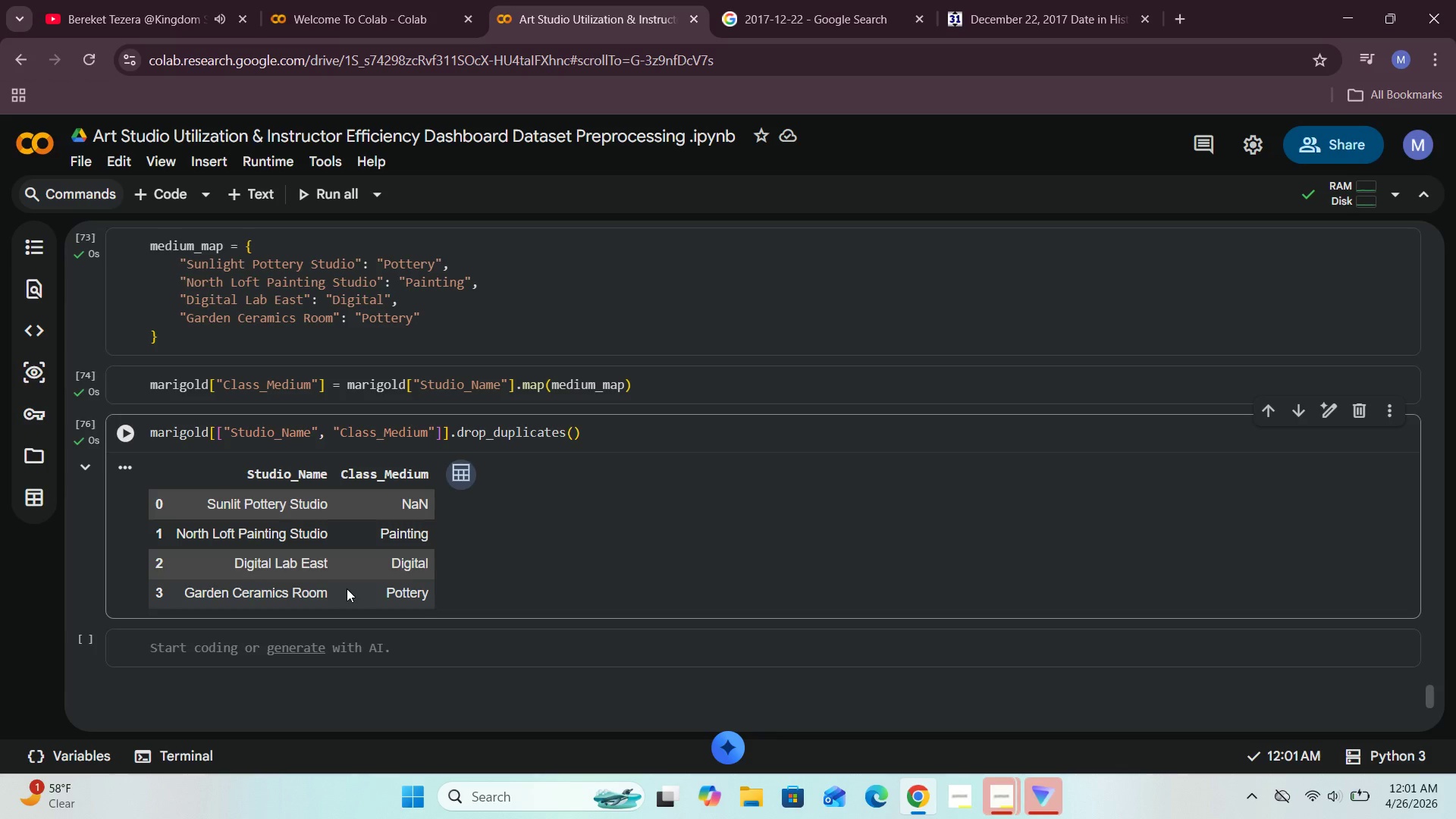 
scroll: coordinate [347, 588], scroll_direction: up, amount: 1.0
 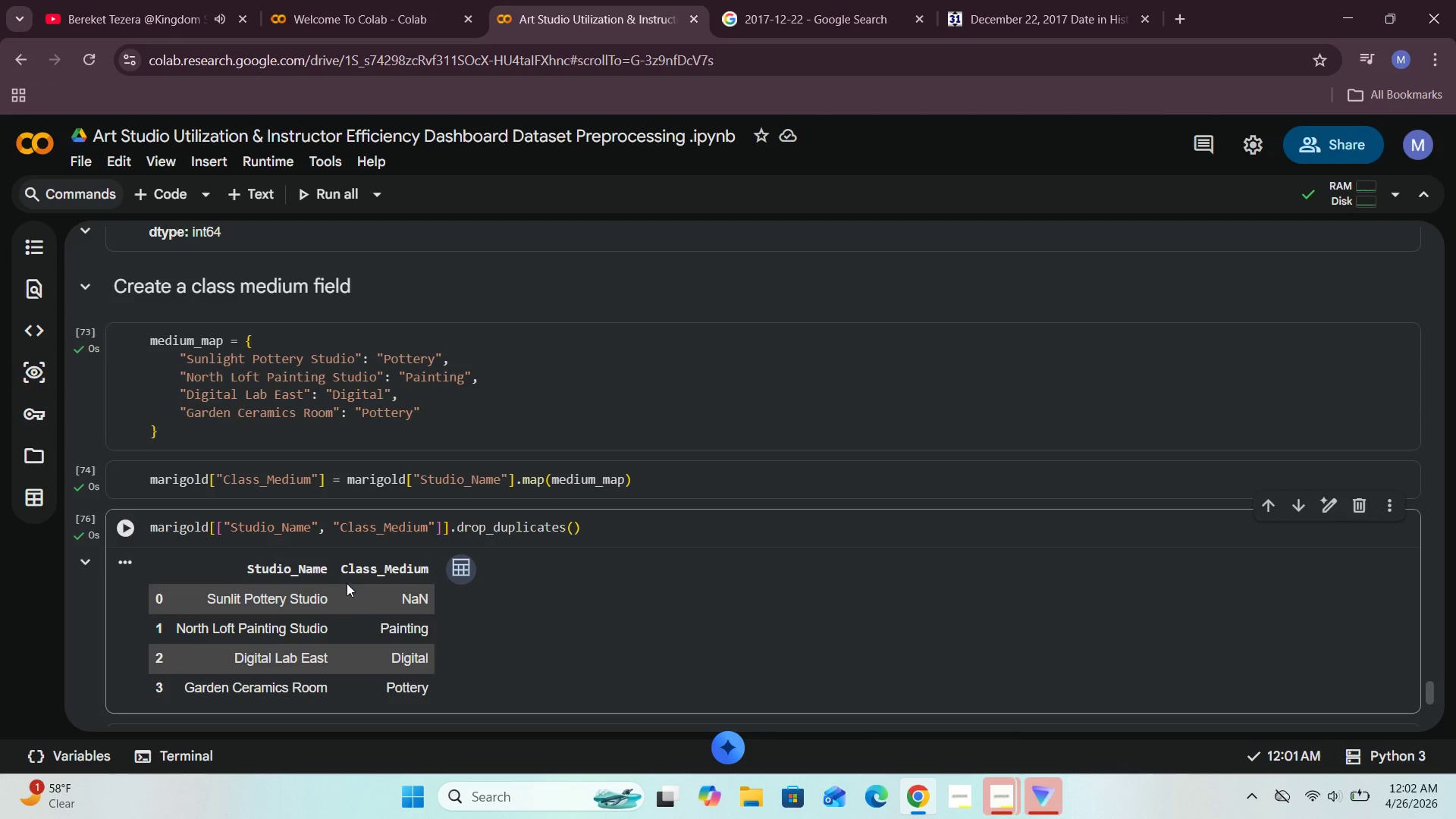 
wait(25.99)
 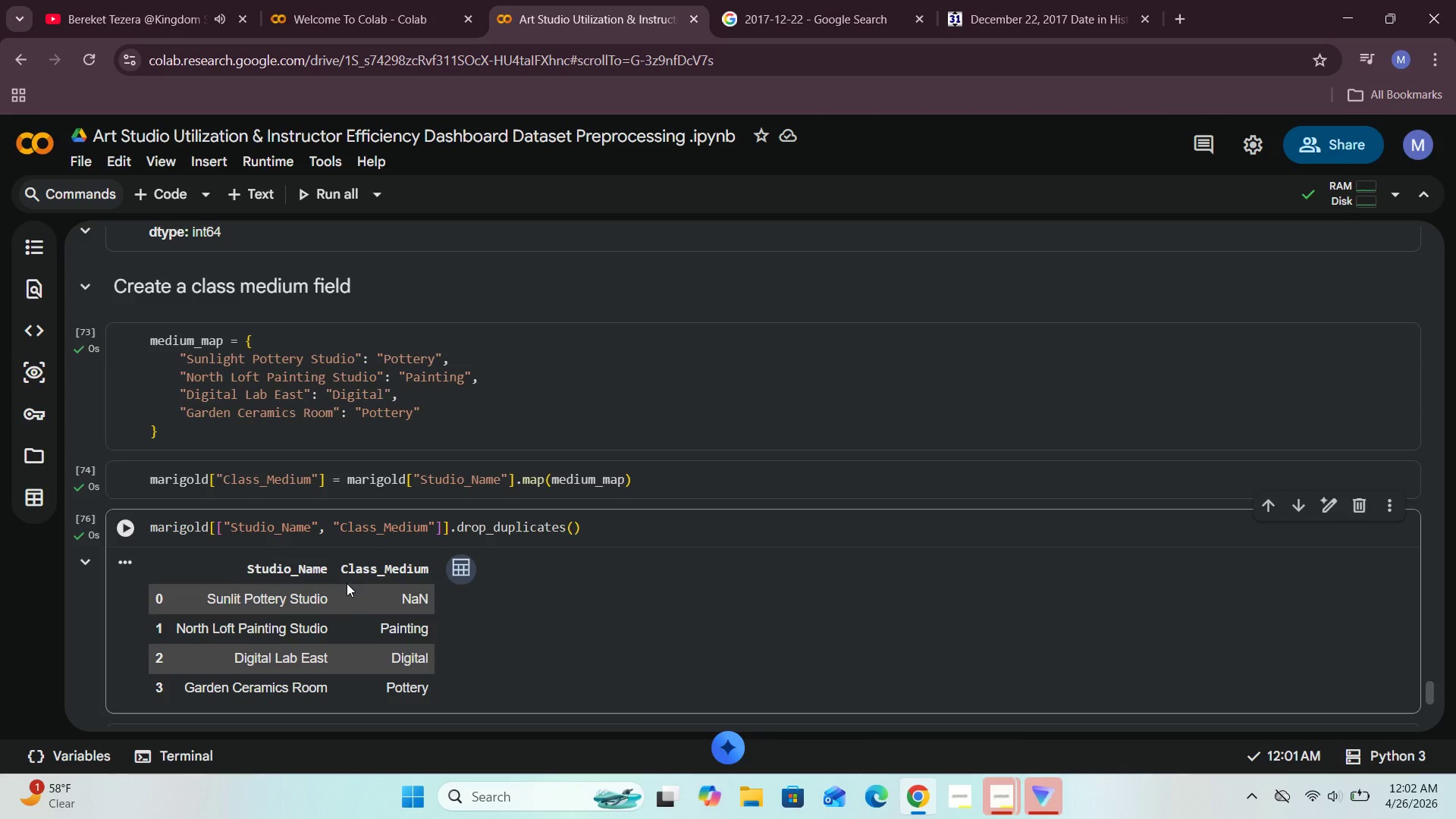 
left_click([1320, 789])
 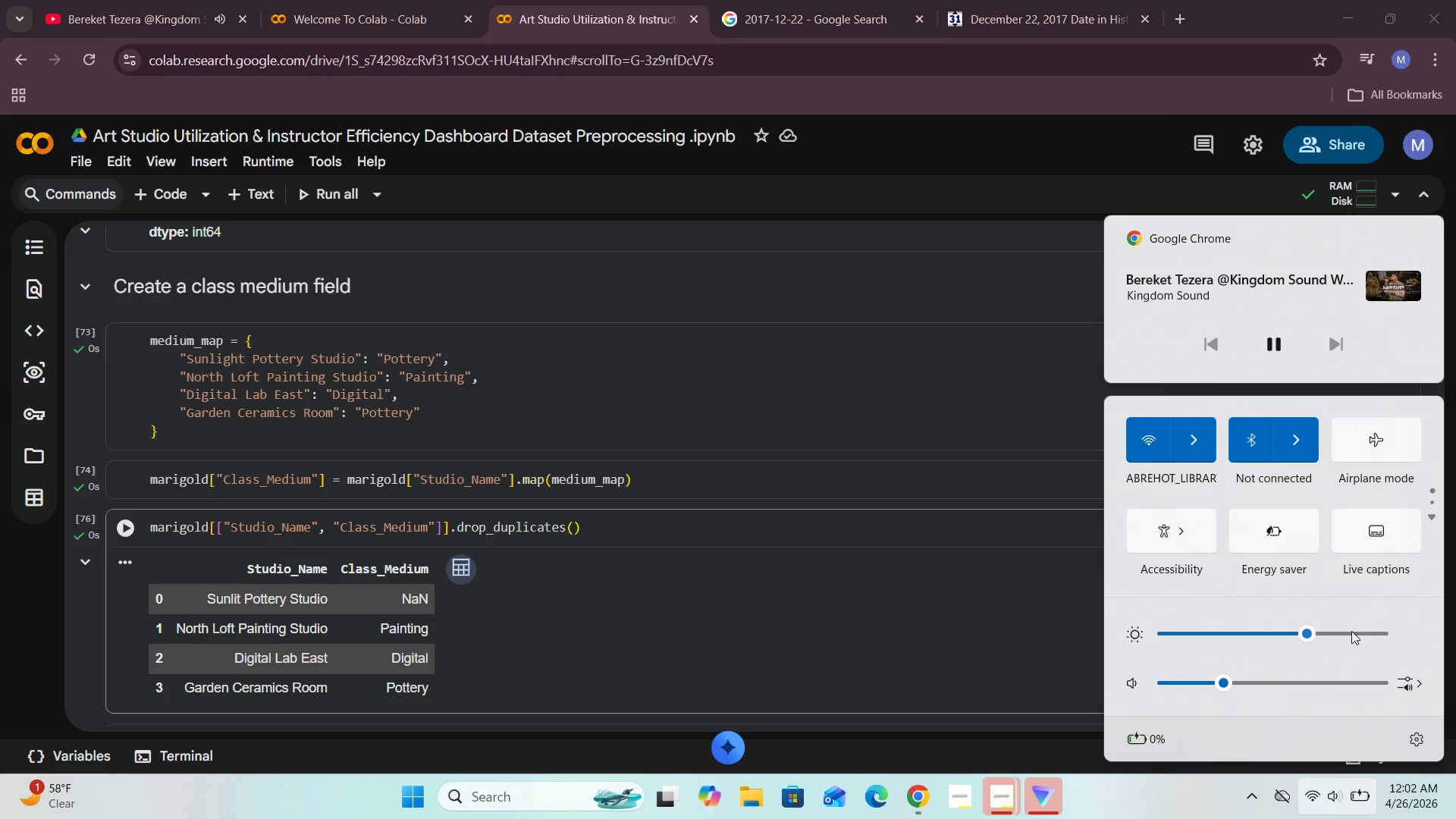 
left_click([1358, 629])
 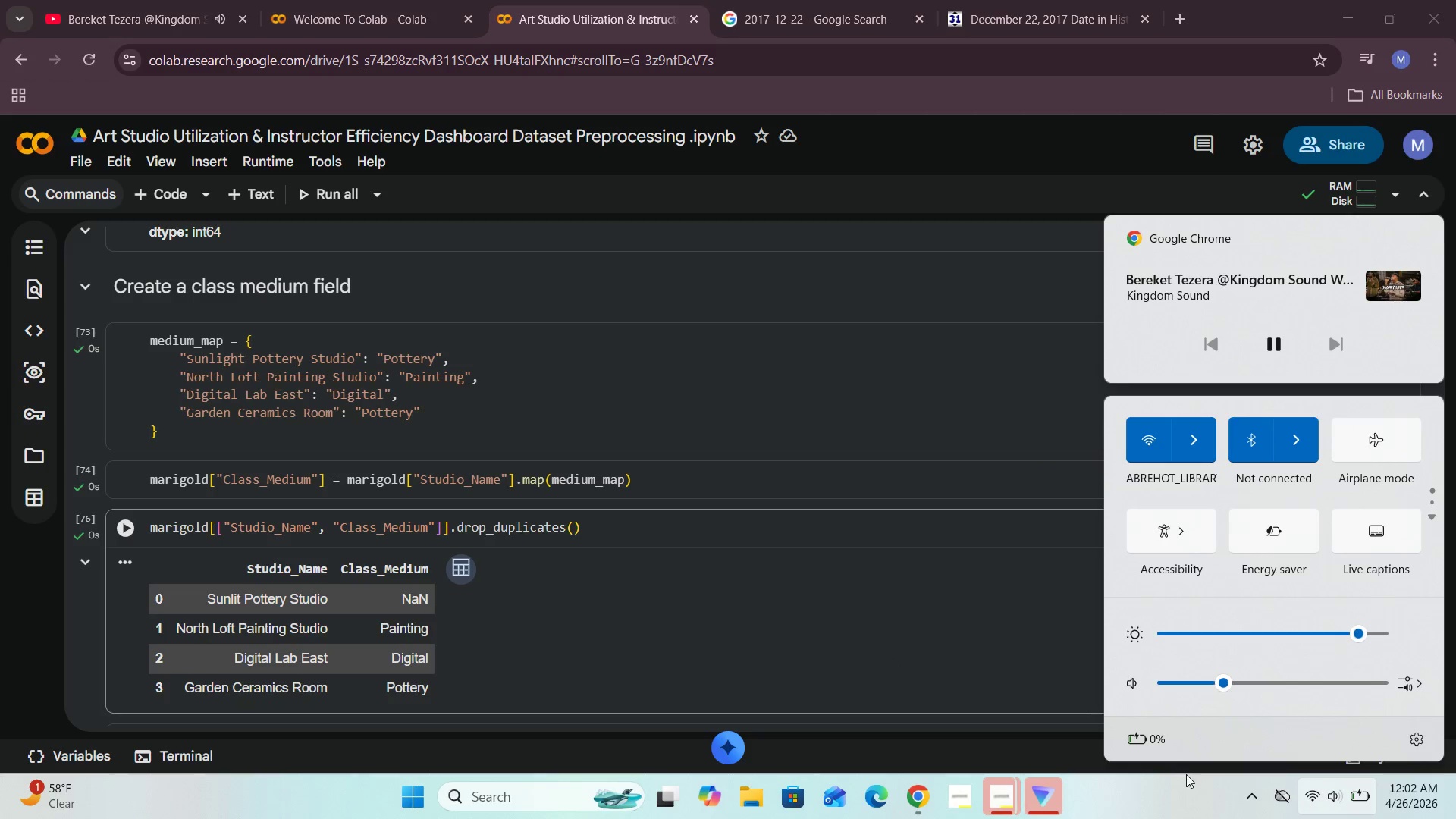 
left_click([1163, 818])
 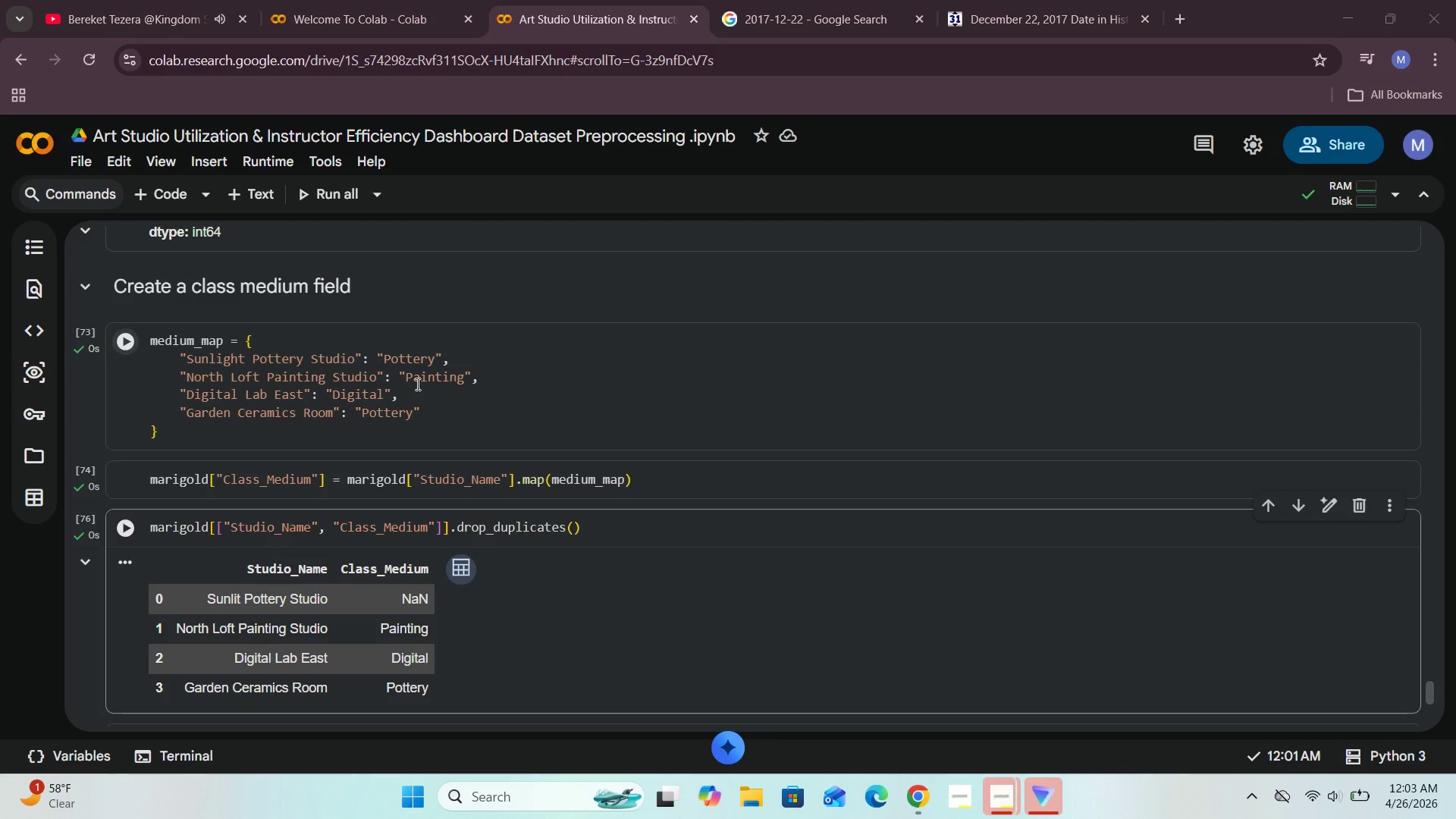 
wait(65.59)
 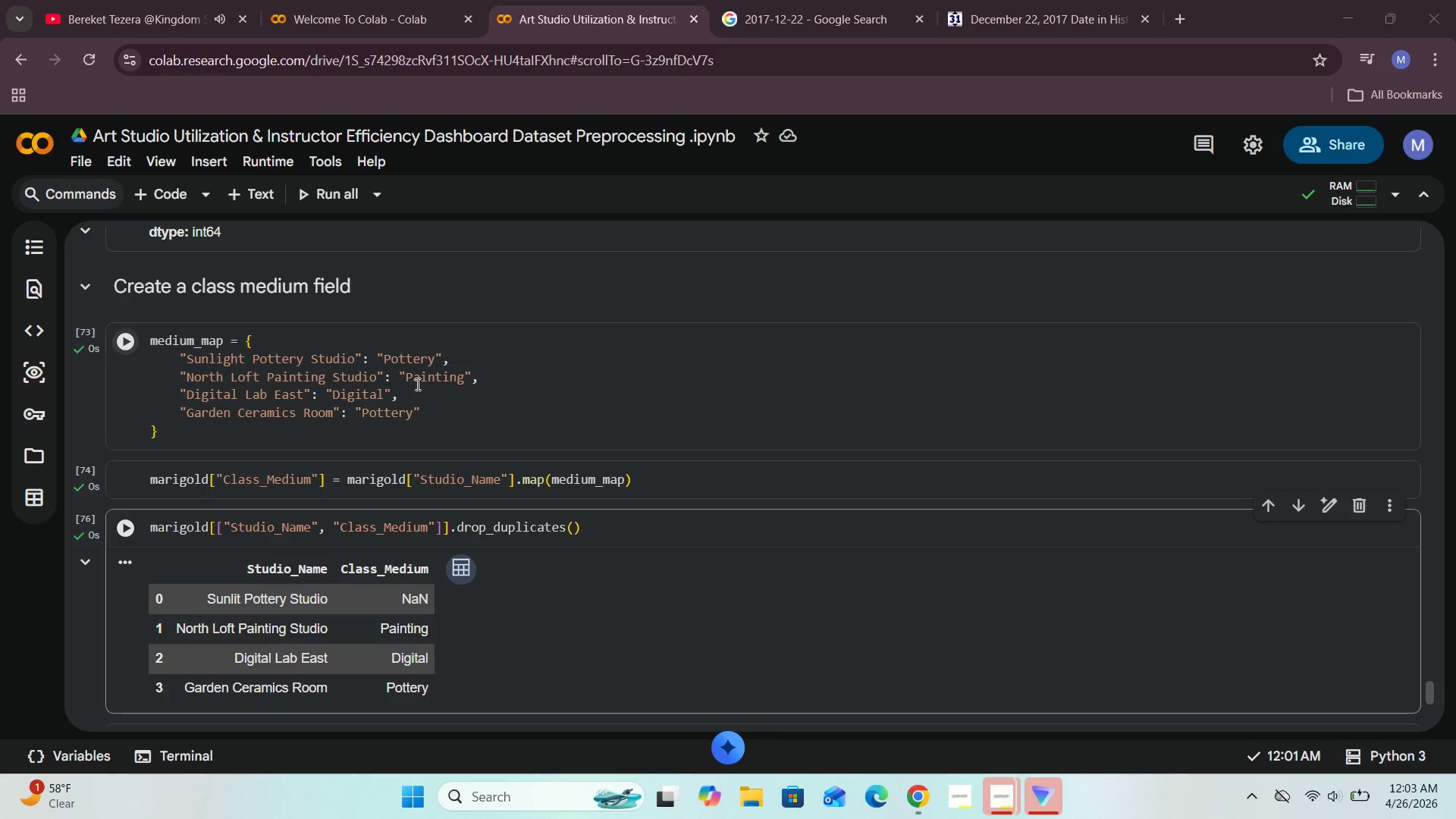 
scroll: coordinate [529, 628], scroll_direction: down, amount: 3.0
 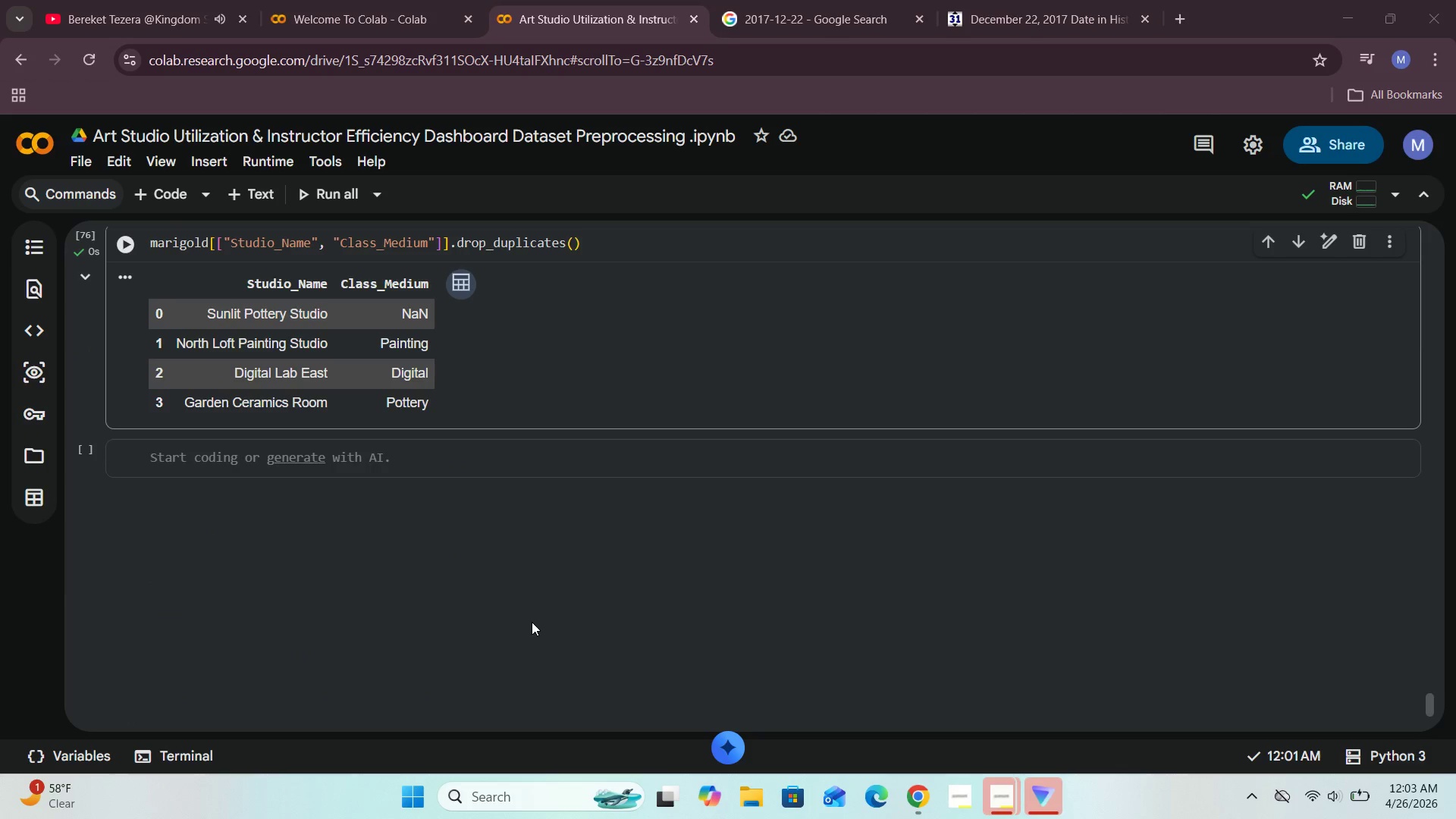 
scroll: coordinate [519, 607], scroll_direction: up, amount: 2.0
 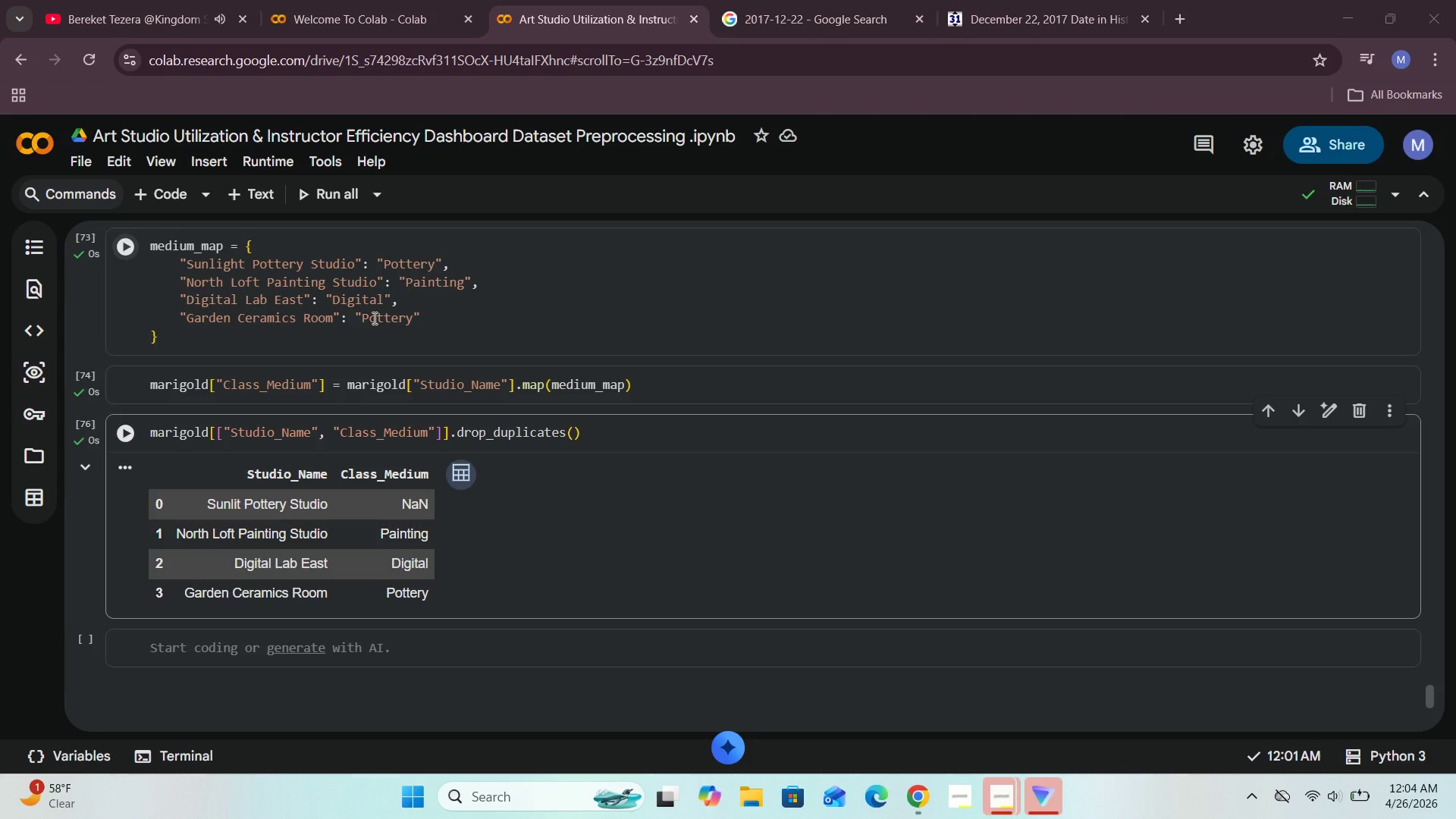 
wait(36.43)
 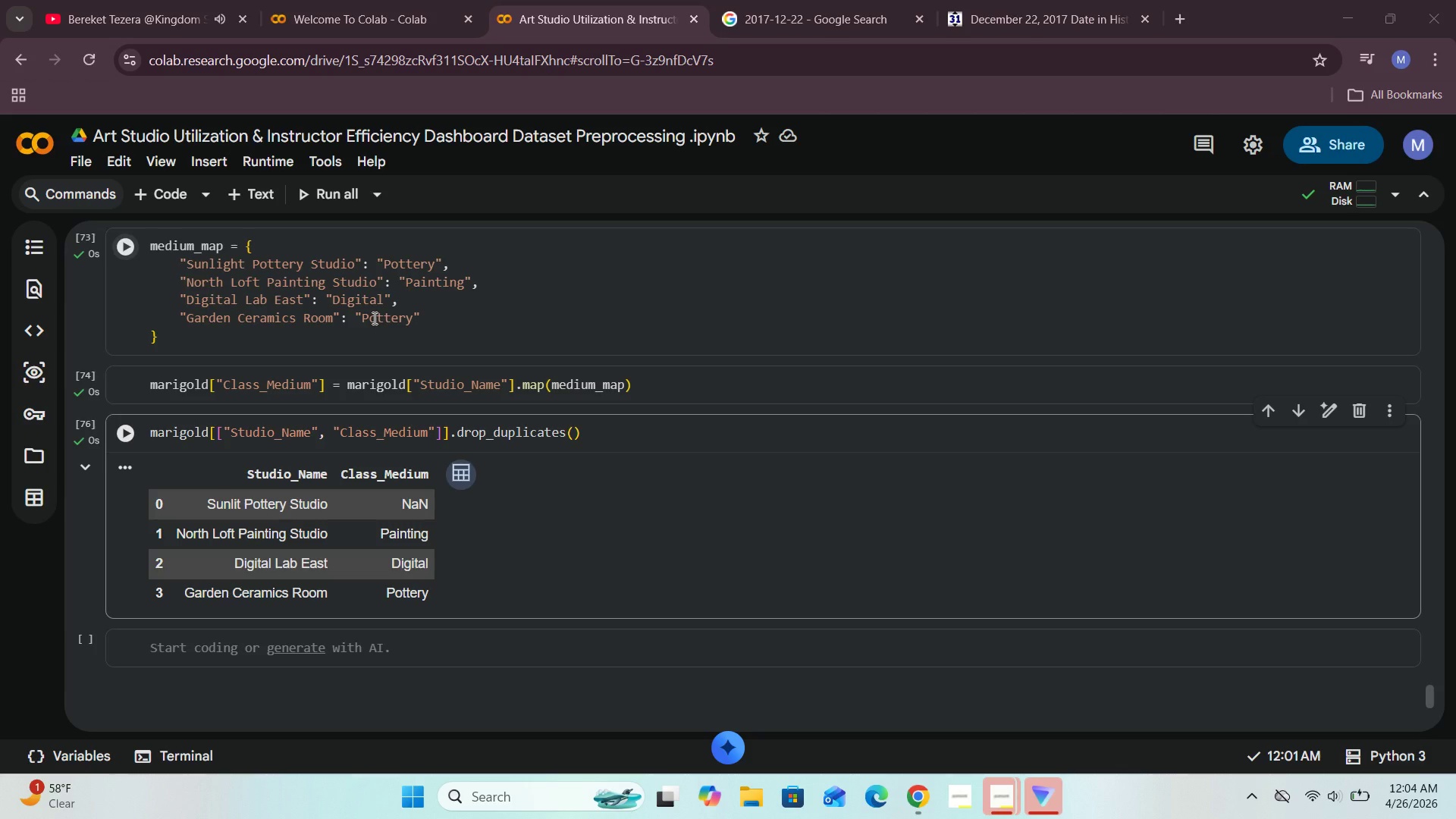 
scroll: coordinate [386, 361], scroll_direction: up, amount: 6.0
 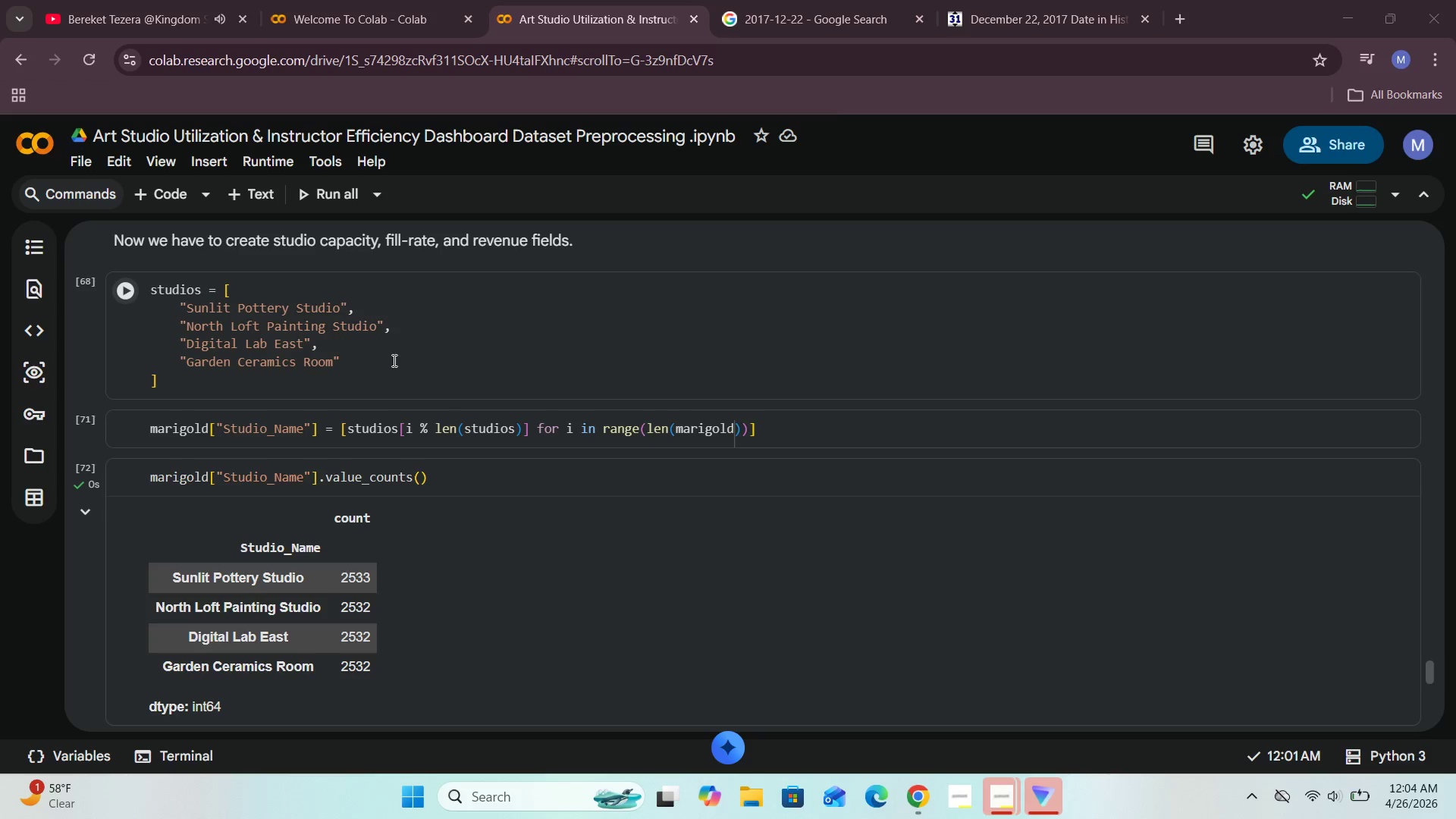 
wait(17.36)
 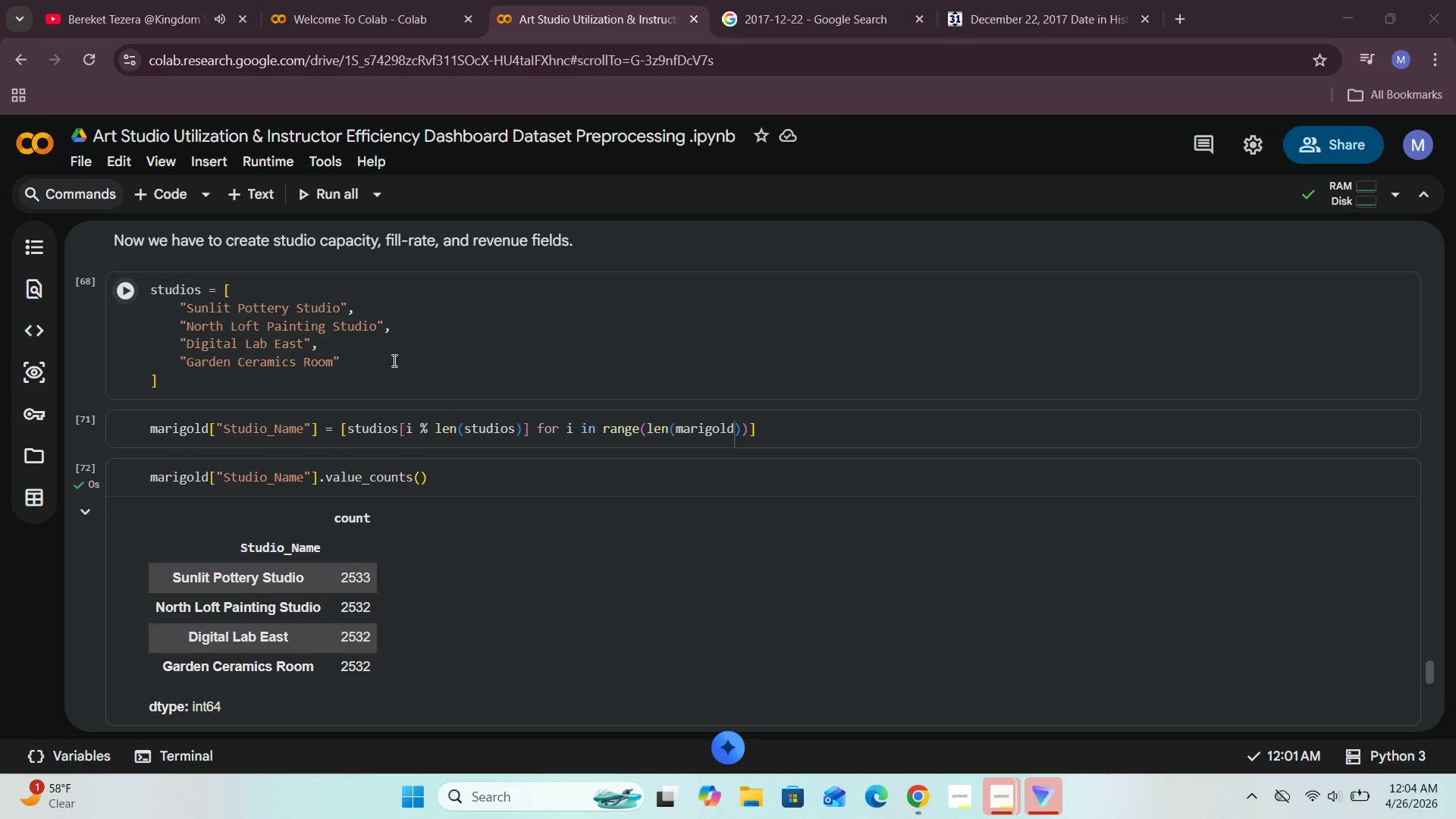 
scroll: coordinate [393, 360], scroll_direction: down, amount: 5.0
 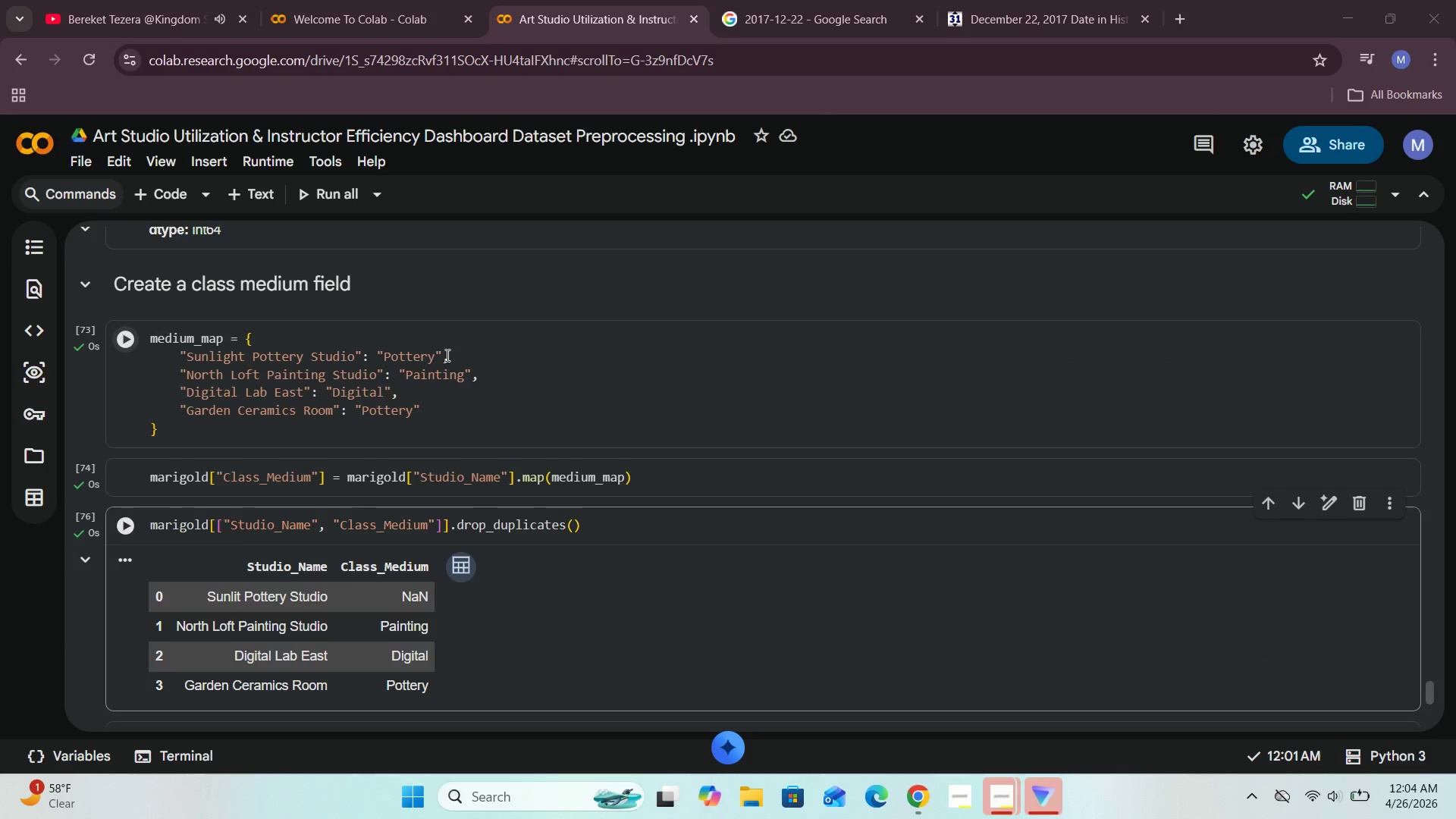 
left_click([452, 356])
 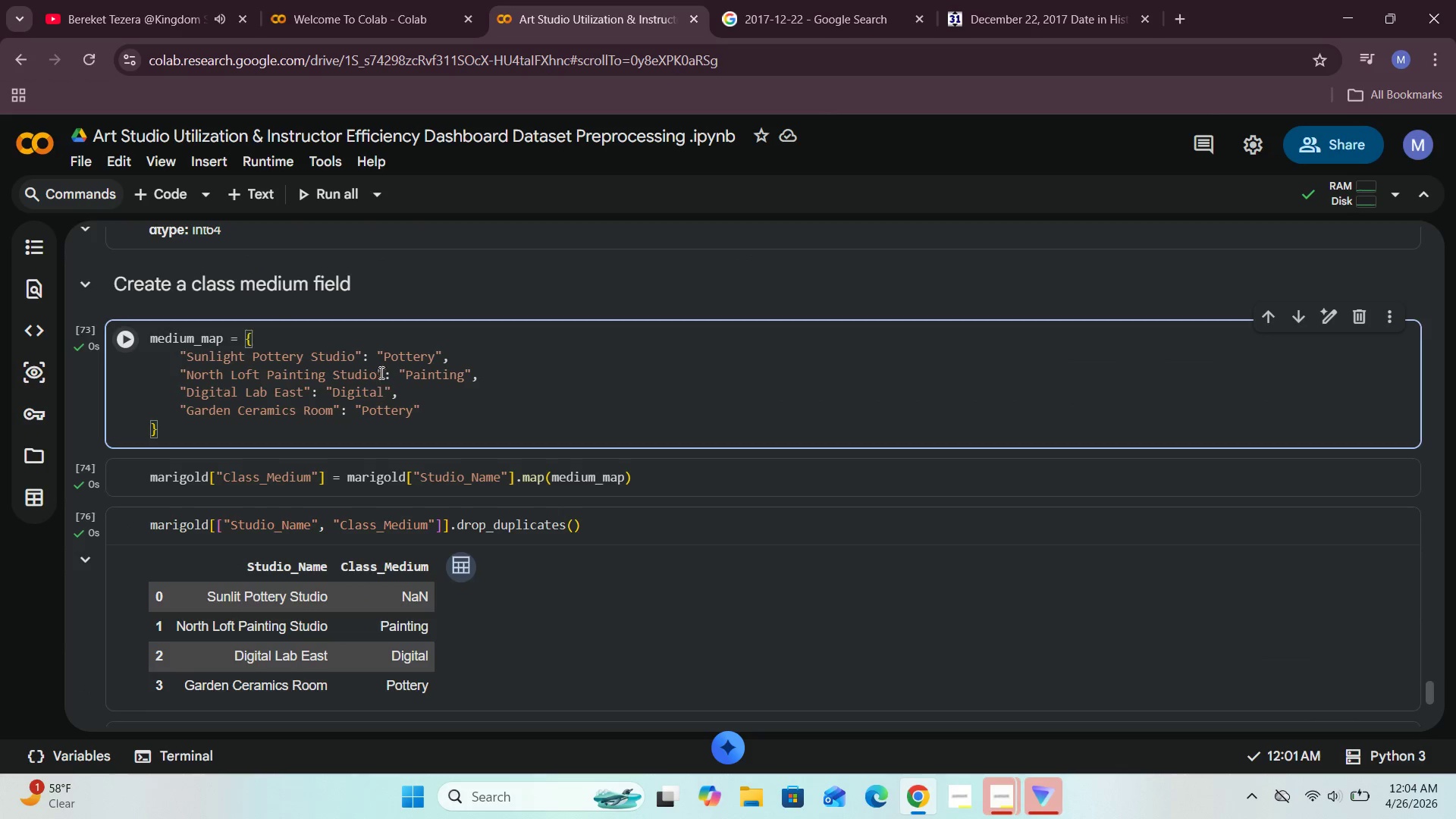 
left_click([394, 373])
 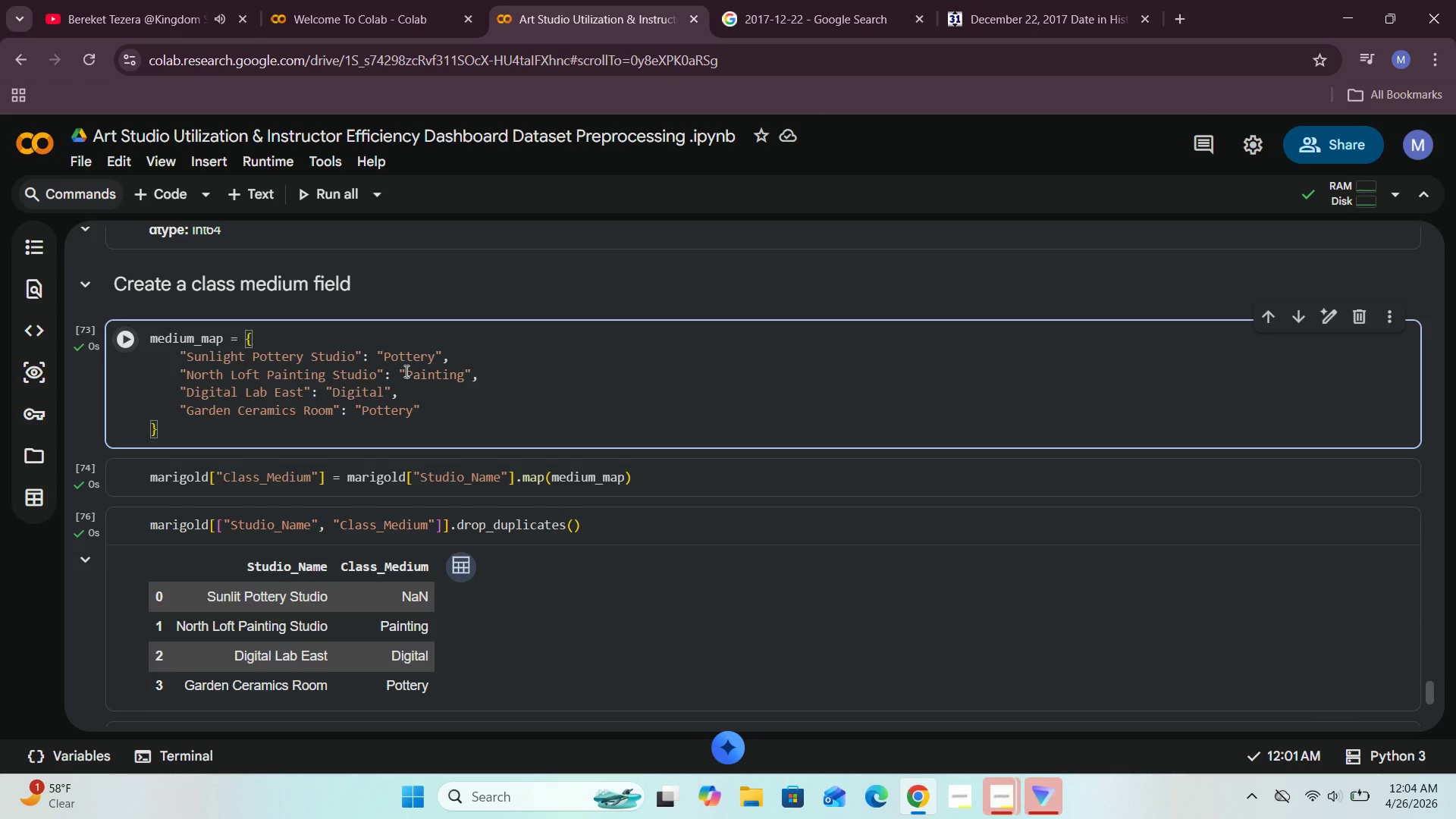 
key(Enter)
 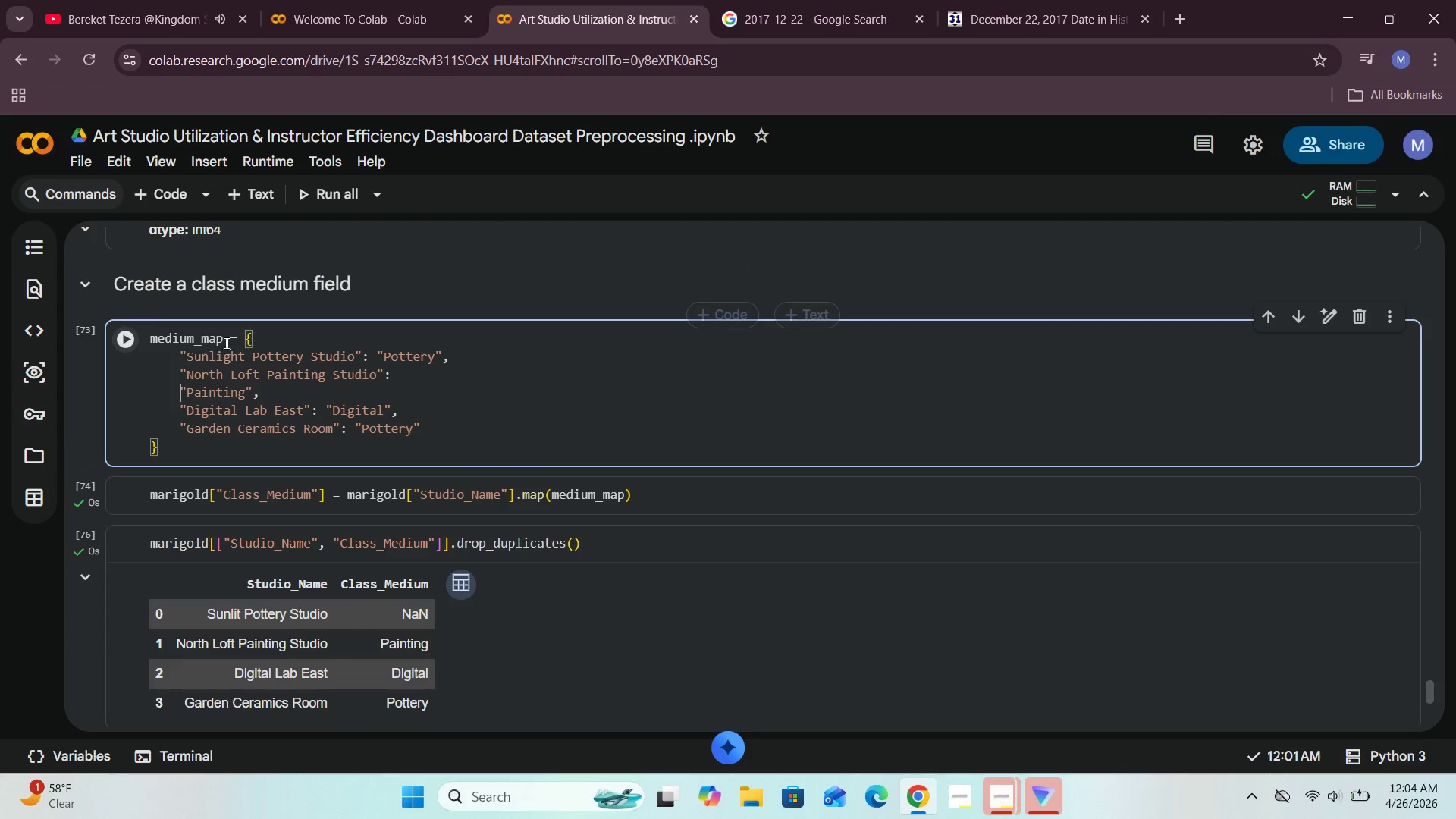 
left_click([126, 335])
 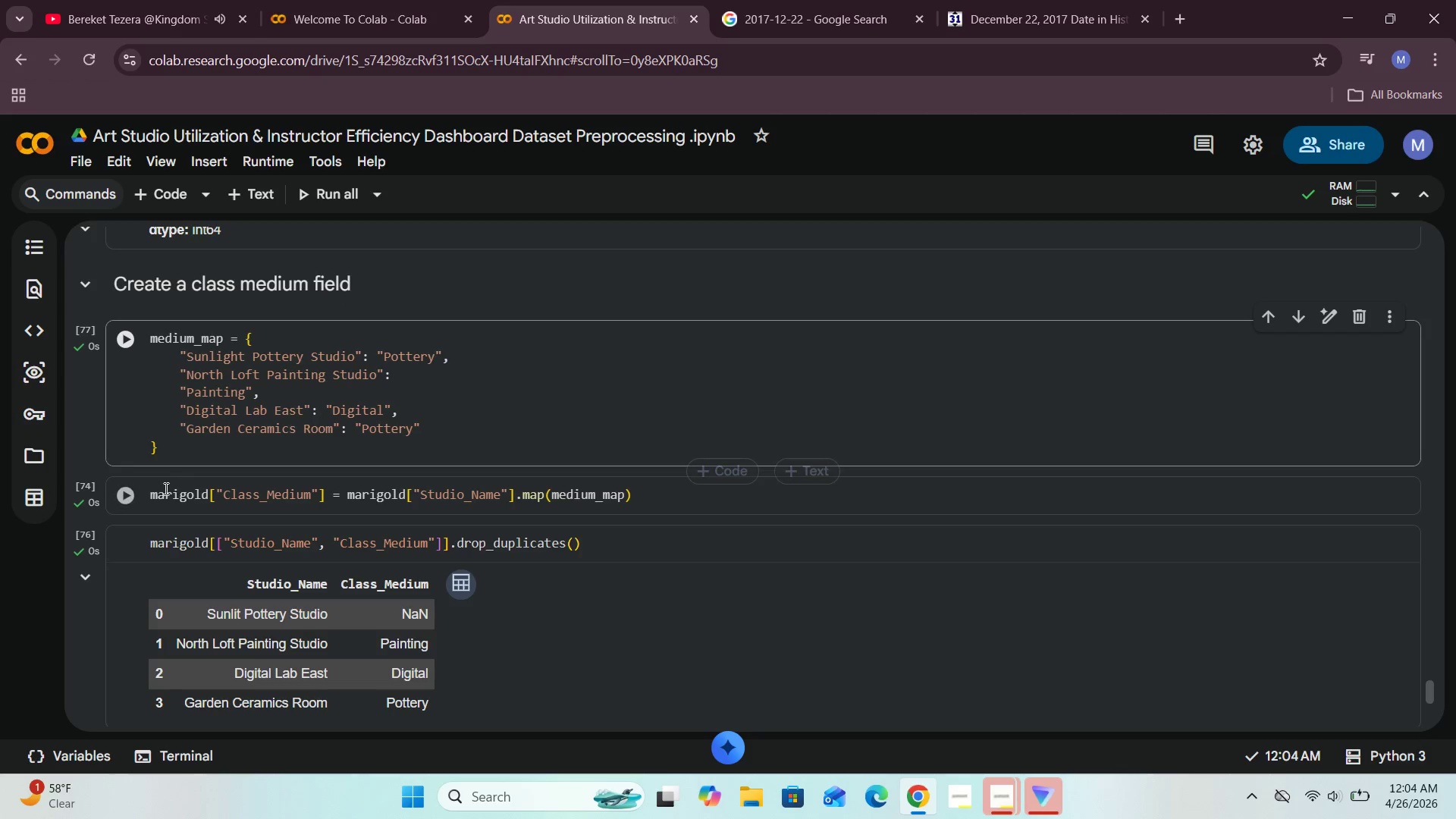 
left_click([118, 500])
 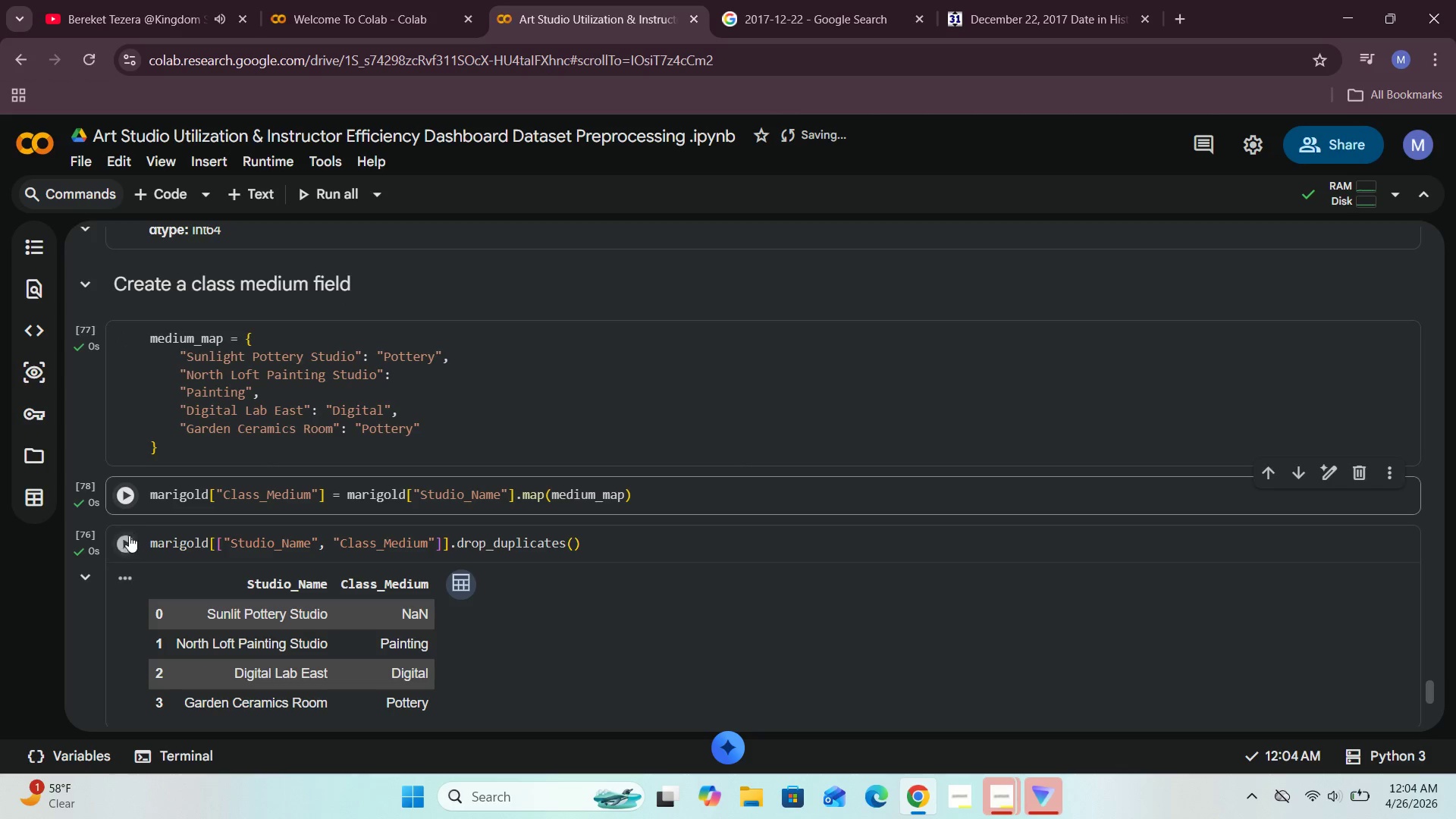 
left_click([121, 537])
 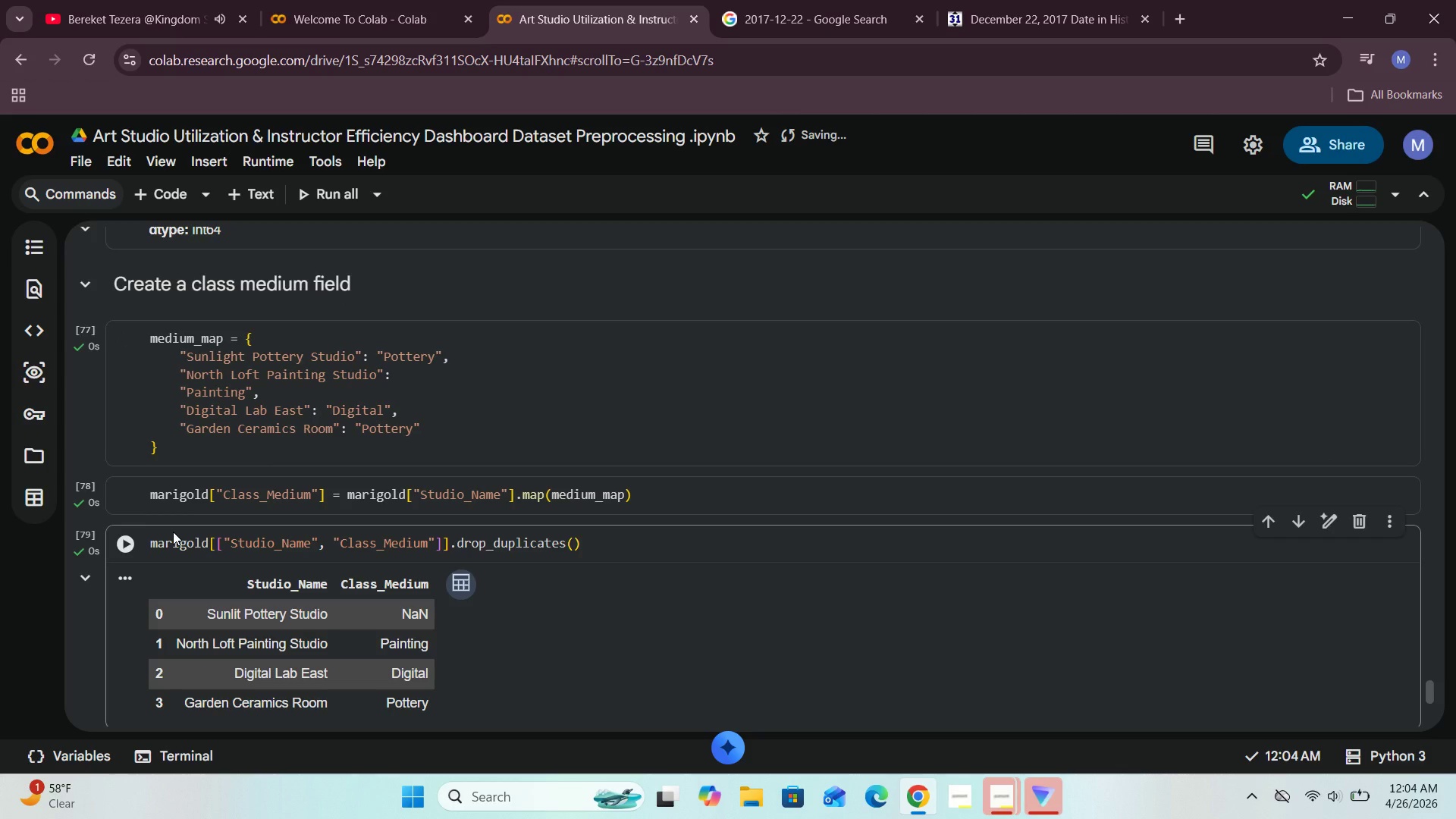 
scroll: coordinate [173, 532], scroll_direction: down, amount: 1.0
 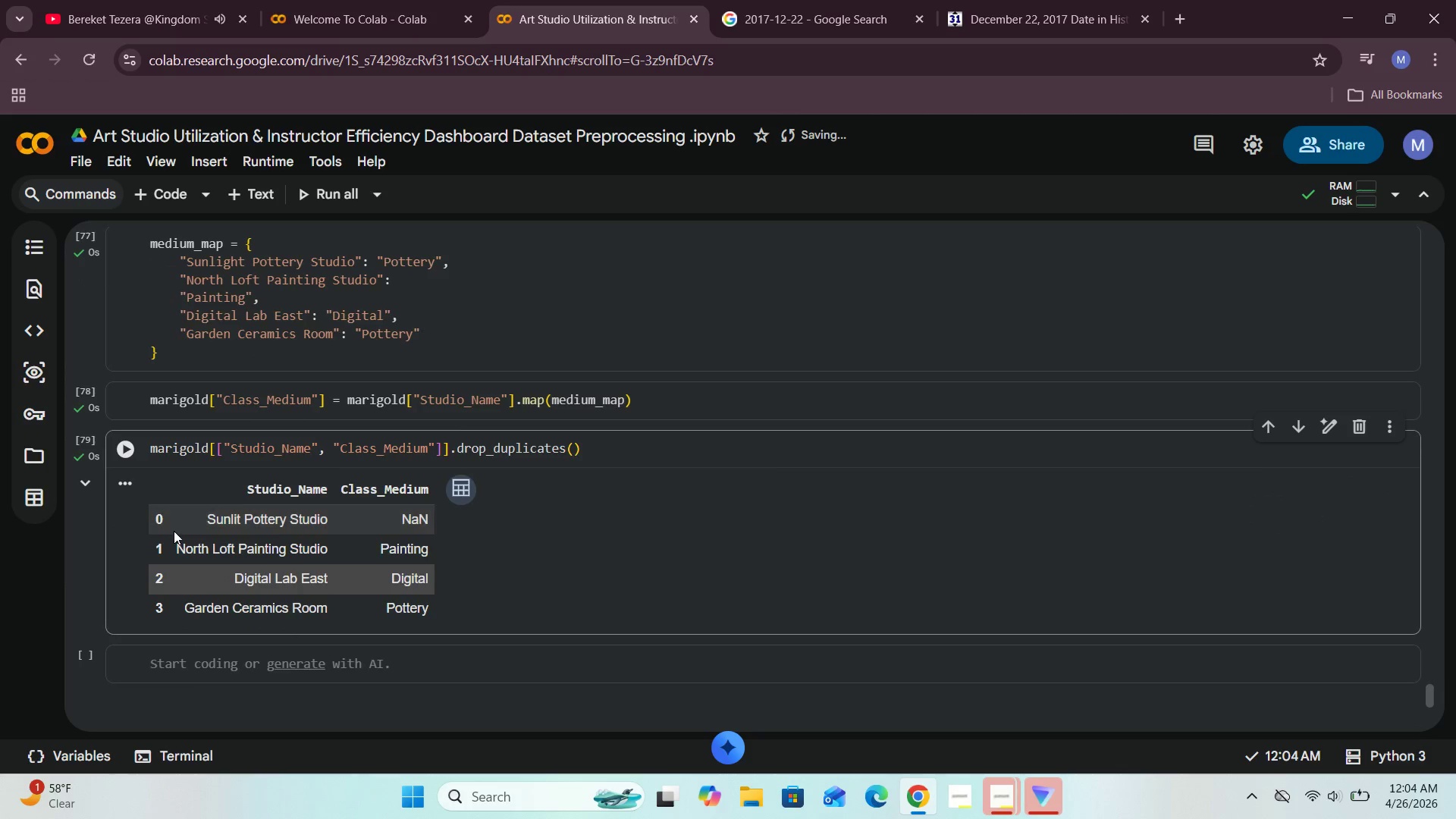 
scroll: coordinate [174, 531], scroll_direction: up, amount: 2.0
 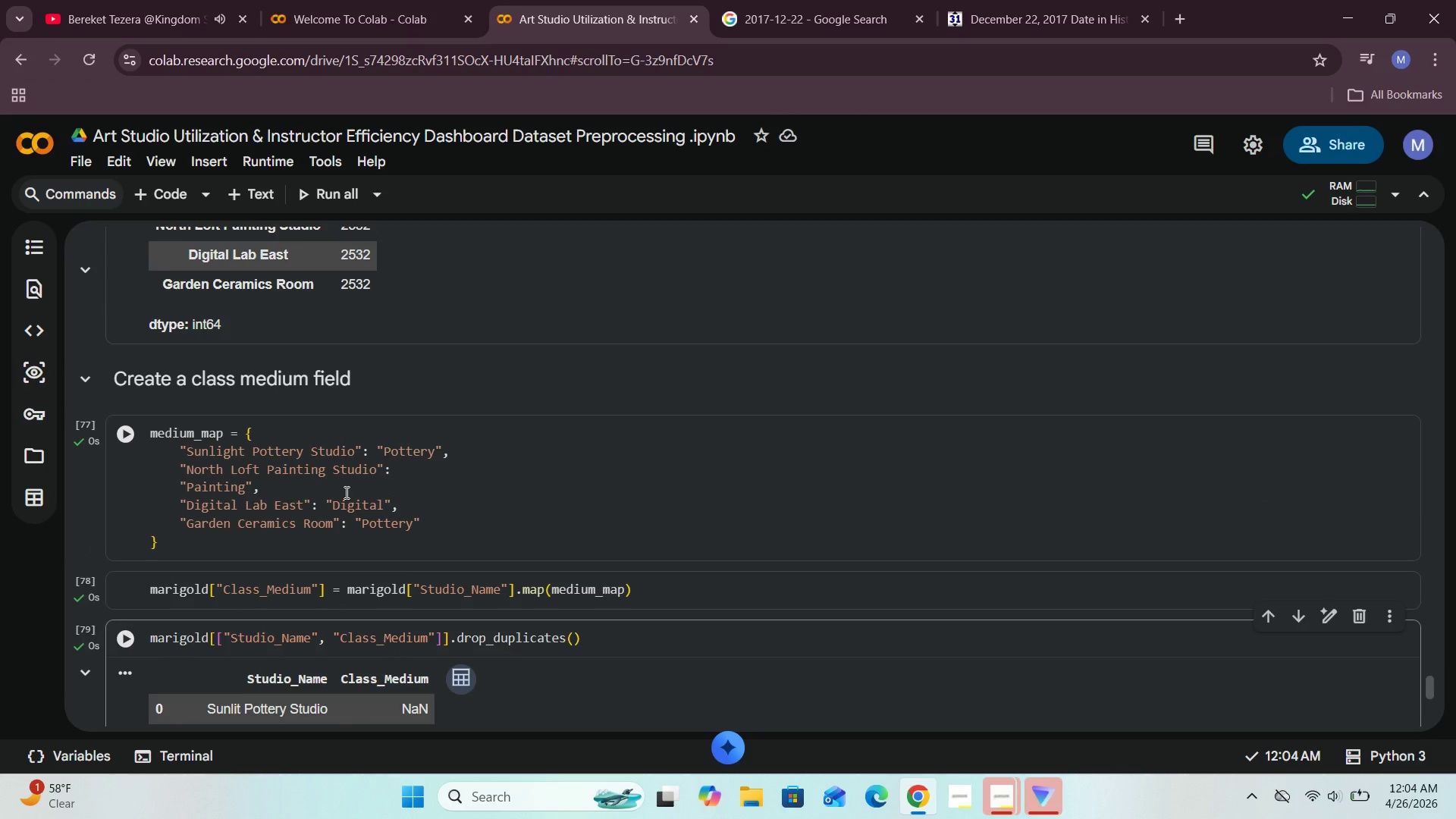 
wait(8.28)
 